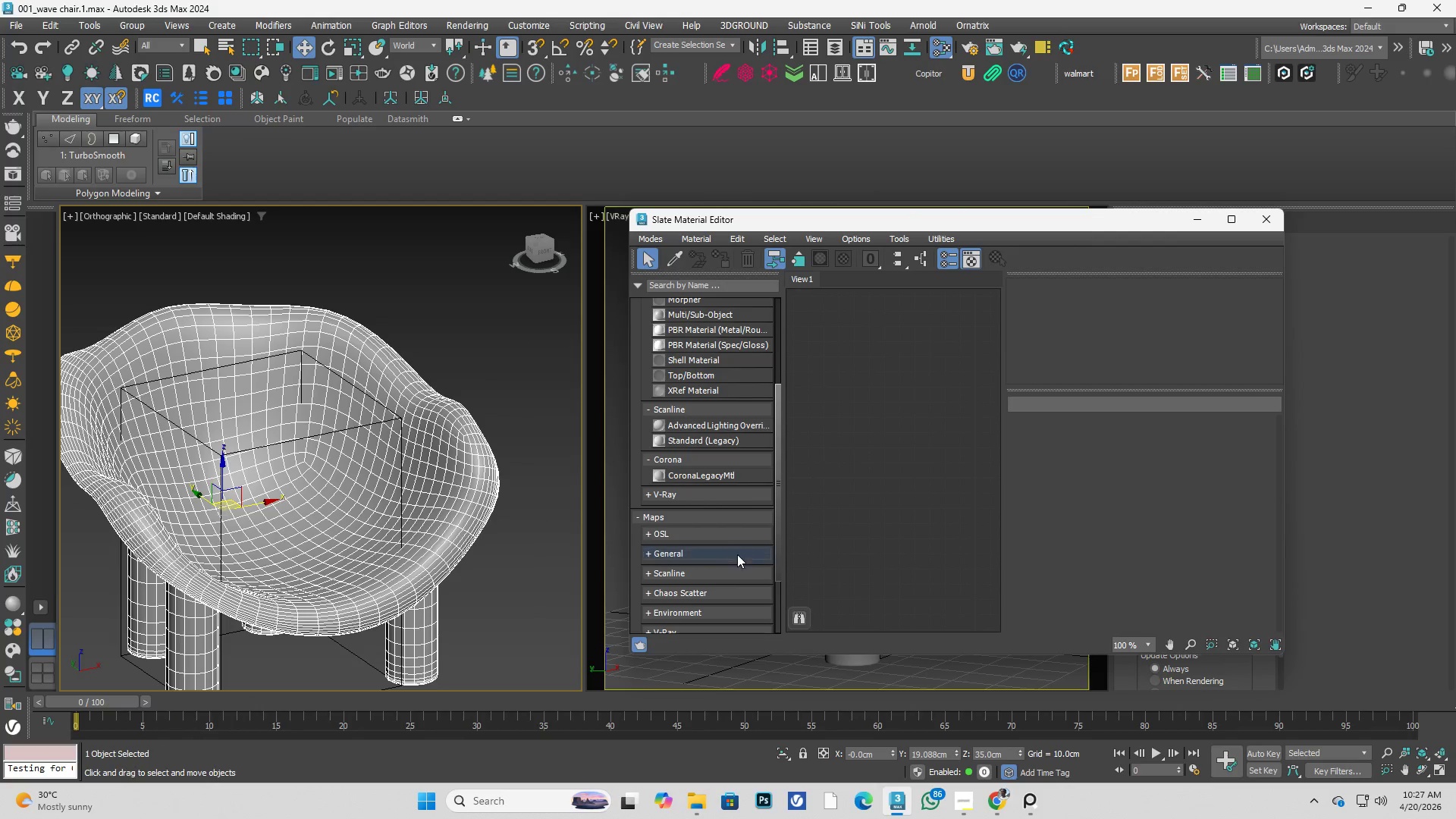 
scroll: coordinate [736, 561], scroll_direction: up, amount: 9.0
 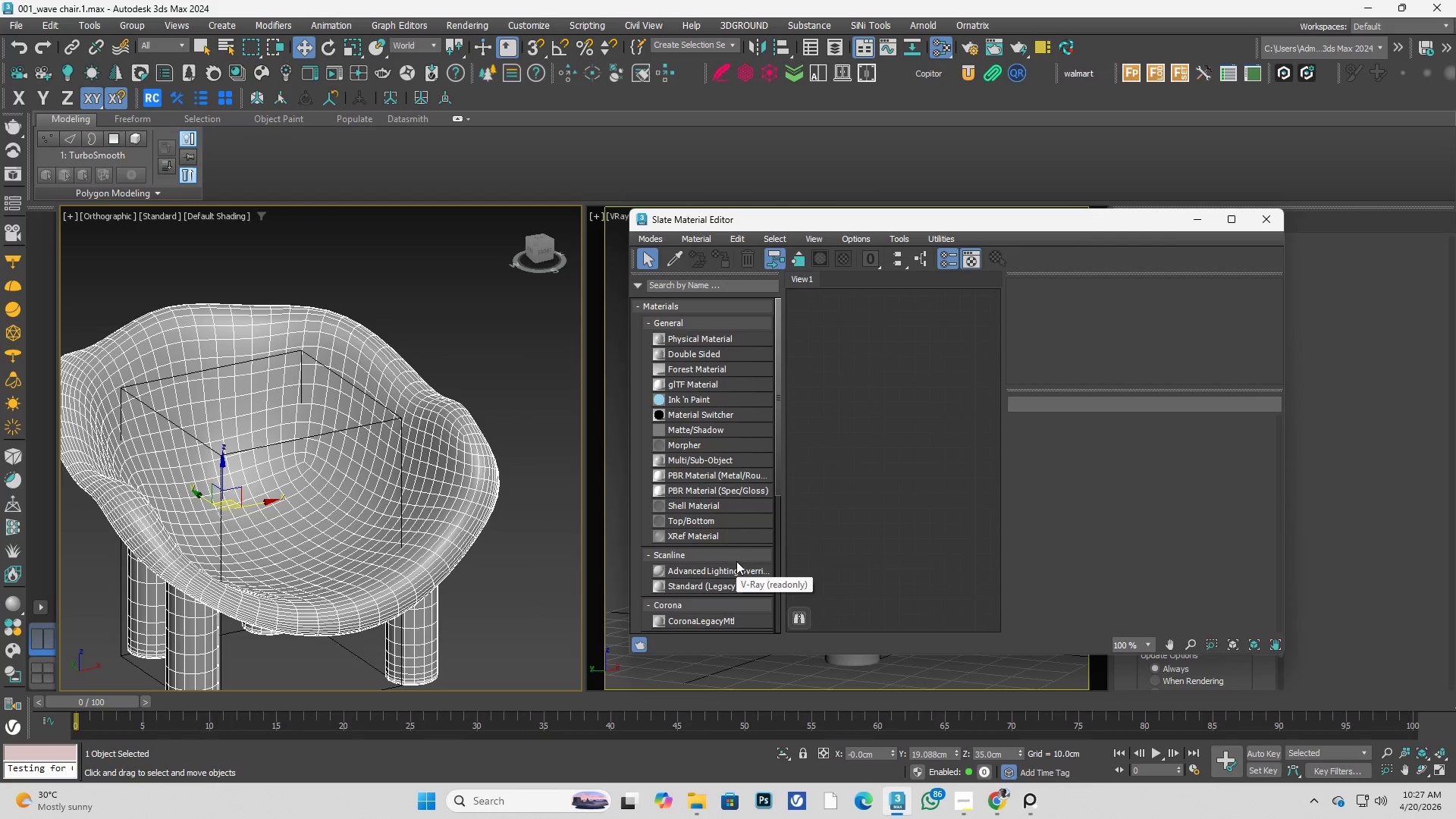 
scroll: coordinate [736, 536], scroll_direction: down, amount: 7.0
 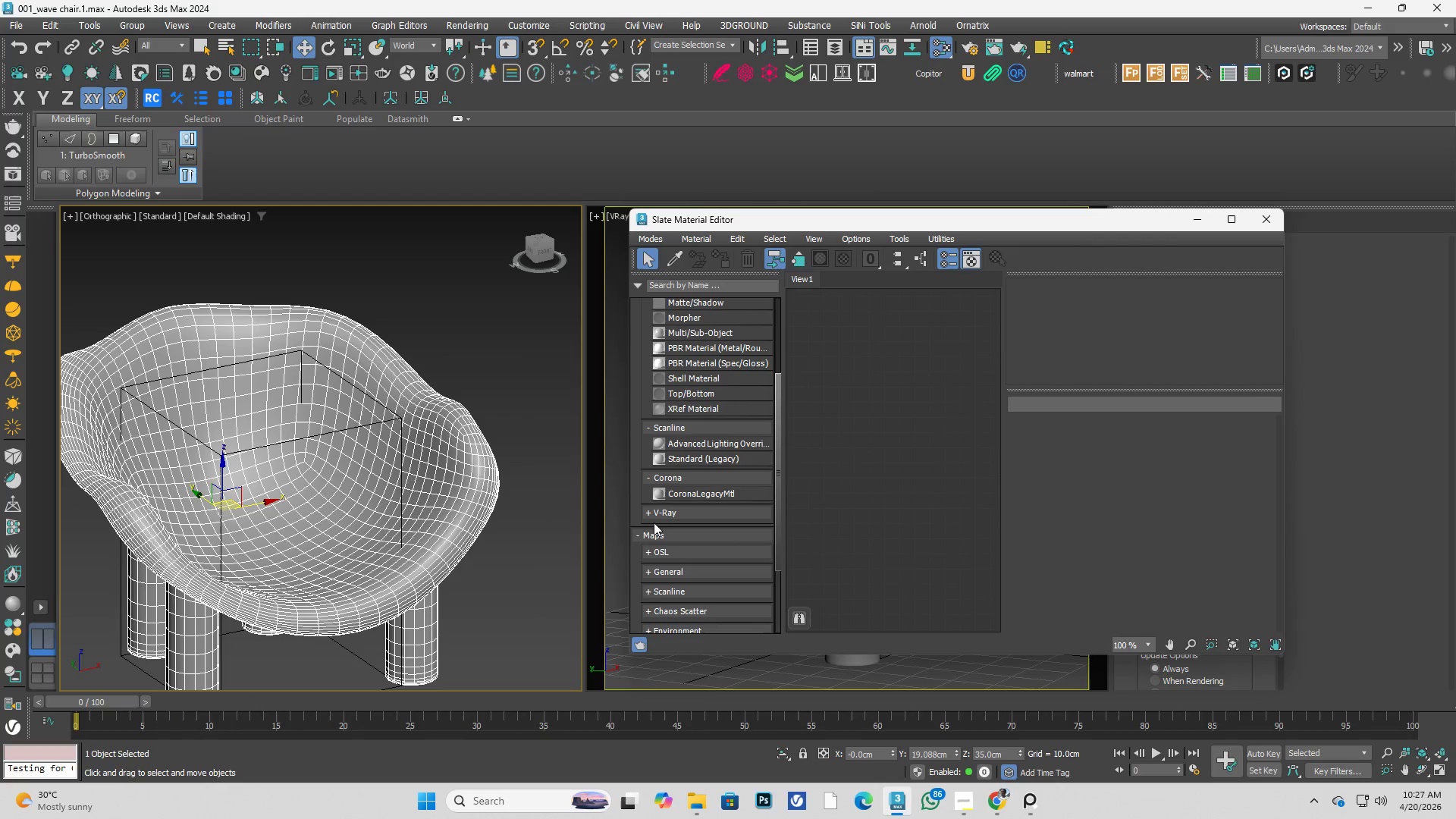 
left_click([648, 518])
 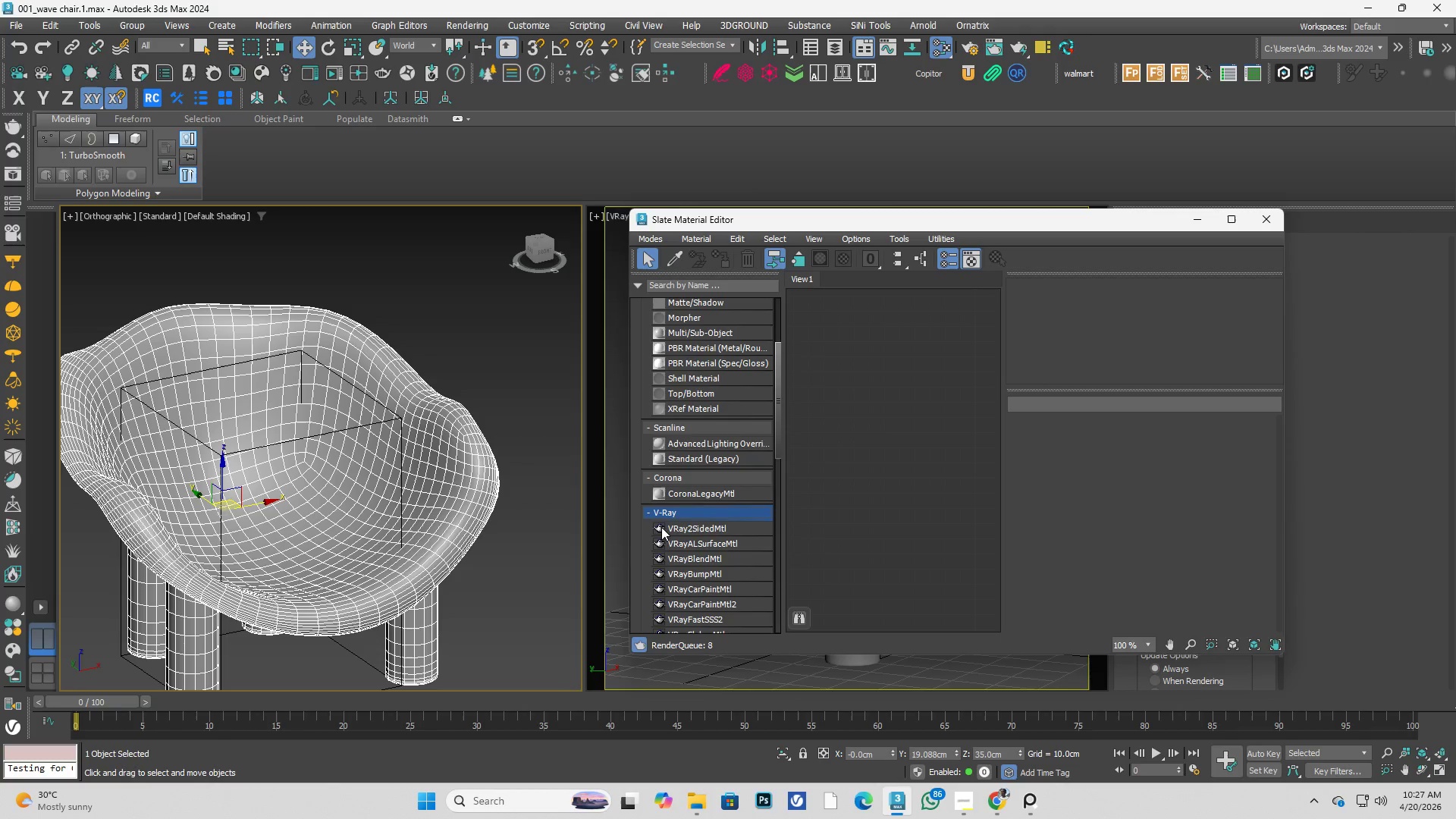 
scroll: coordinate [703, 570], scroll_direction: down, amount: 5.0
 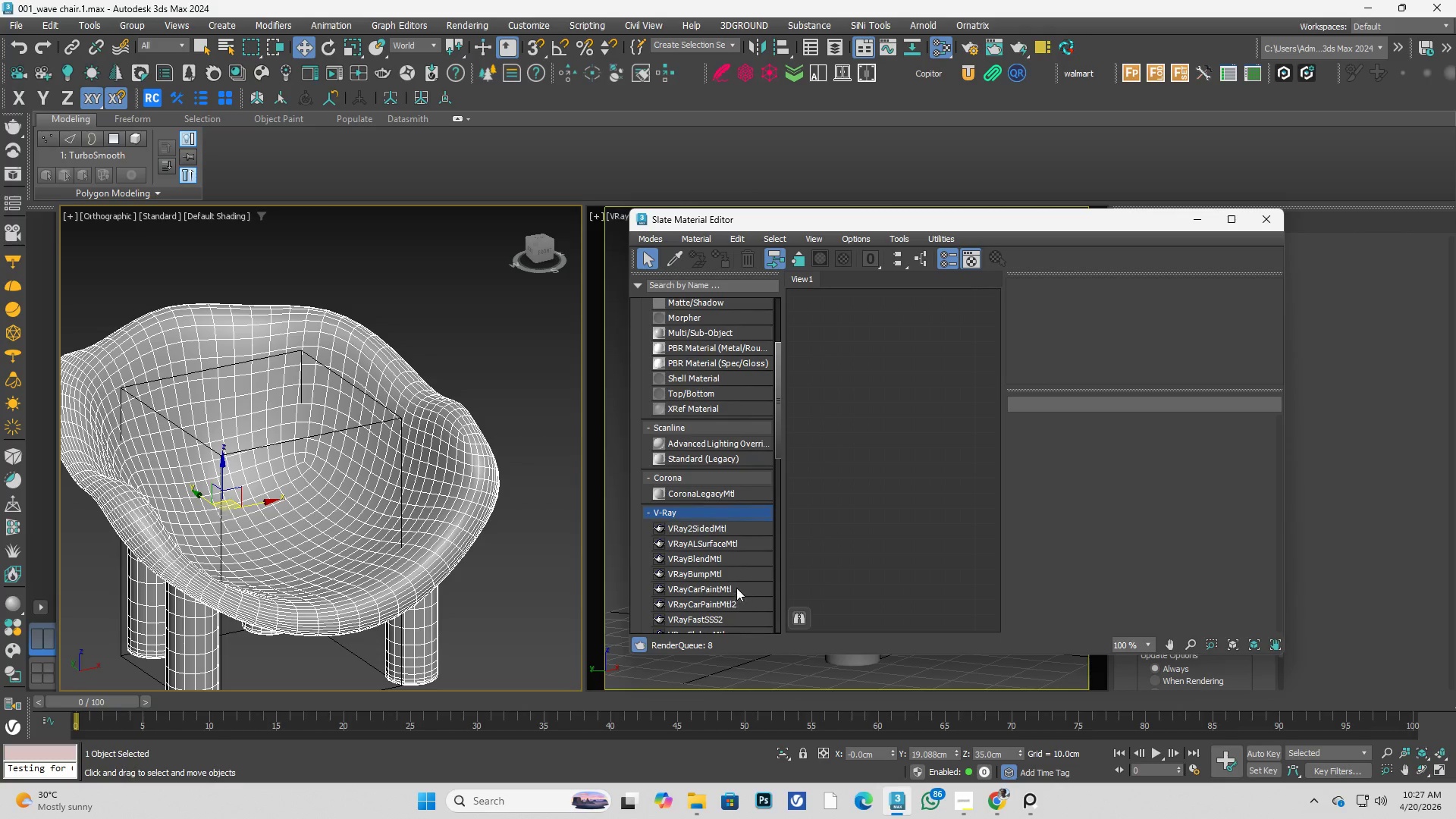 
left_click([735, 585])
 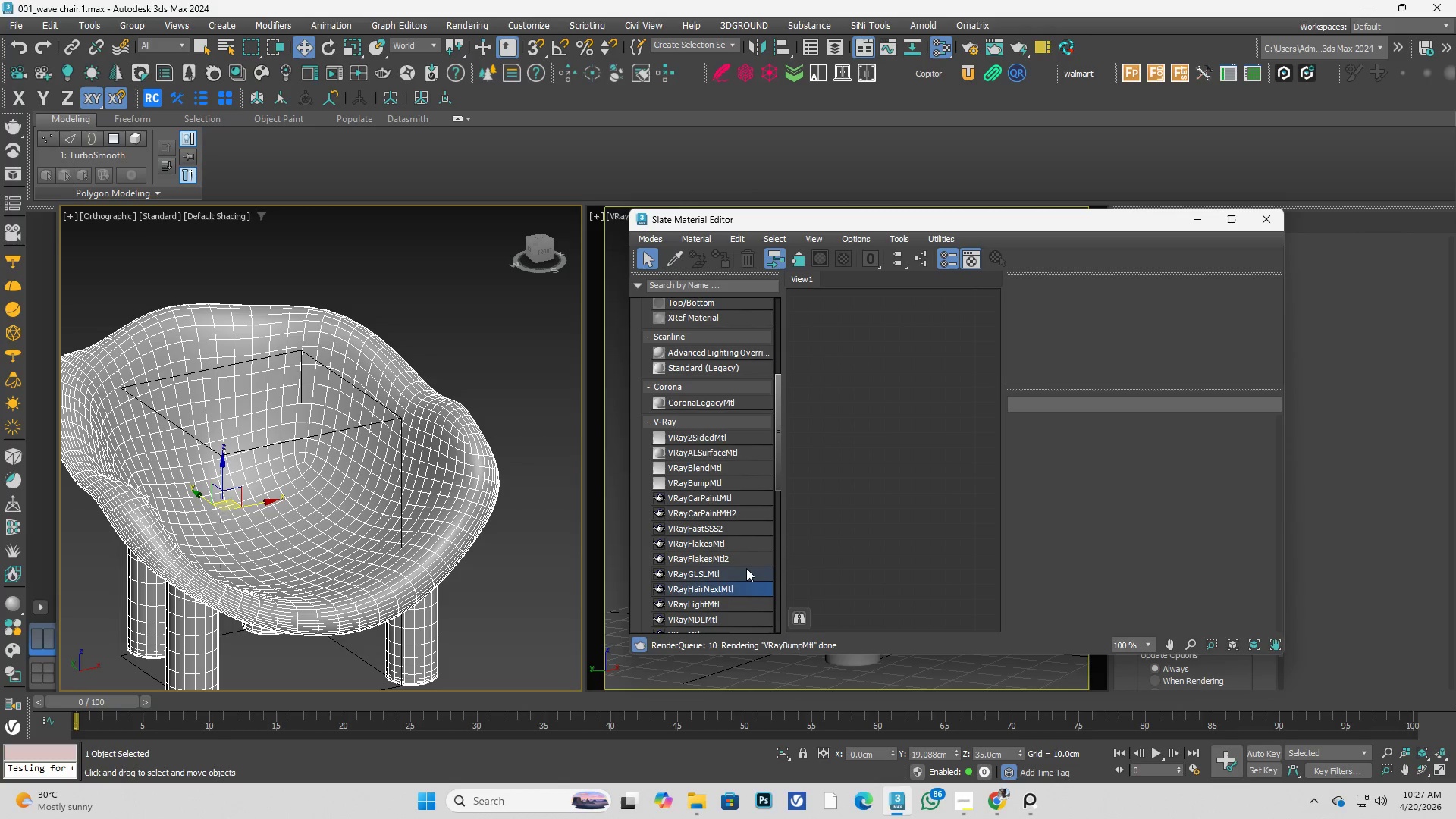 
scroll: coordinate [745, 588], scroll_direction: down, amount: 2.0
 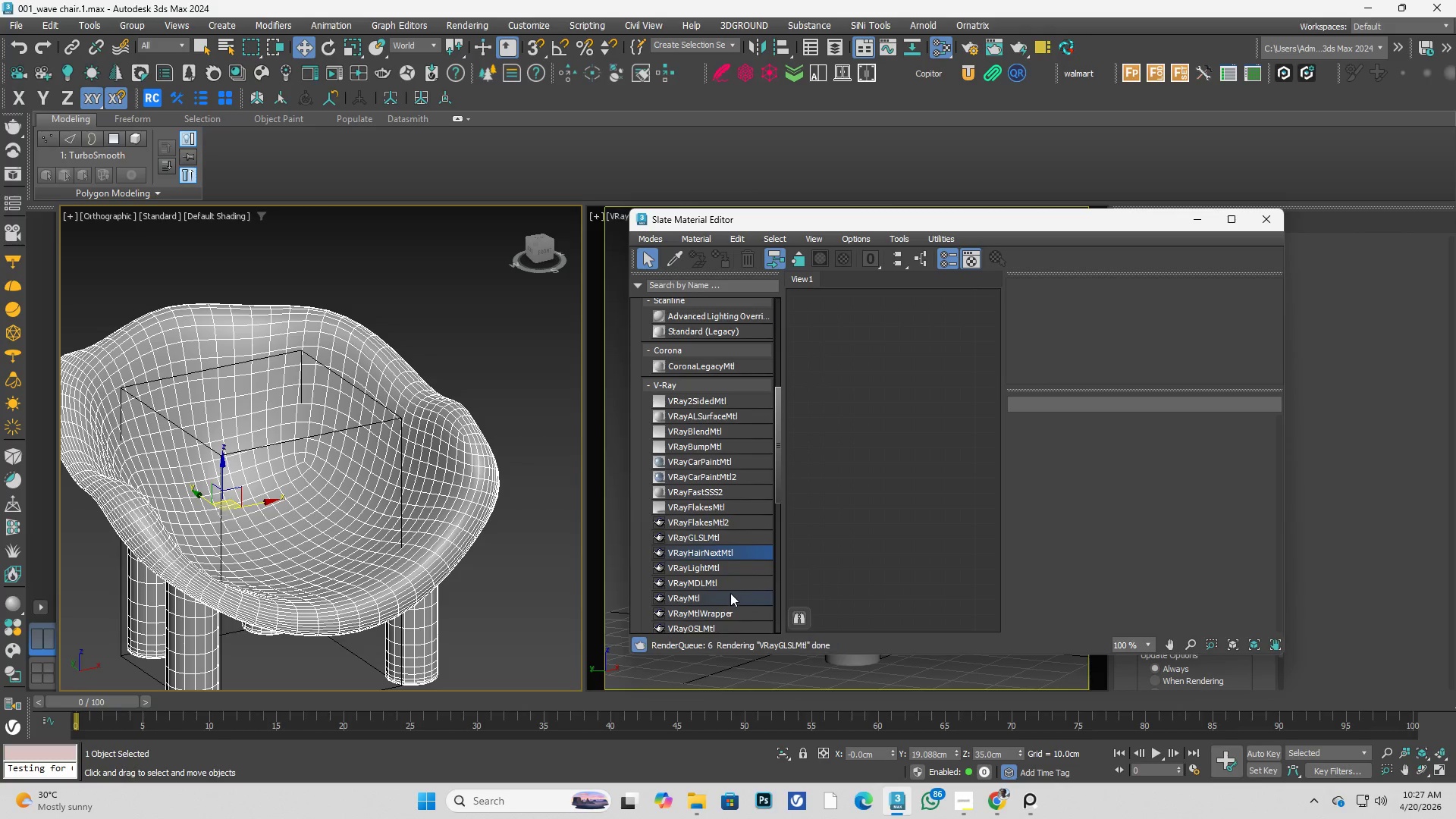 
left_click([721, 599])
 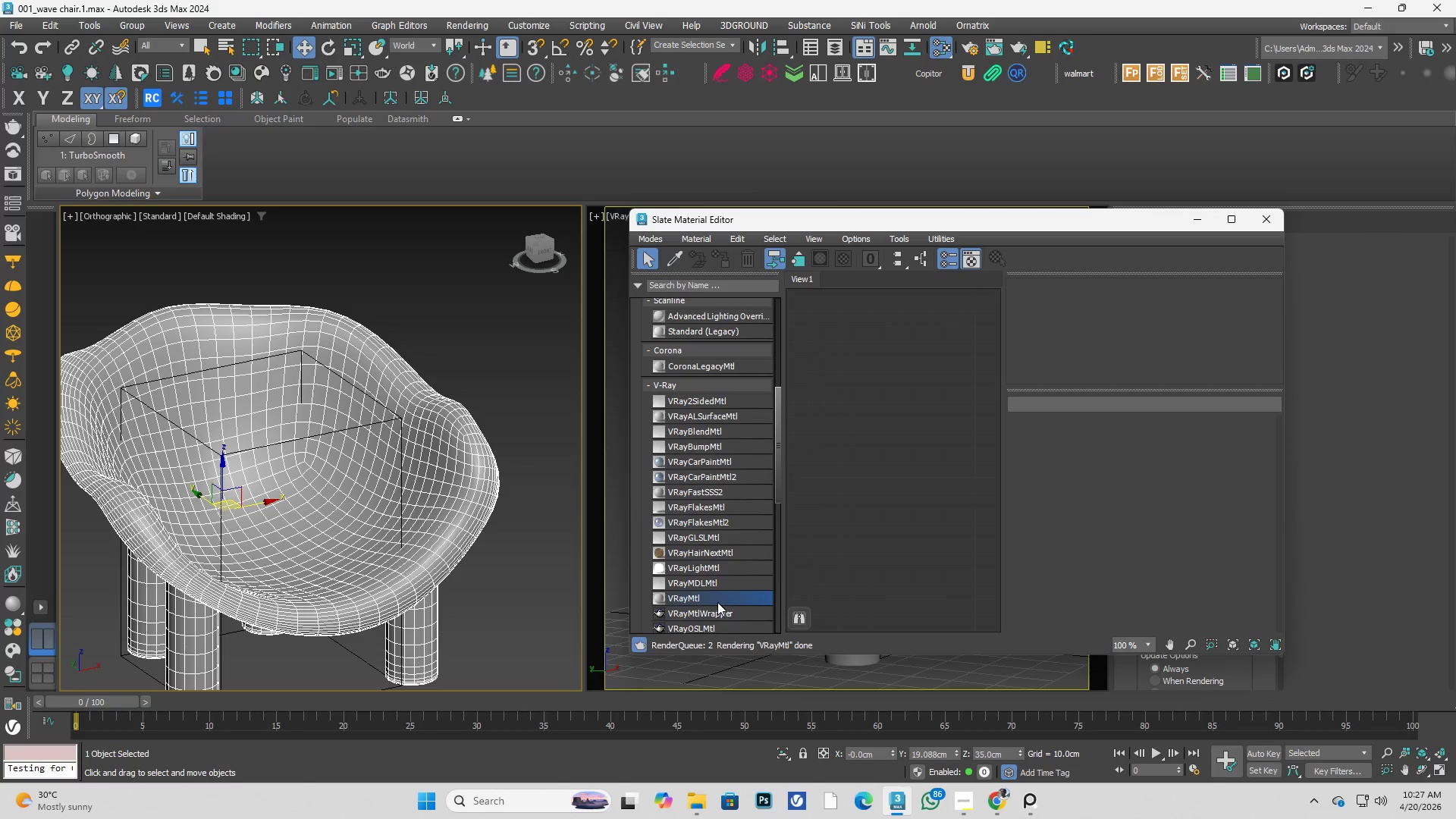 
left_click_drag(start_coordinate=[710, 600], to_coordinate=[893, 503])
 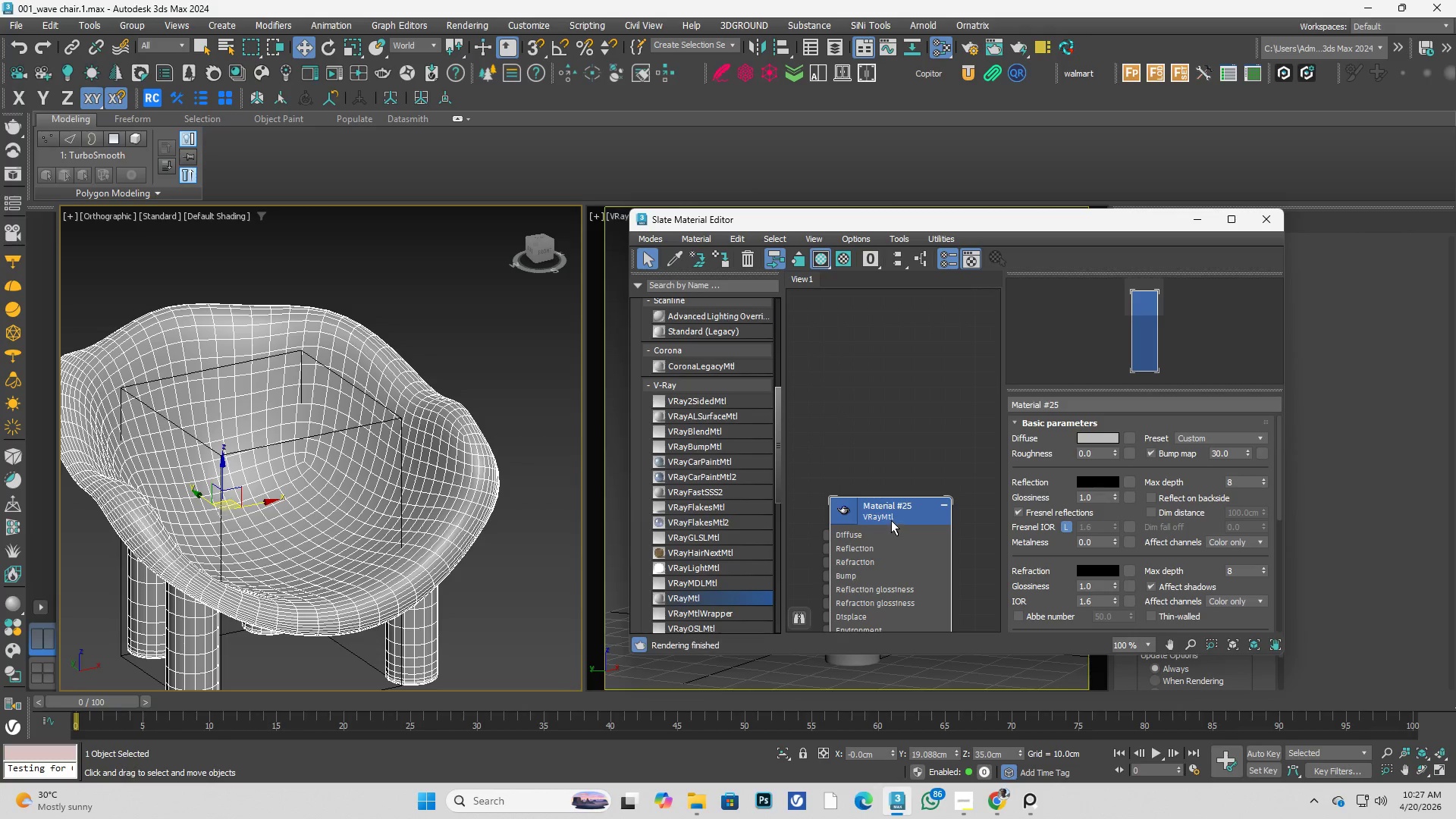 
left_click_drag(start_coordinate=[891, 524], to_coordinate=[912, 427])
 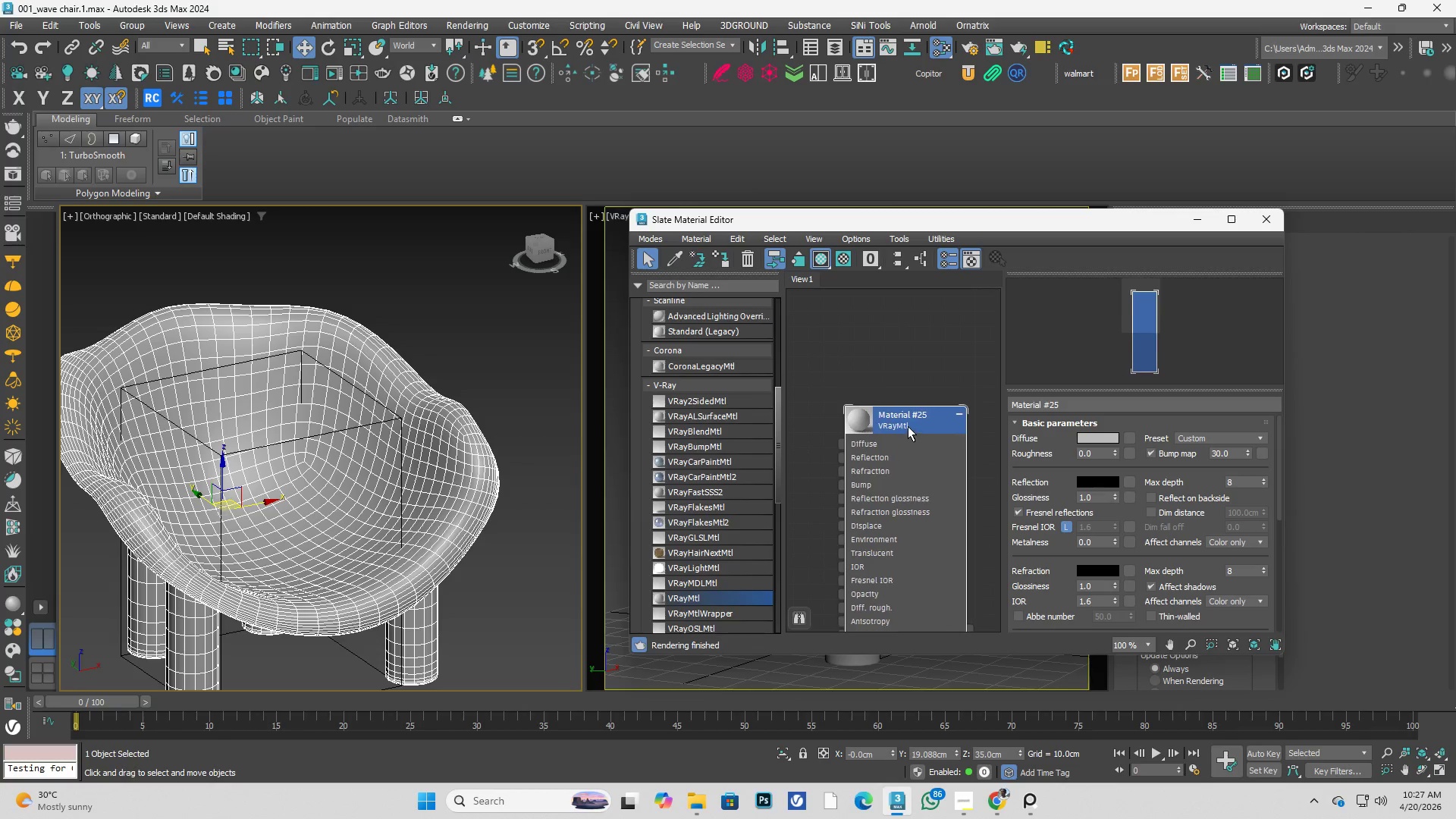 
double_click([908, 426])
 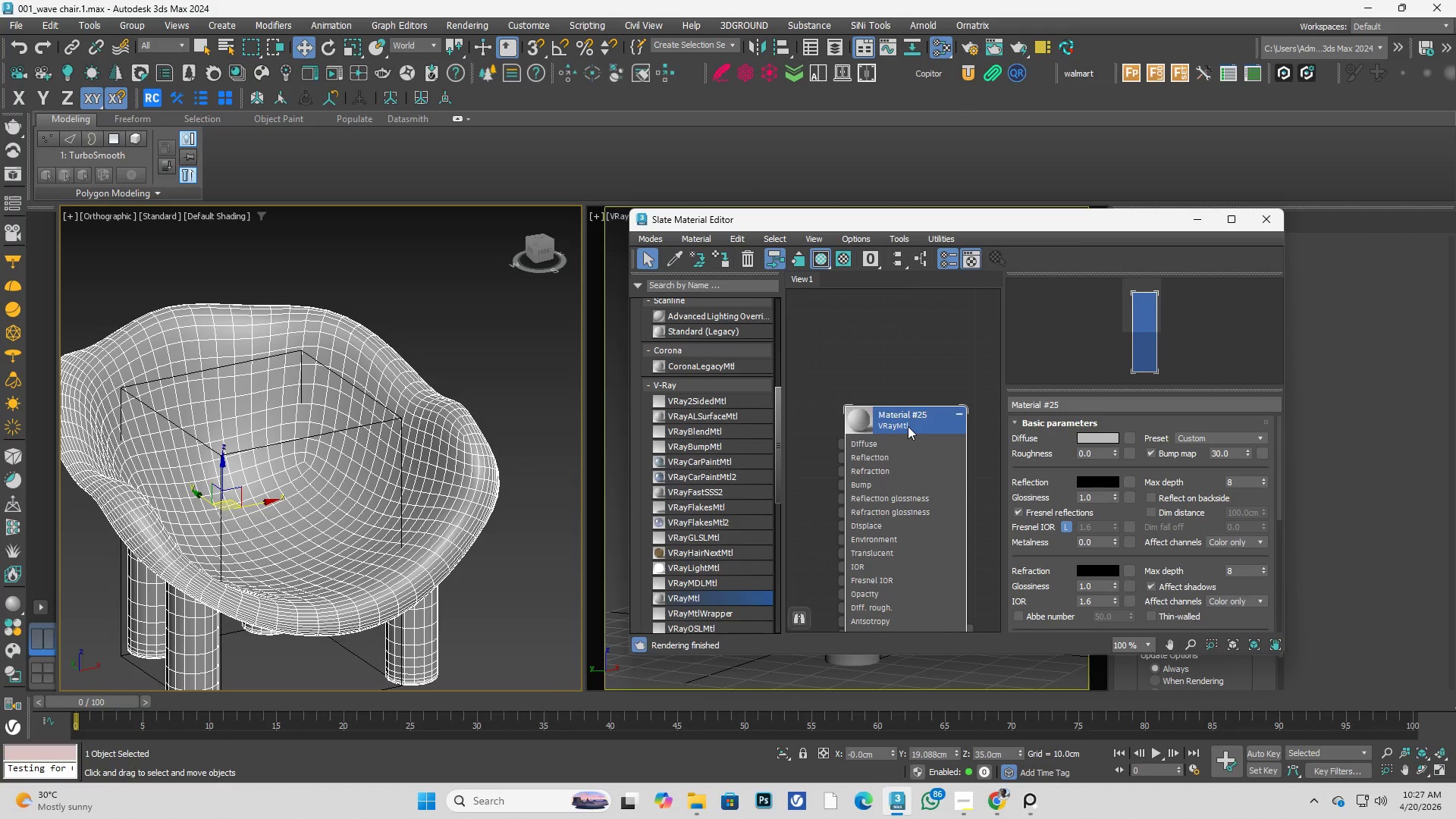 
right_click([908, 426])
 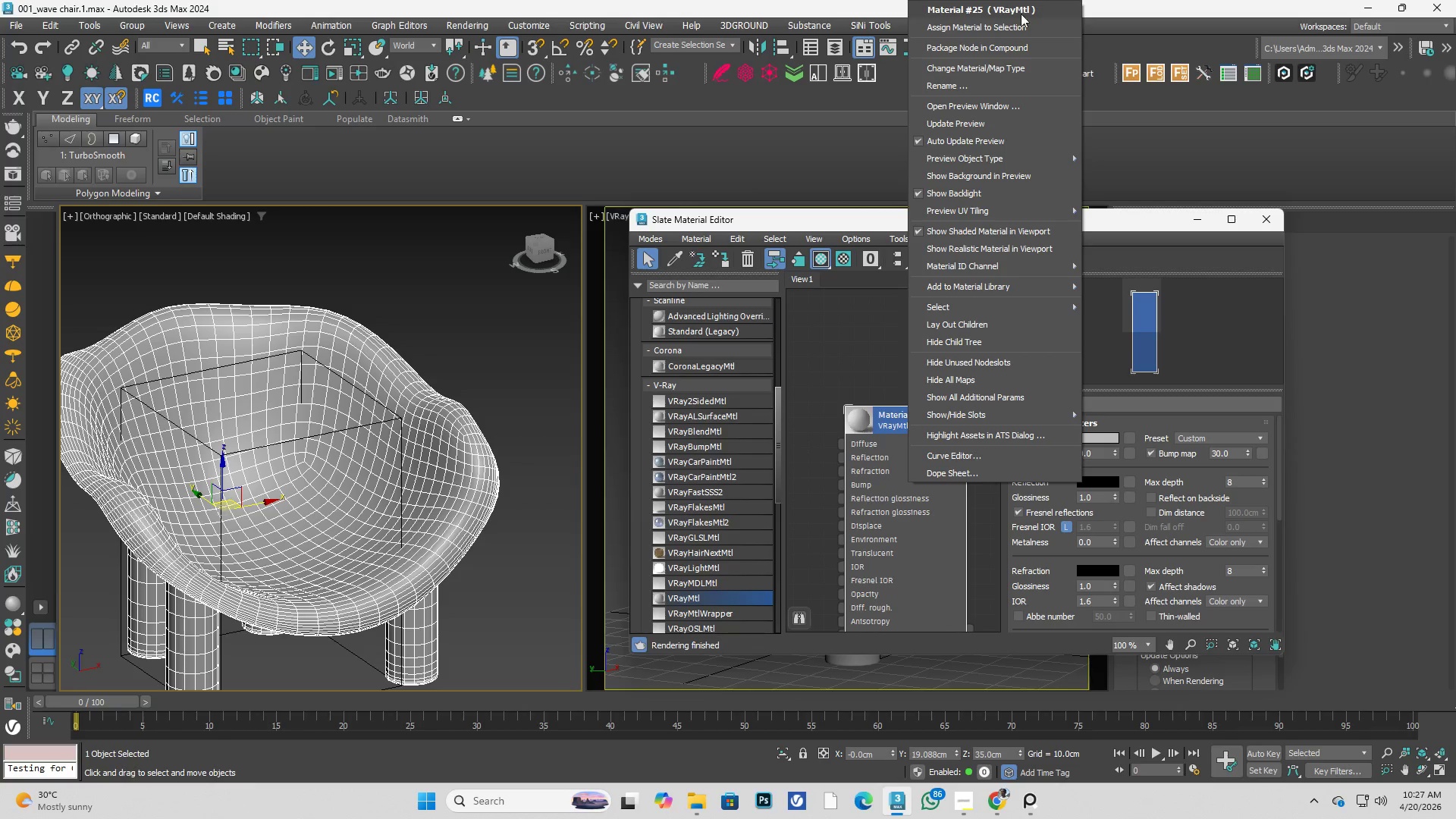 
left_click([1008, 27])
 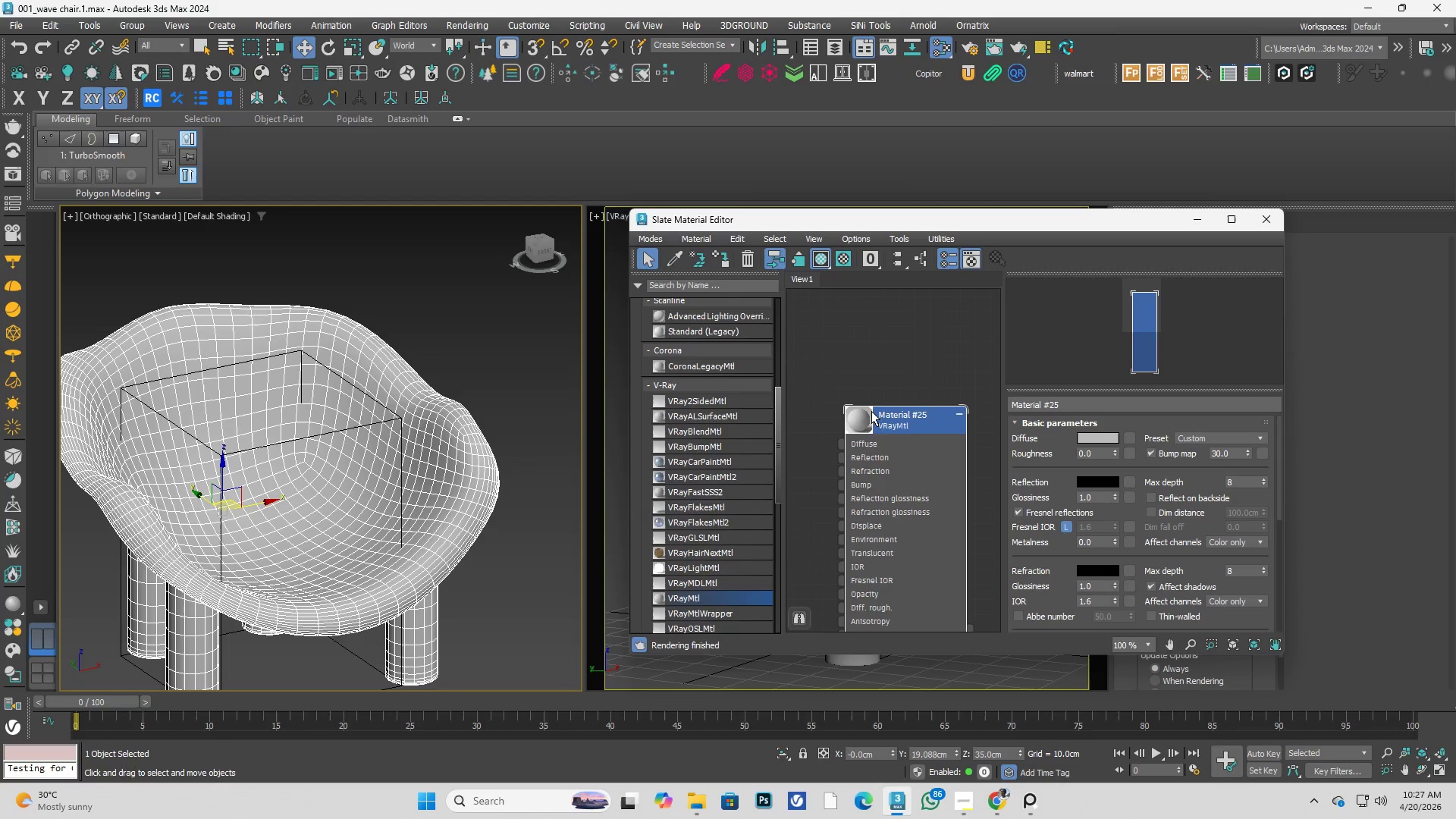 
left_click_drag(start_coordinate=[886, 433], to_coordinate=[877, 374])
 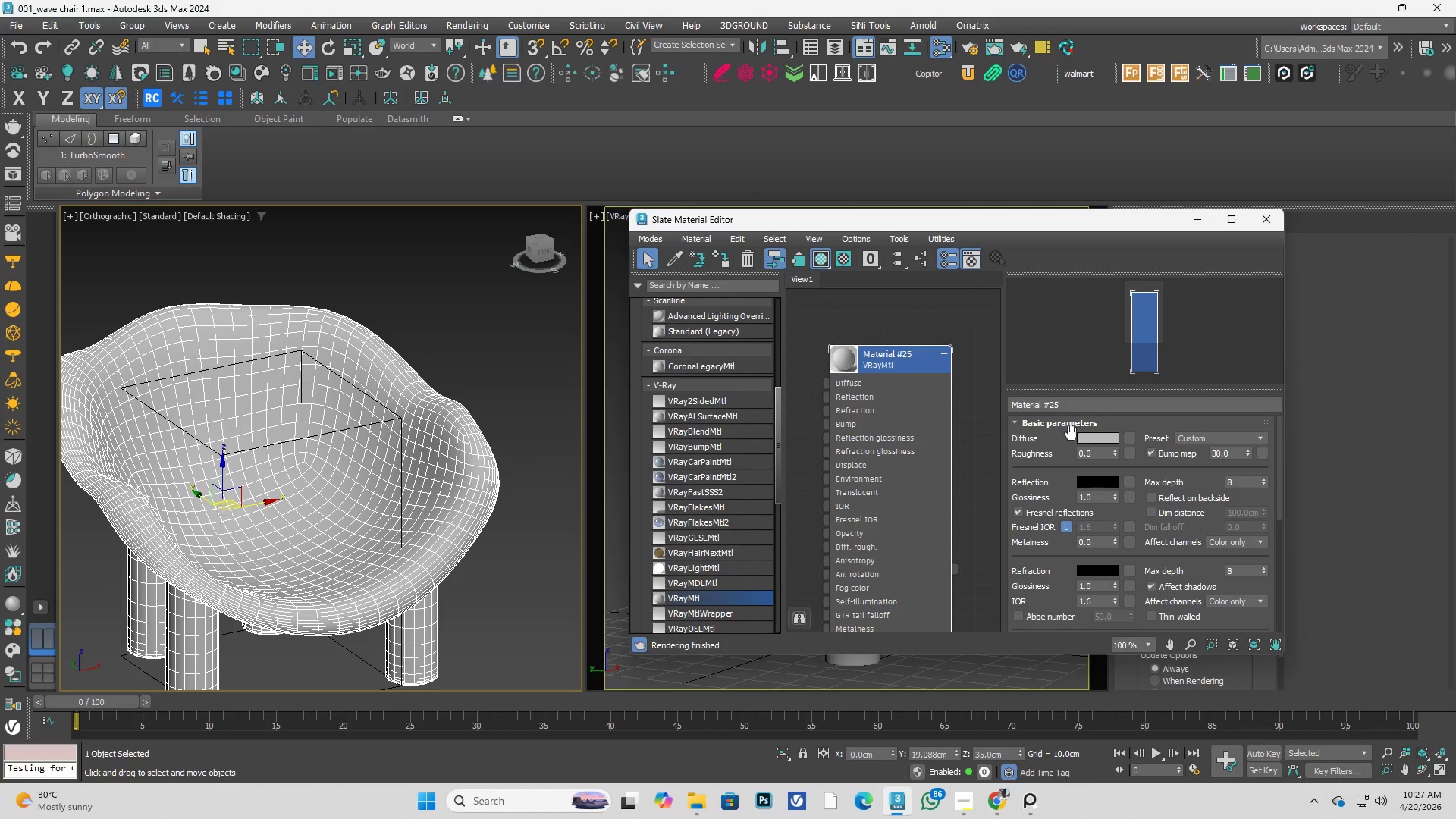 
left_click([1085, 442])
 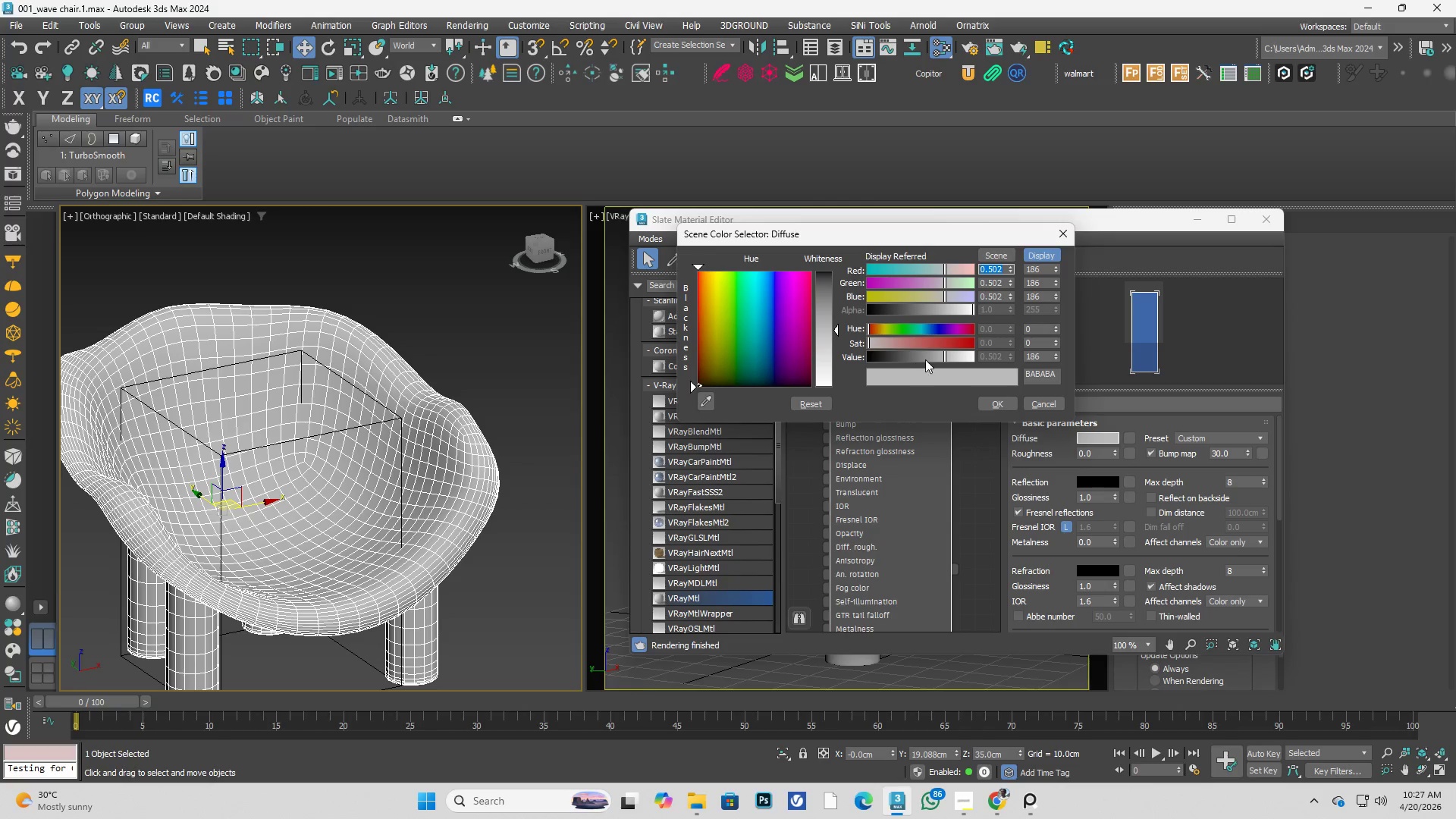 
left_click_drag(start_coordinate=[923, 356], to_coordinate=[895, 359])
 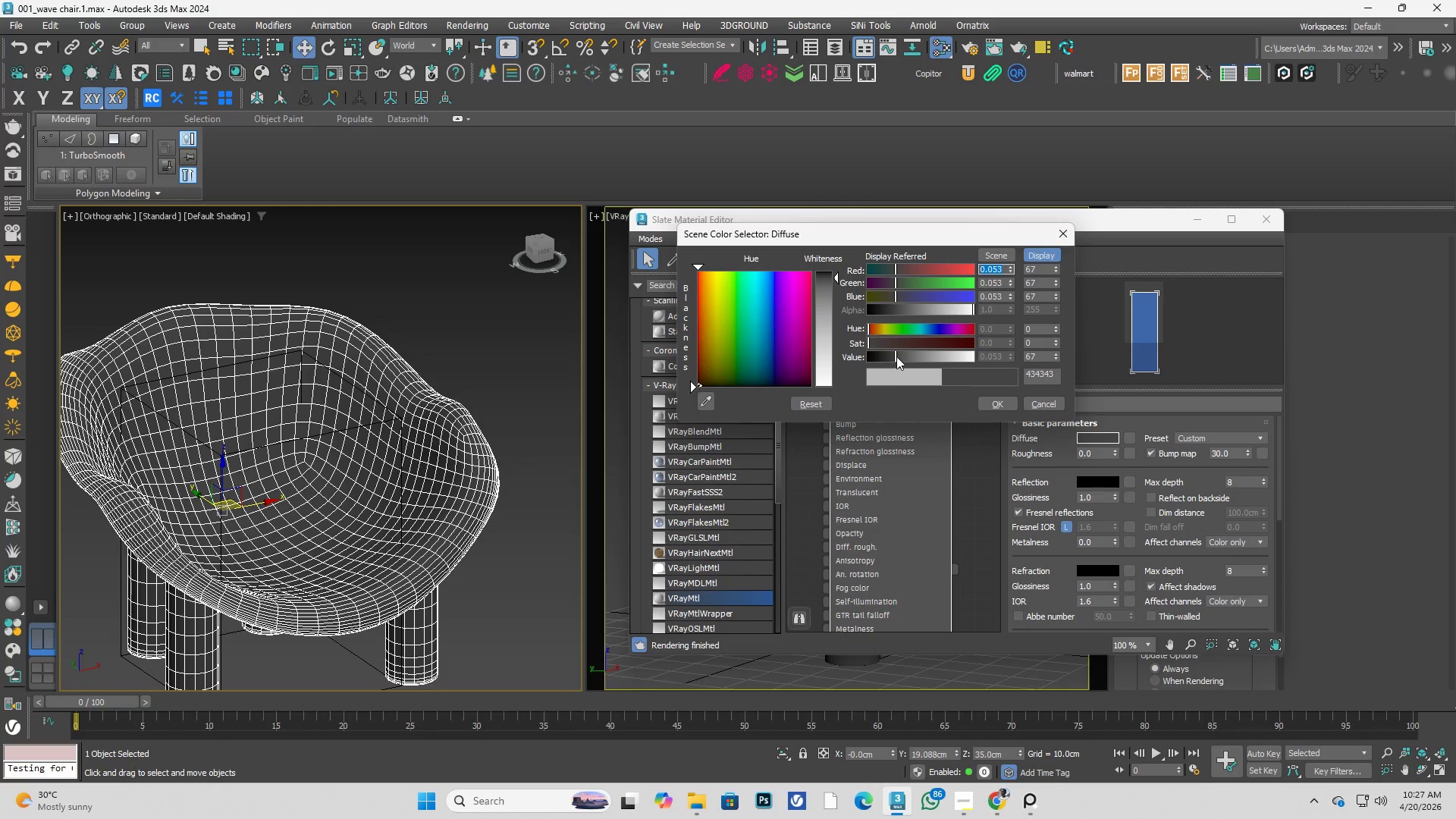 
left_click_drag(start_coordinate=[896, 356], to_coordinate=[886, 356])
 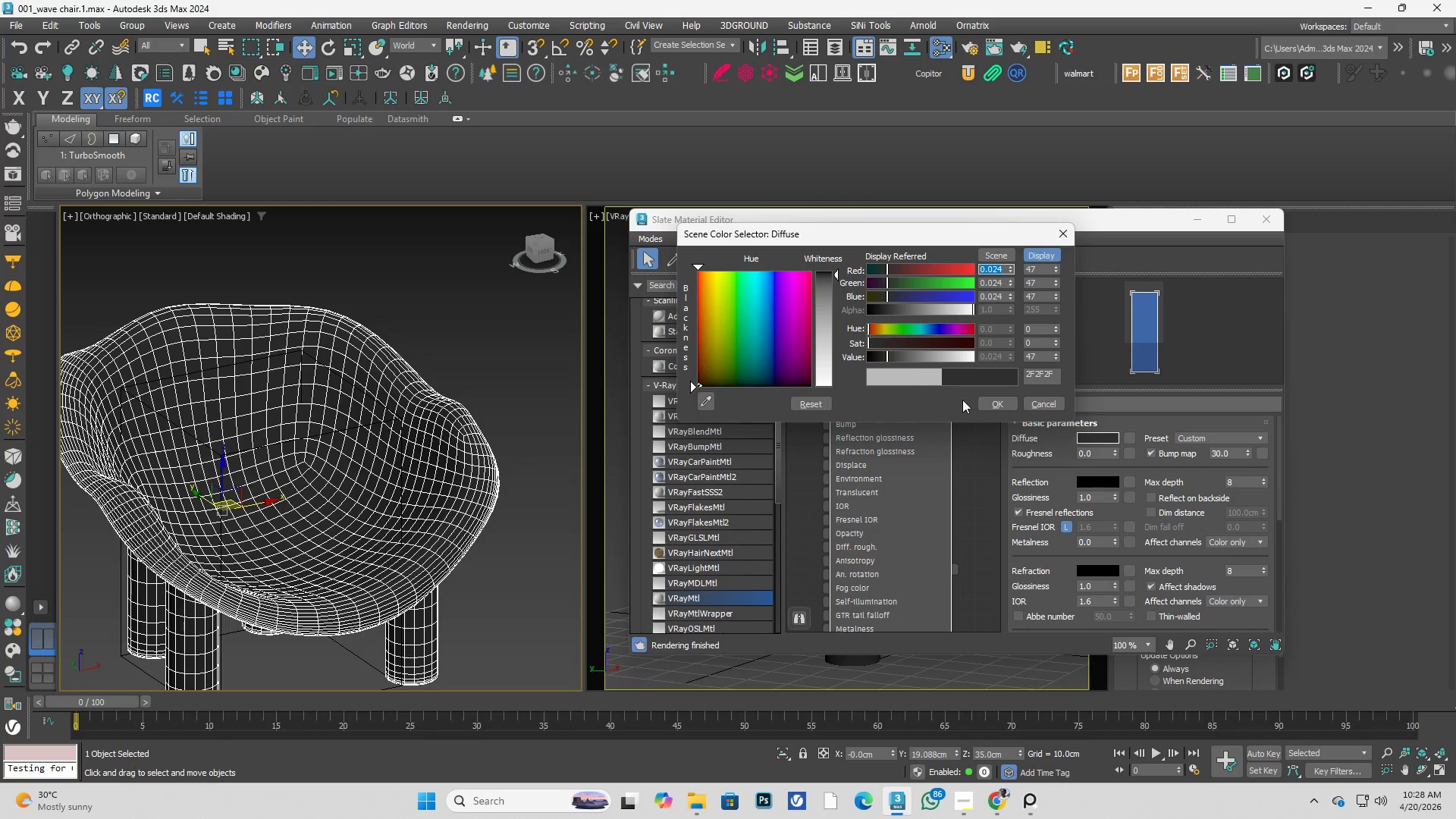 
left_click([998, 403])
 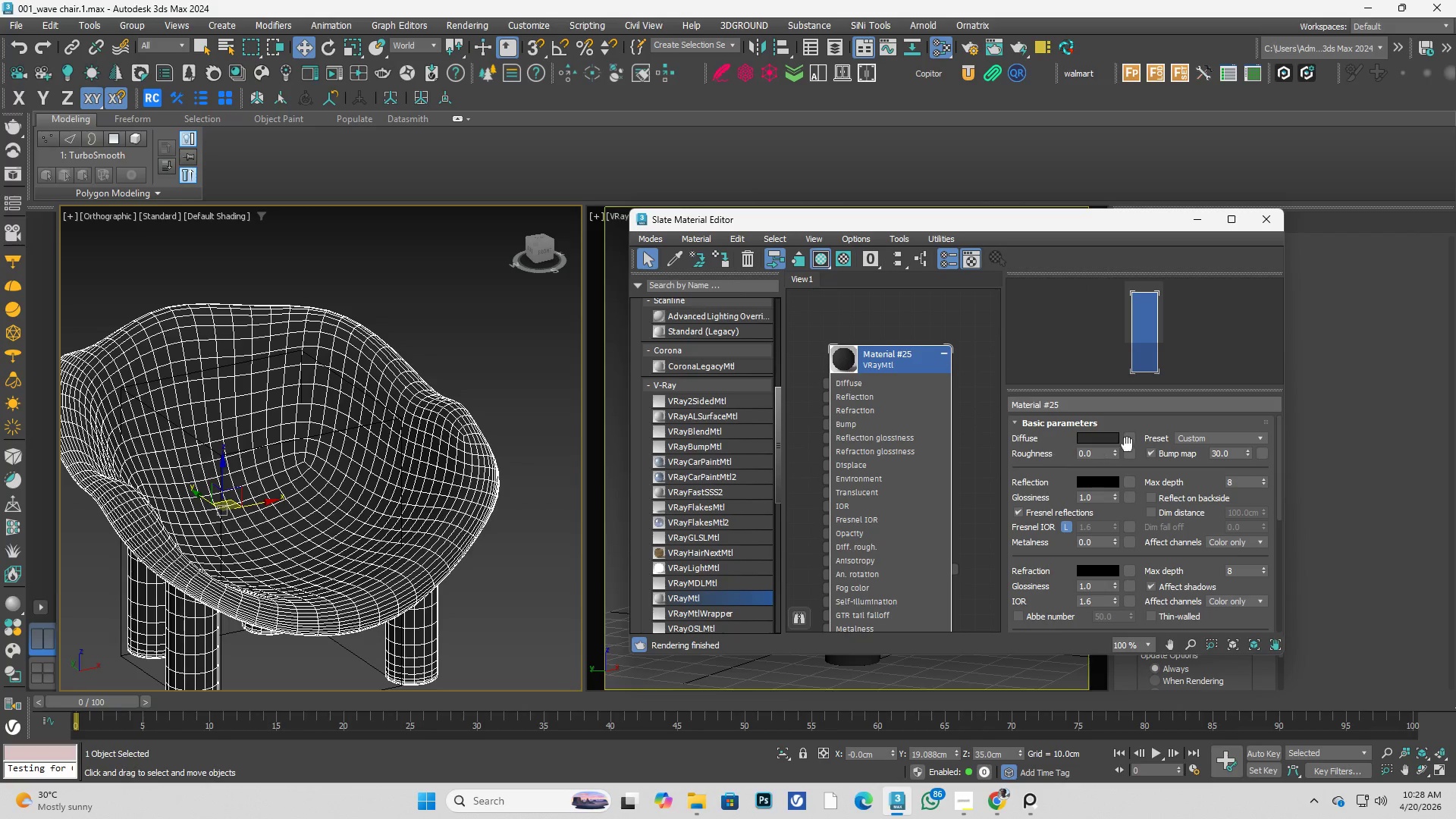 
left_click([1197, 433])
 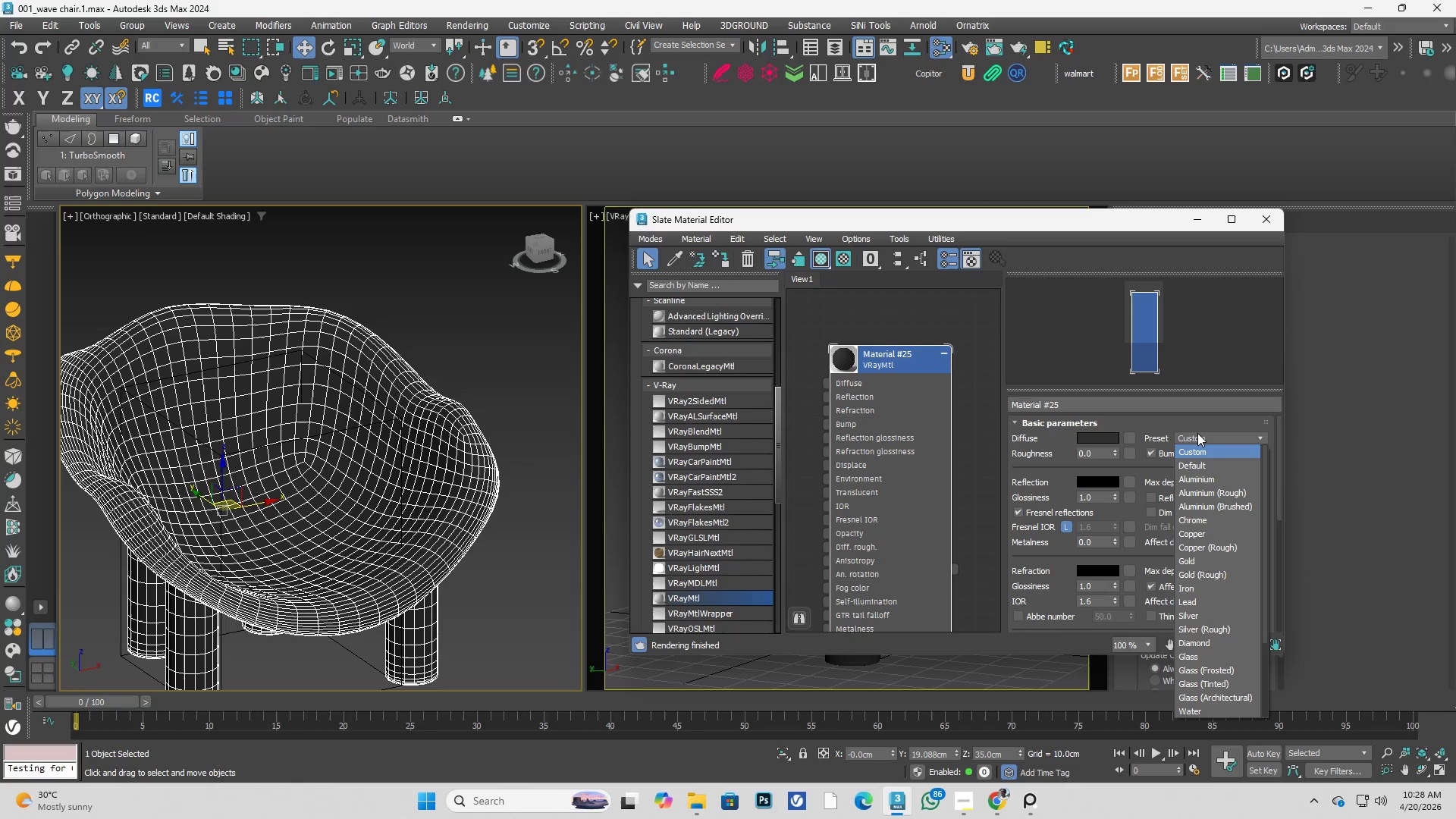 
left_click([1197, 433])
 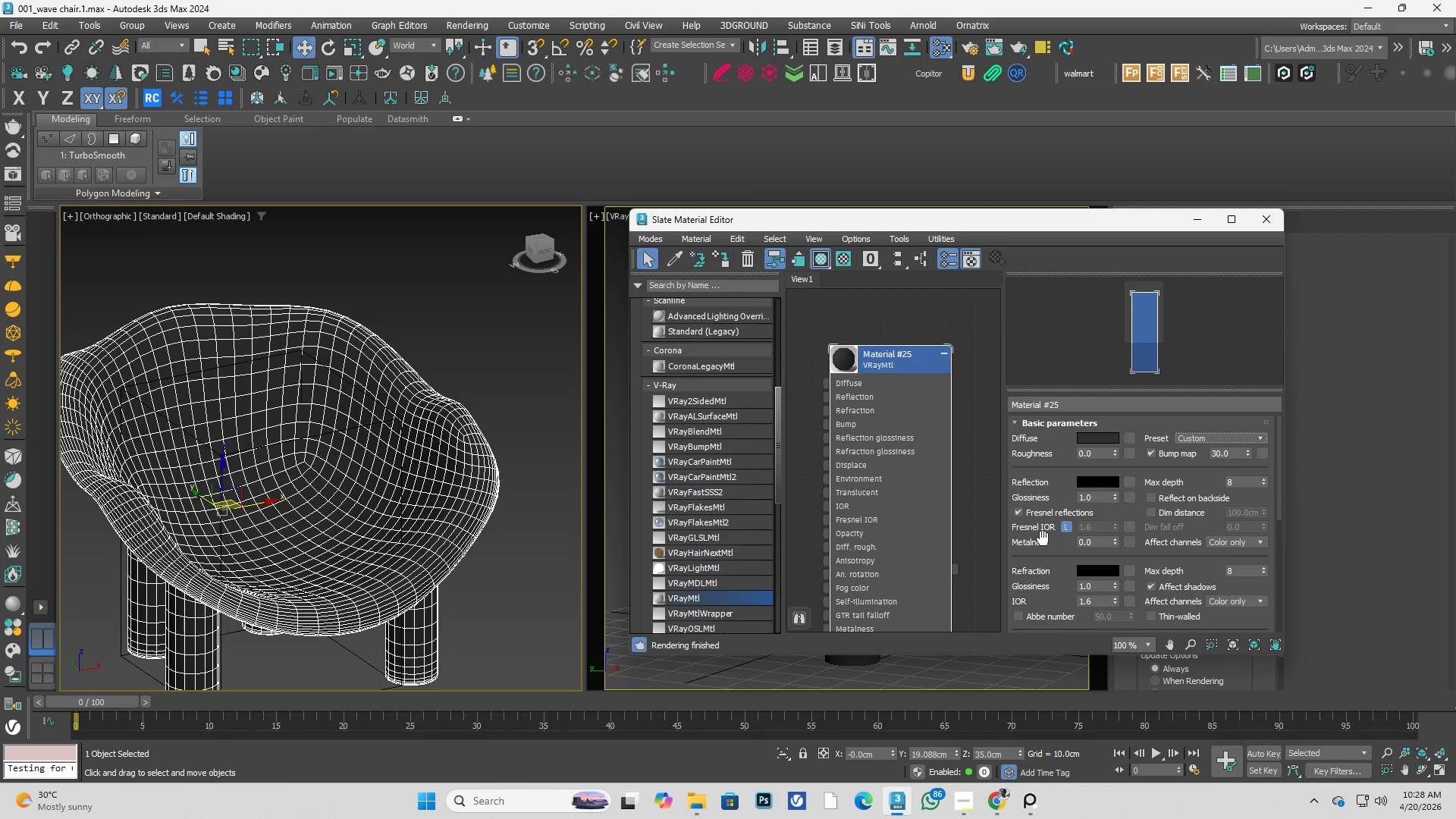 
scroll: coordinate [1046, 535], scroll_direction: down, amount: 6.0
 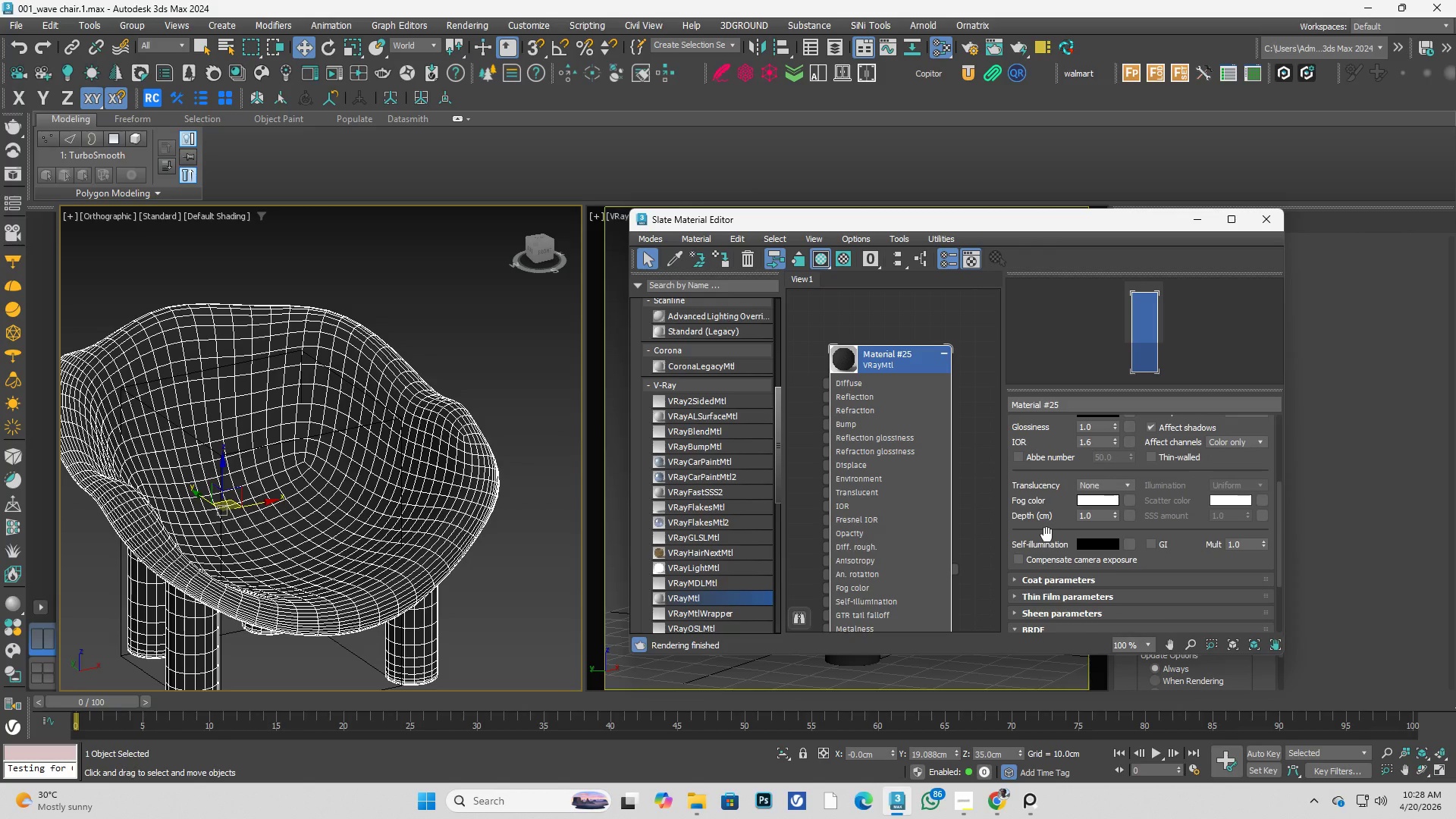 
scroll: coordinate [1046, 541], scroll_direction: up, amount: 5.0
 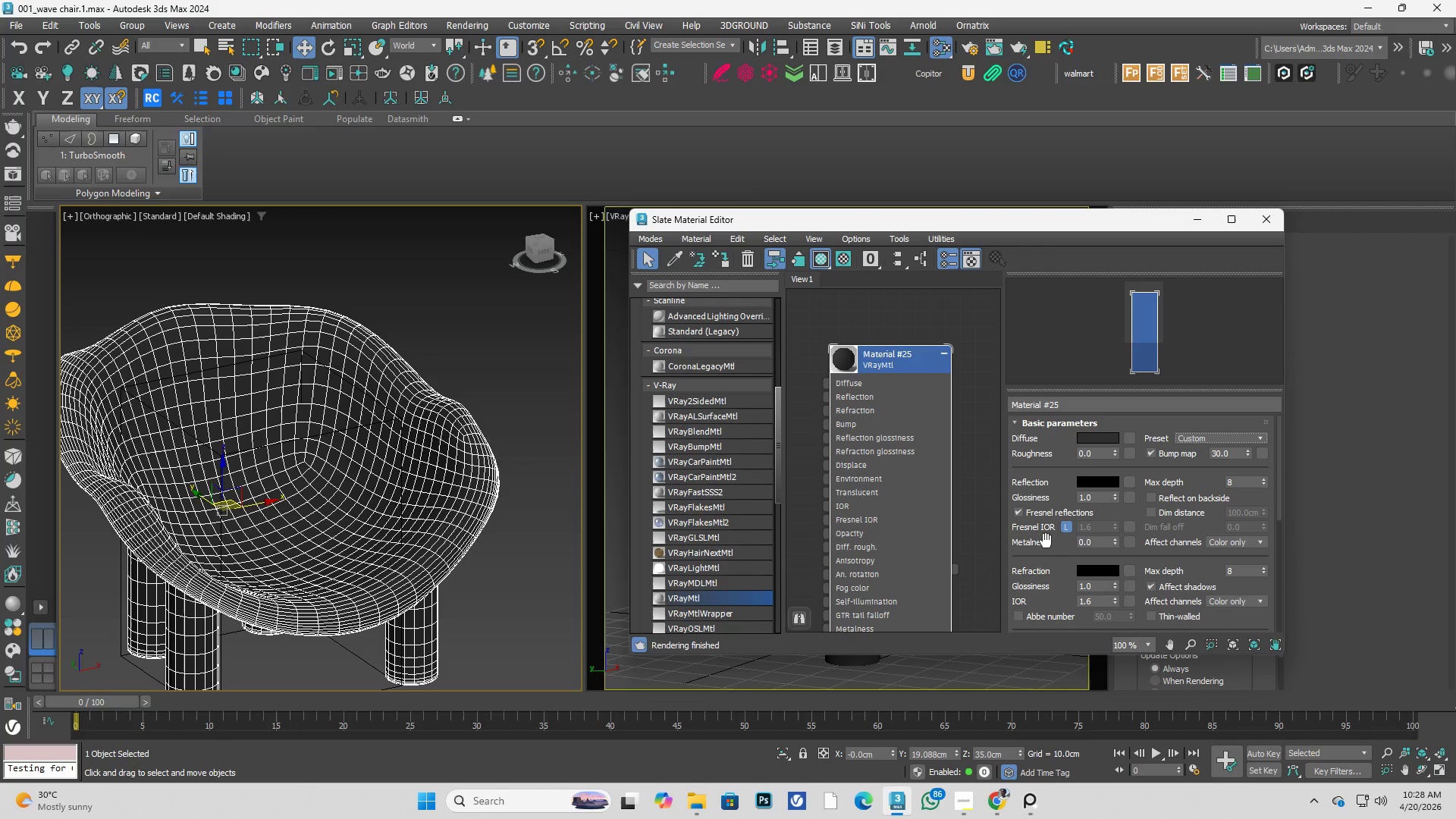 
scroll: coordinate [1046, 541], scroll_direction: none, amount: 0.0
 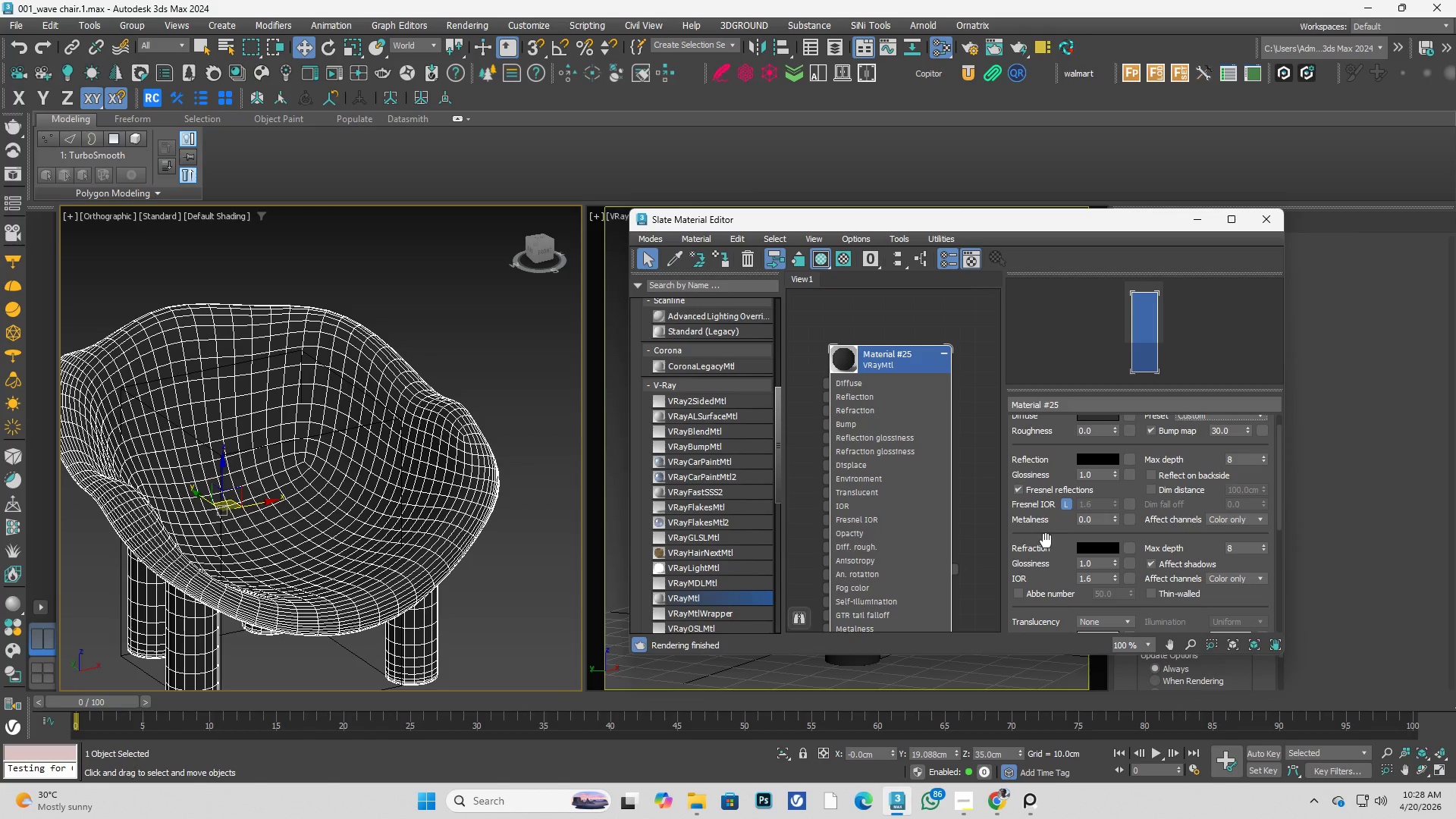 
scroll: coordinate [1046, 541], scroll_direction: down, amount: 4.0
 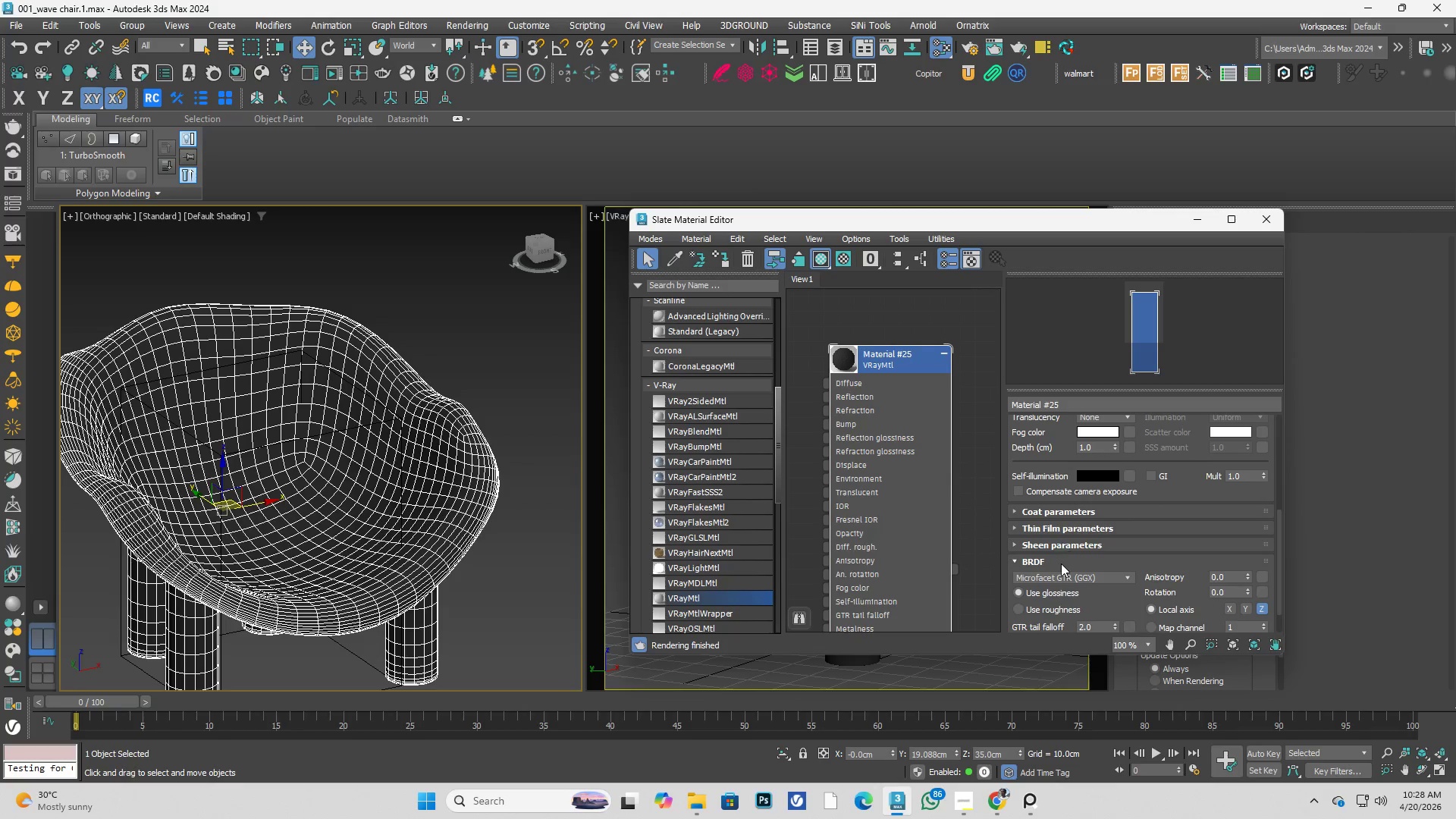 
left_click([1056, 606])
 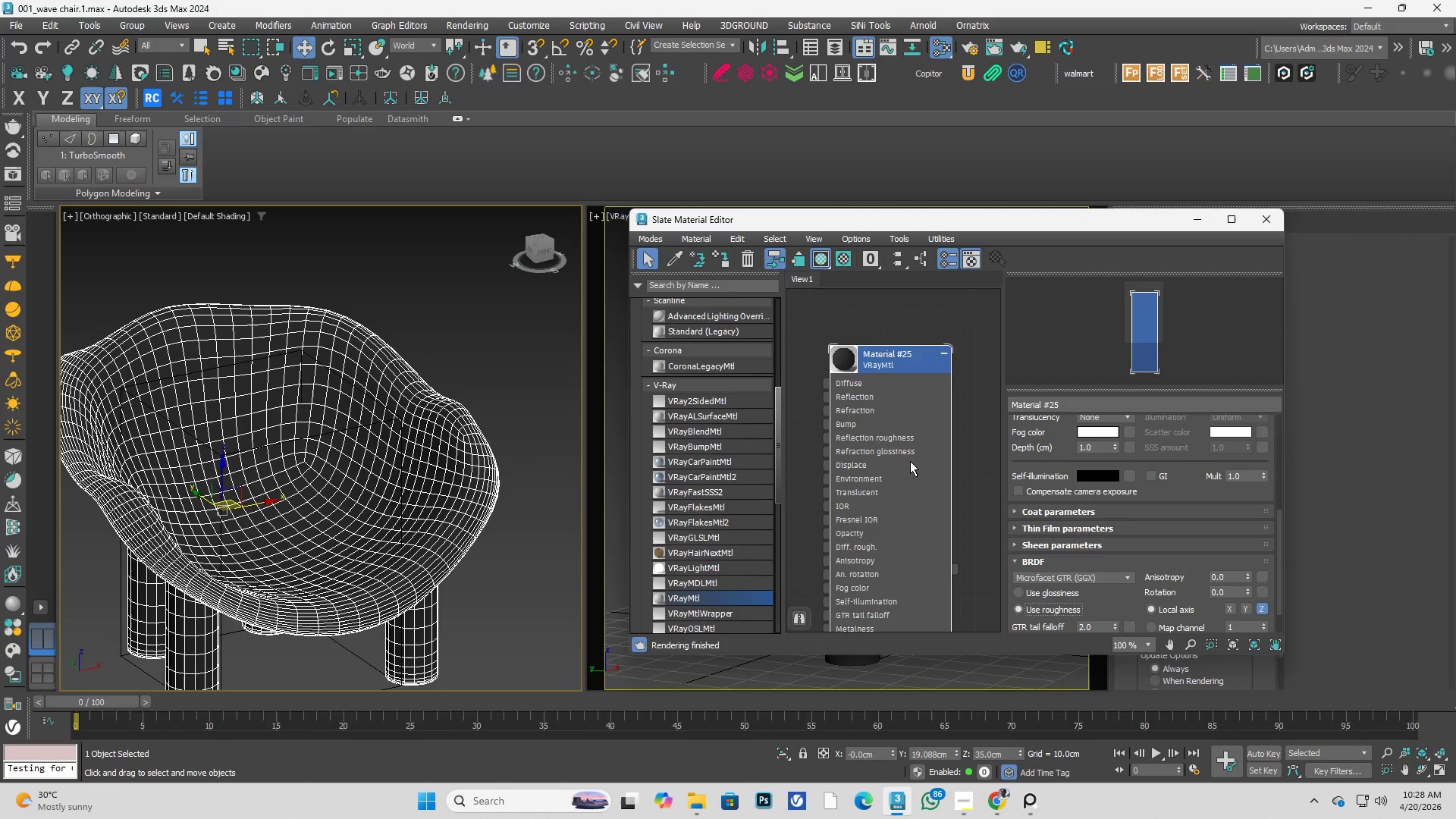 
left_click_drag(start_coordinate=[896, 393], to_coordinate=[908, 388])
 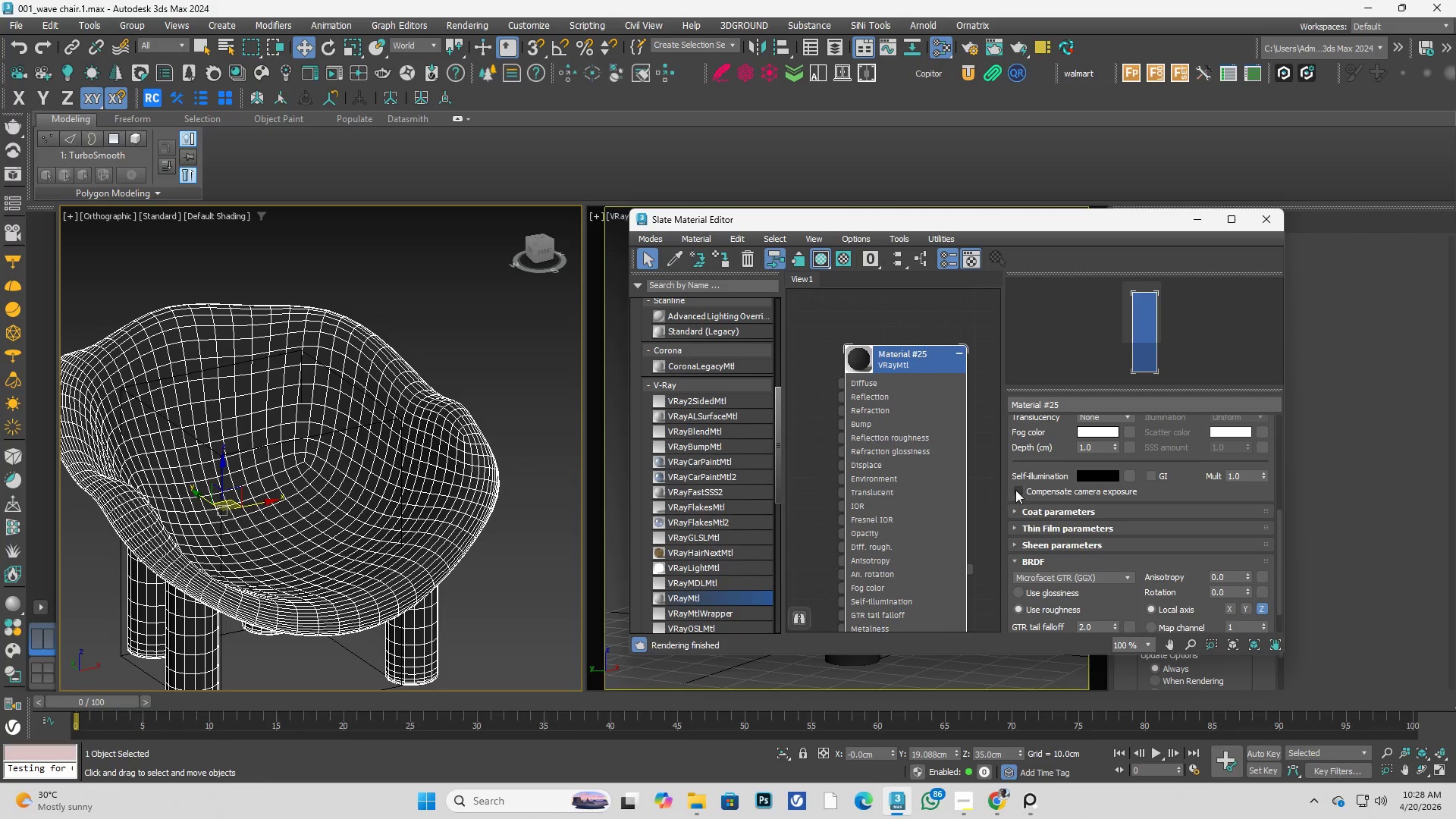 
scroll: coordinate [1059, 496], scroll_direction: up, amount: 11.0
 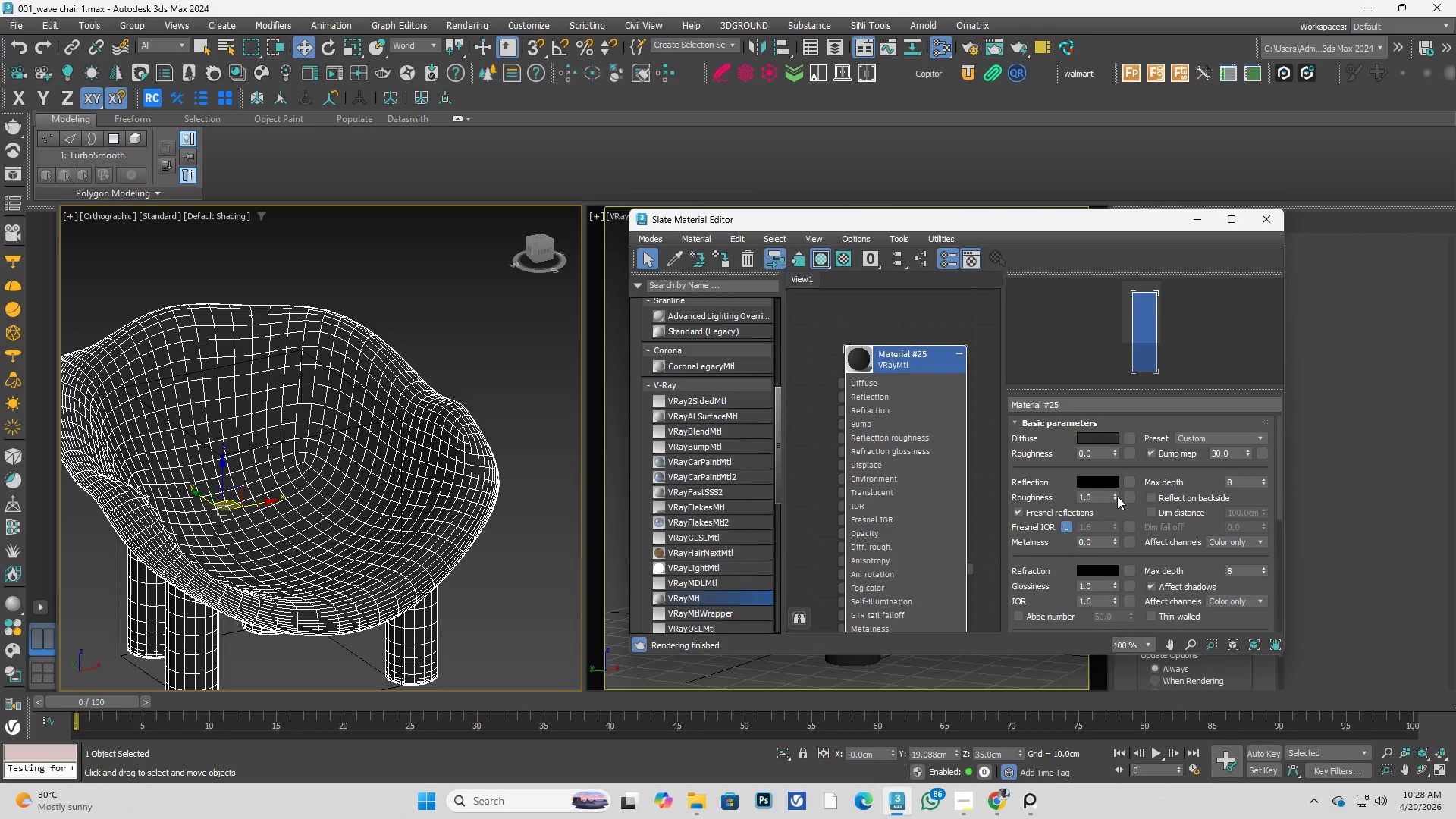 
left_click_drag(start_coordinate=[1116, 496], to_coordinate=[1133, 647])
 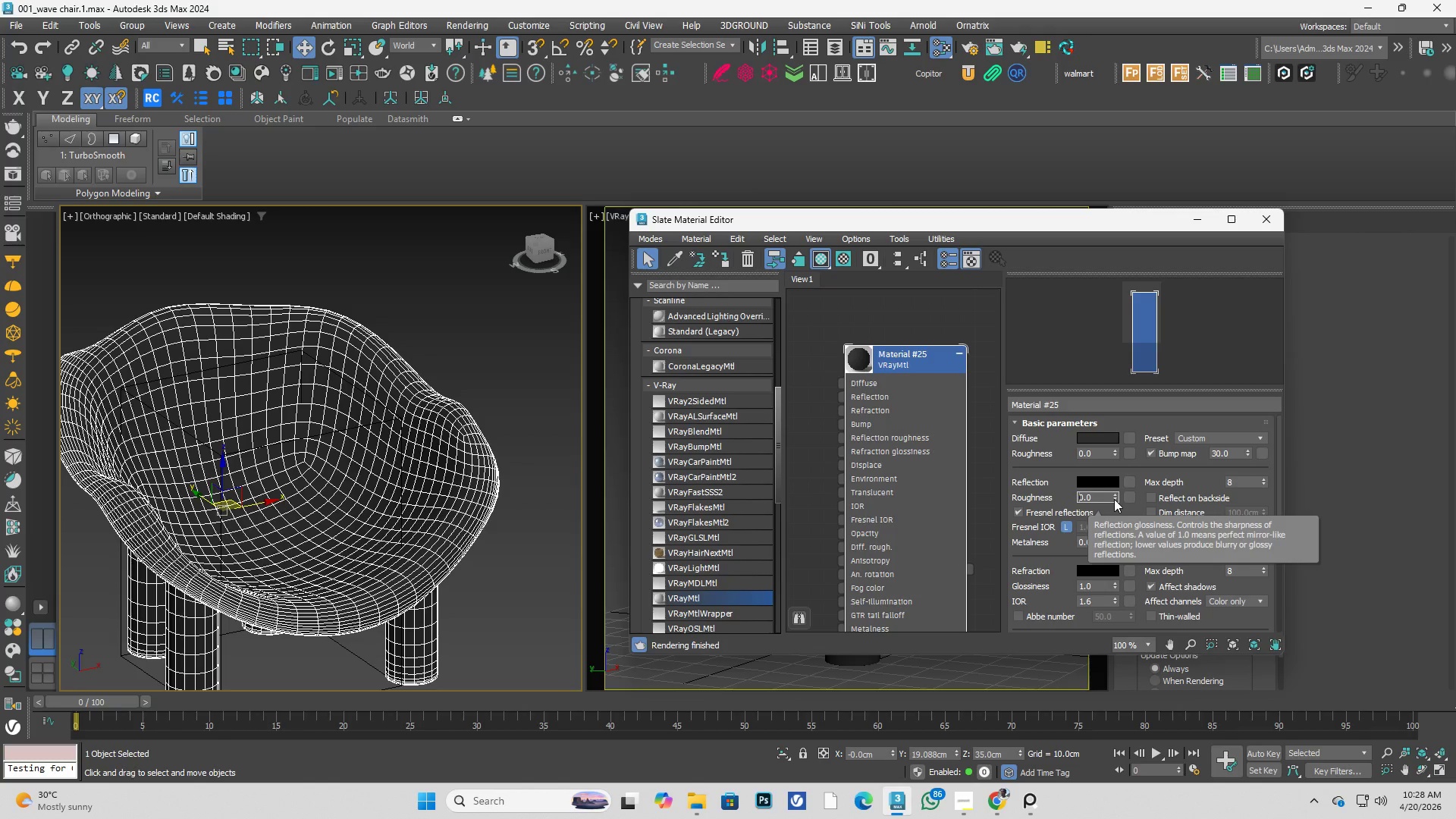 
left_click_drag(start_coordinate=[1113, 499], to_coordinate=[1114, 482])
 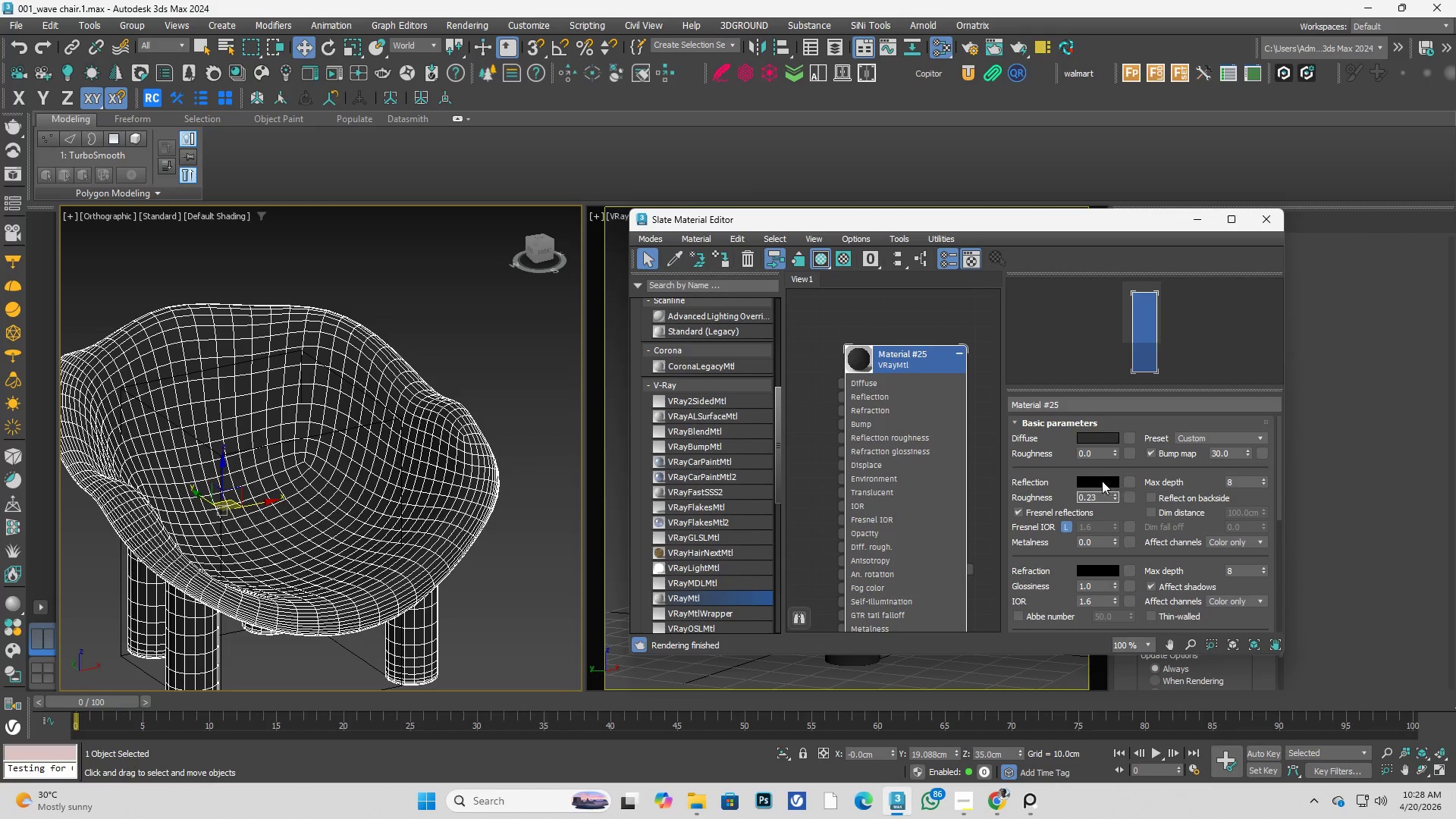 
left_click([1101, 480])
 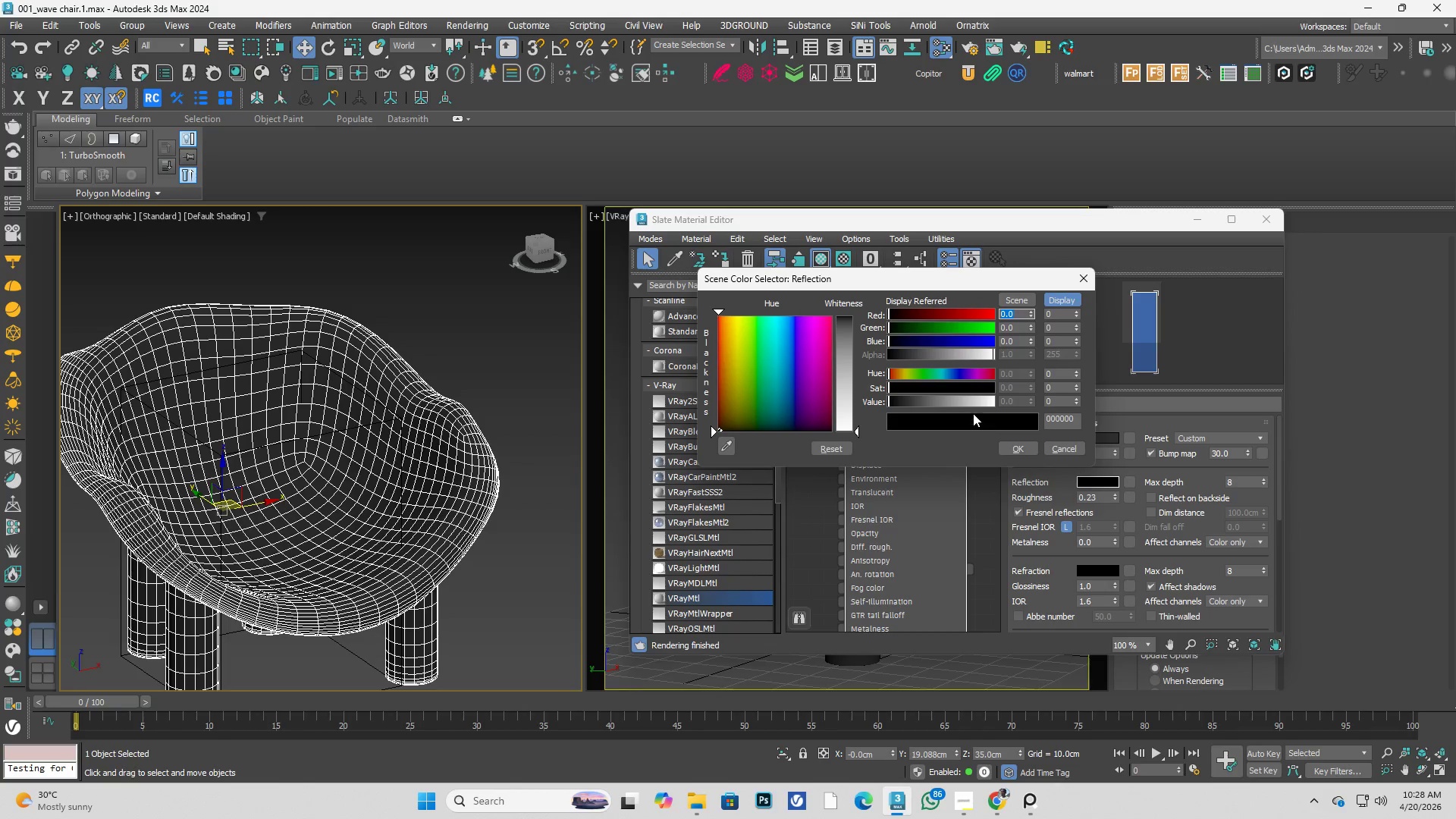 
left_click_drag(start_coordinate=[953, 400], to_coordinate=[979, 403])
 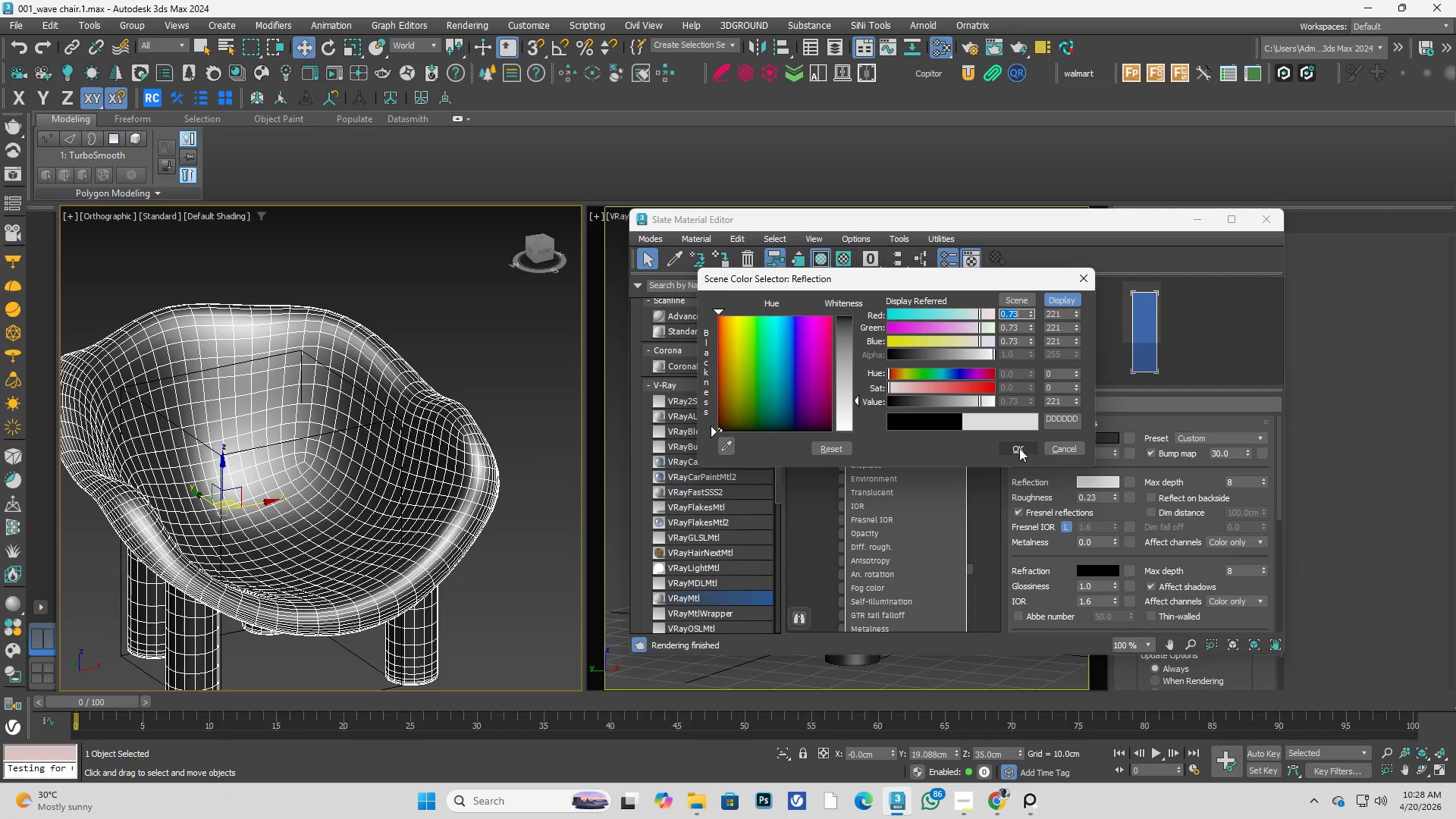 
left_click_drag(start_coordinate=[972, 400], to_coordinate=[1044, 413])
 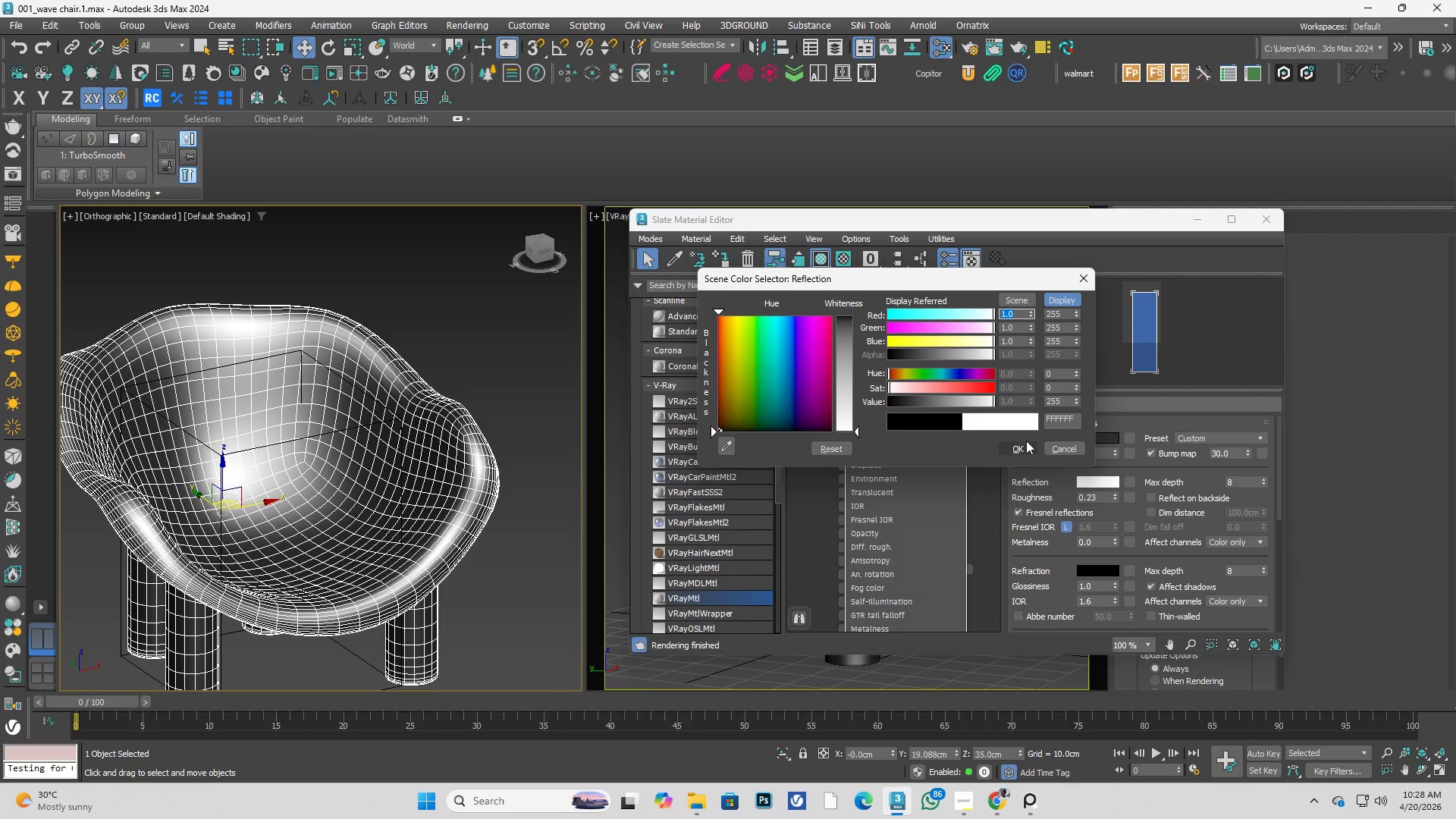 
left_click([1023, 447])
 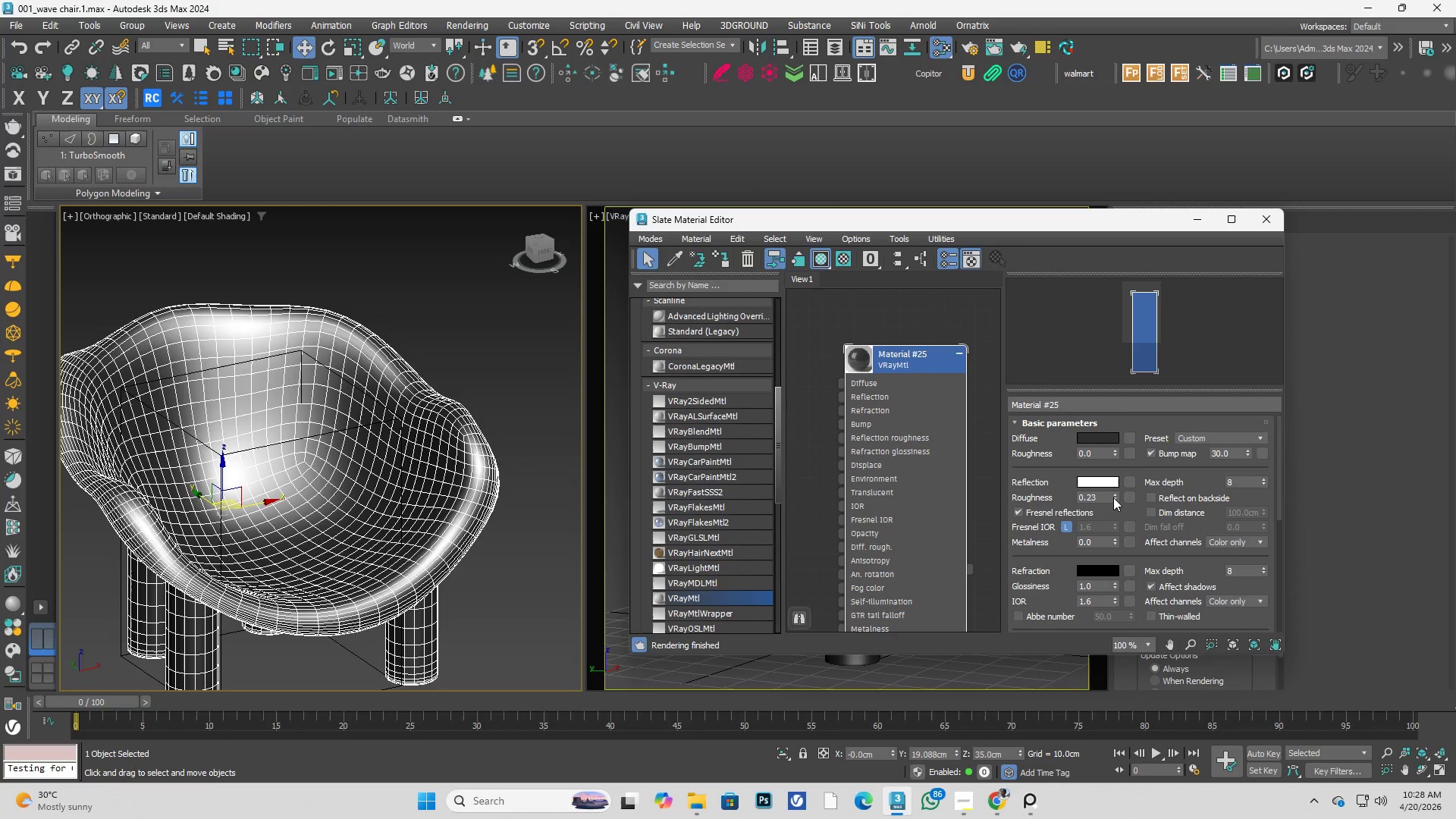 
left_click_drag(start_coordinate=[1118, 497], to_coordinate=[1113, 487])
 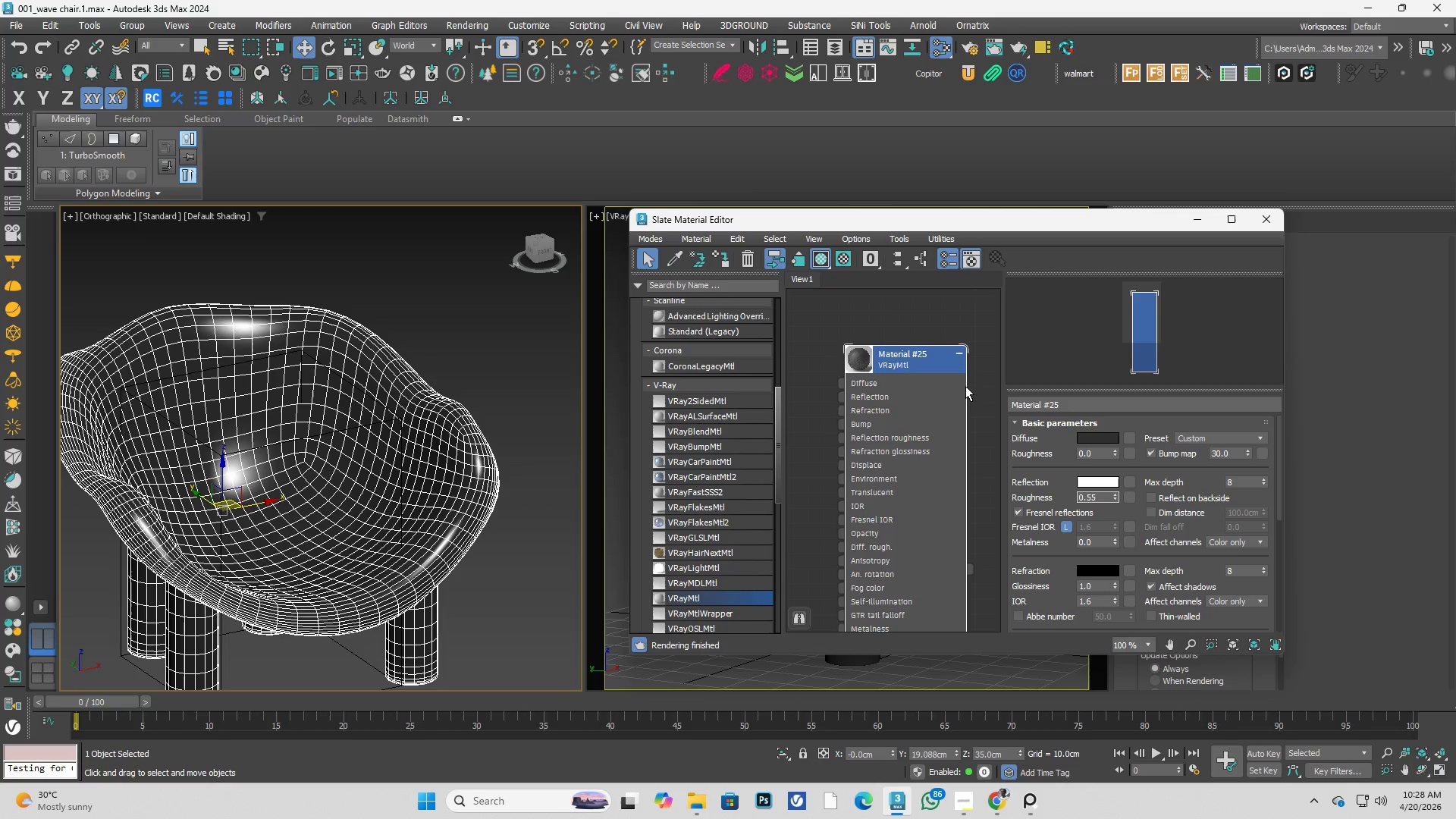 
left_click_drag(start_coordinate=[953, 400], to_coordinate=[942, 374])
 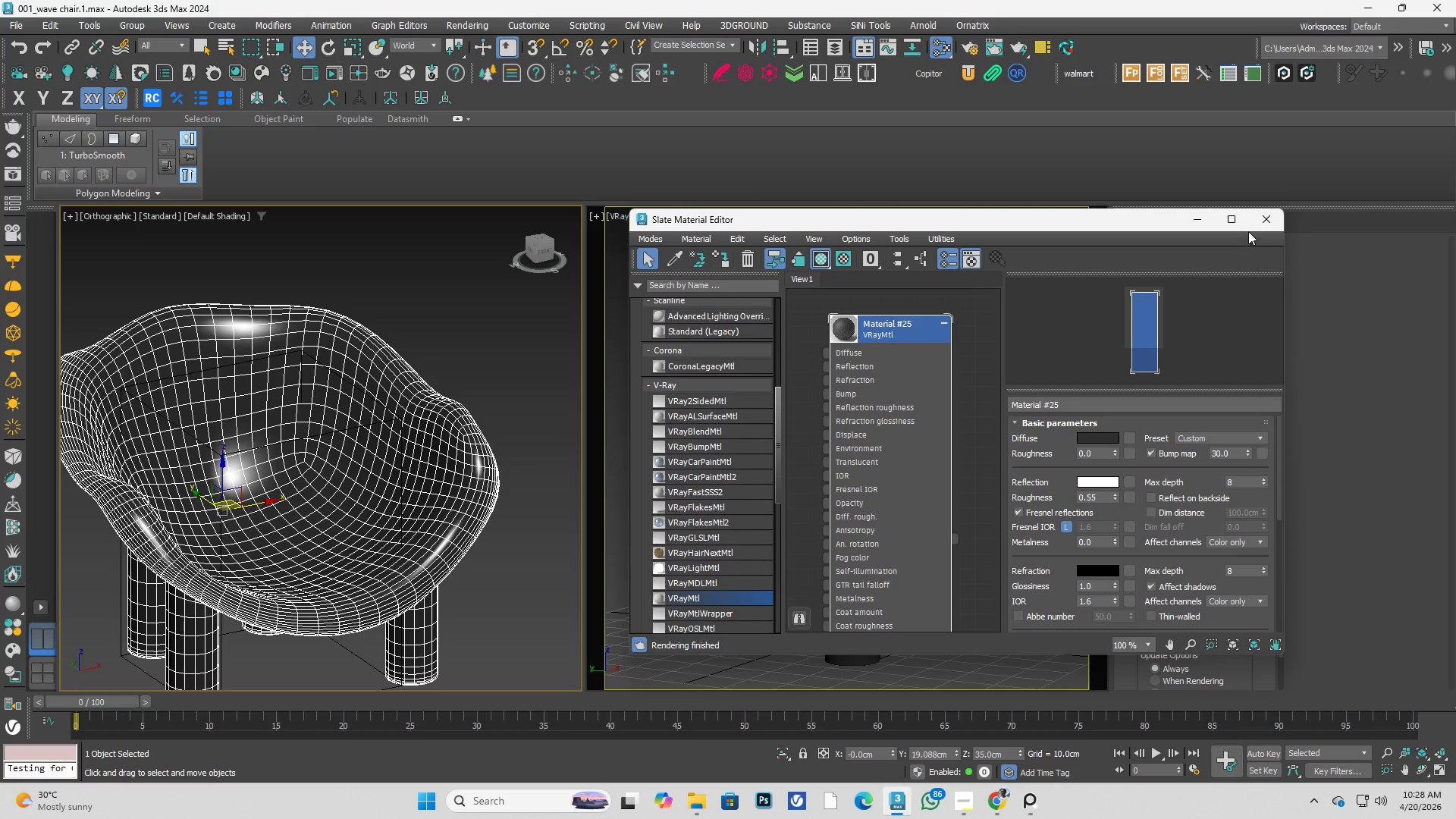 
left_click([1256, 222])
 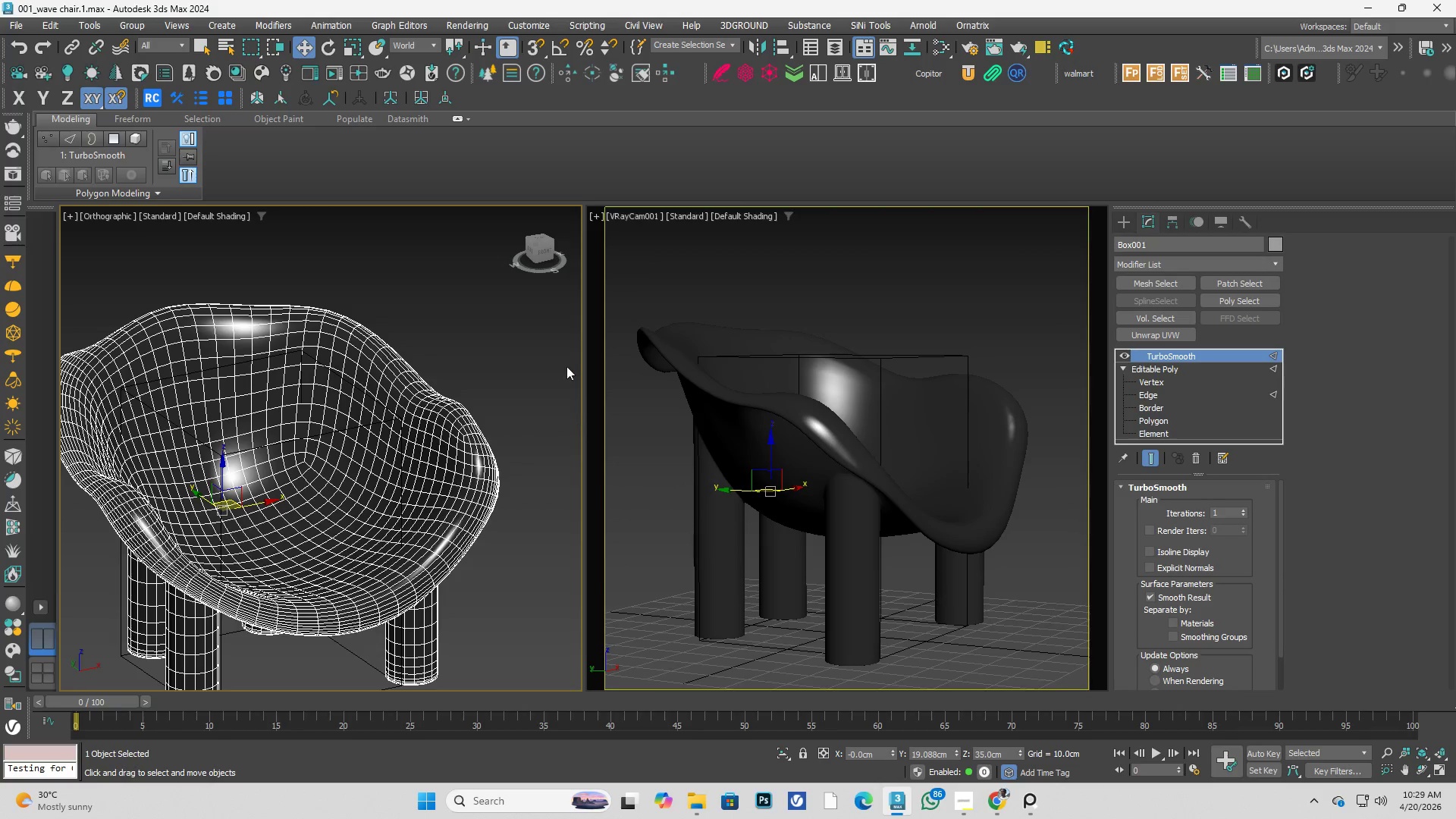 
left_click([494, 325])
 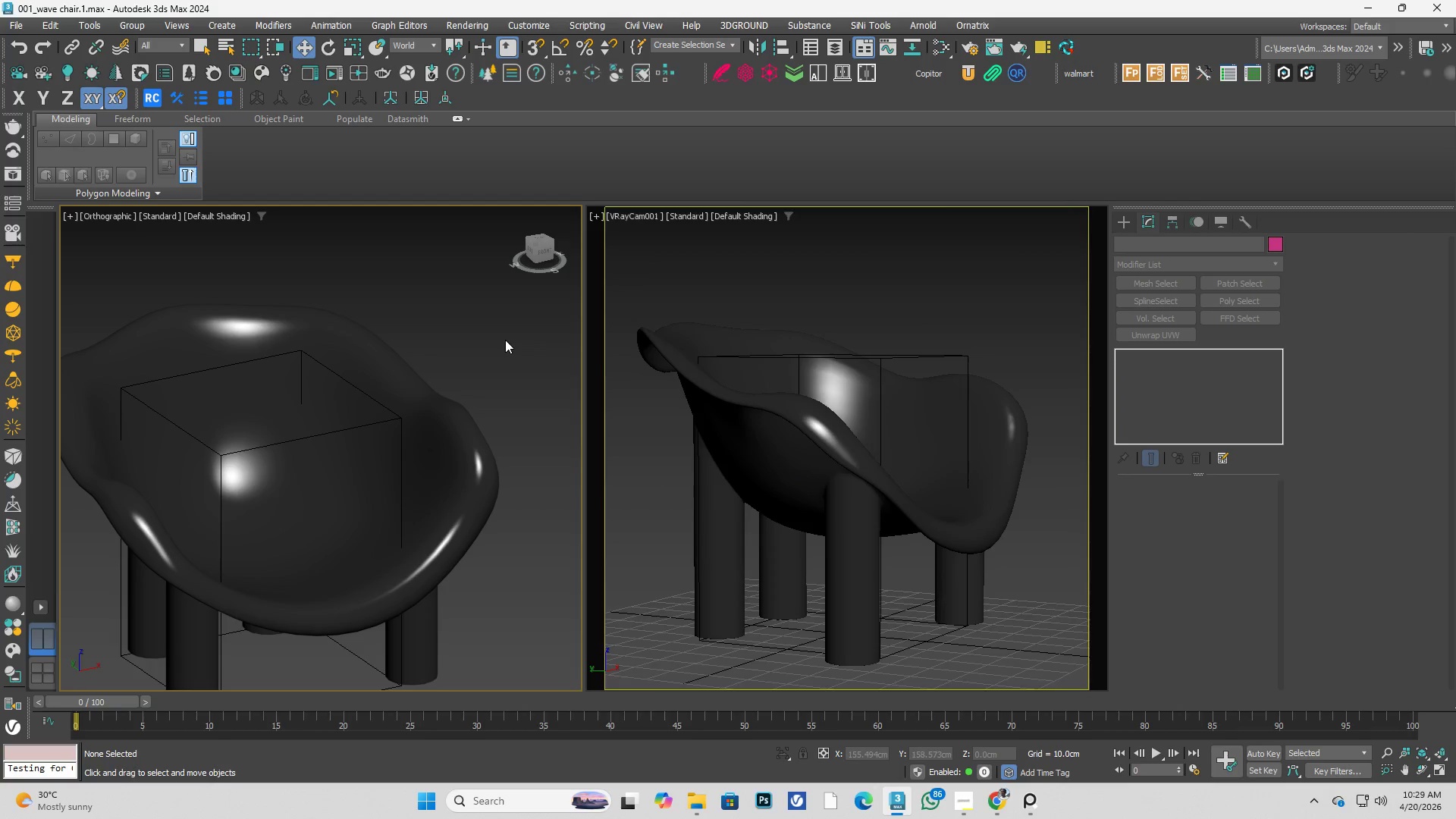 
left_click([505, 340])
 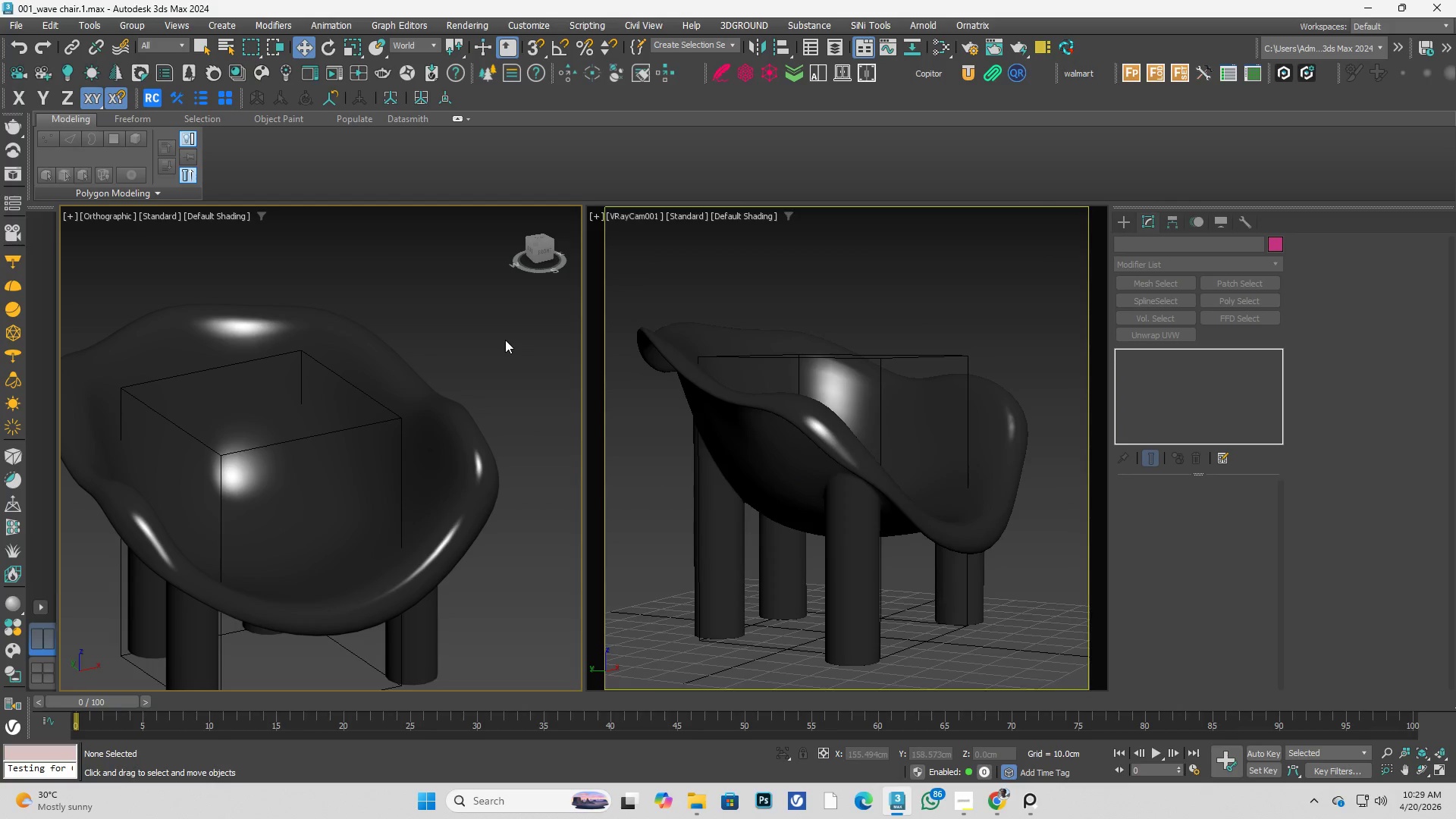 
key(Control+ControlLeft)
 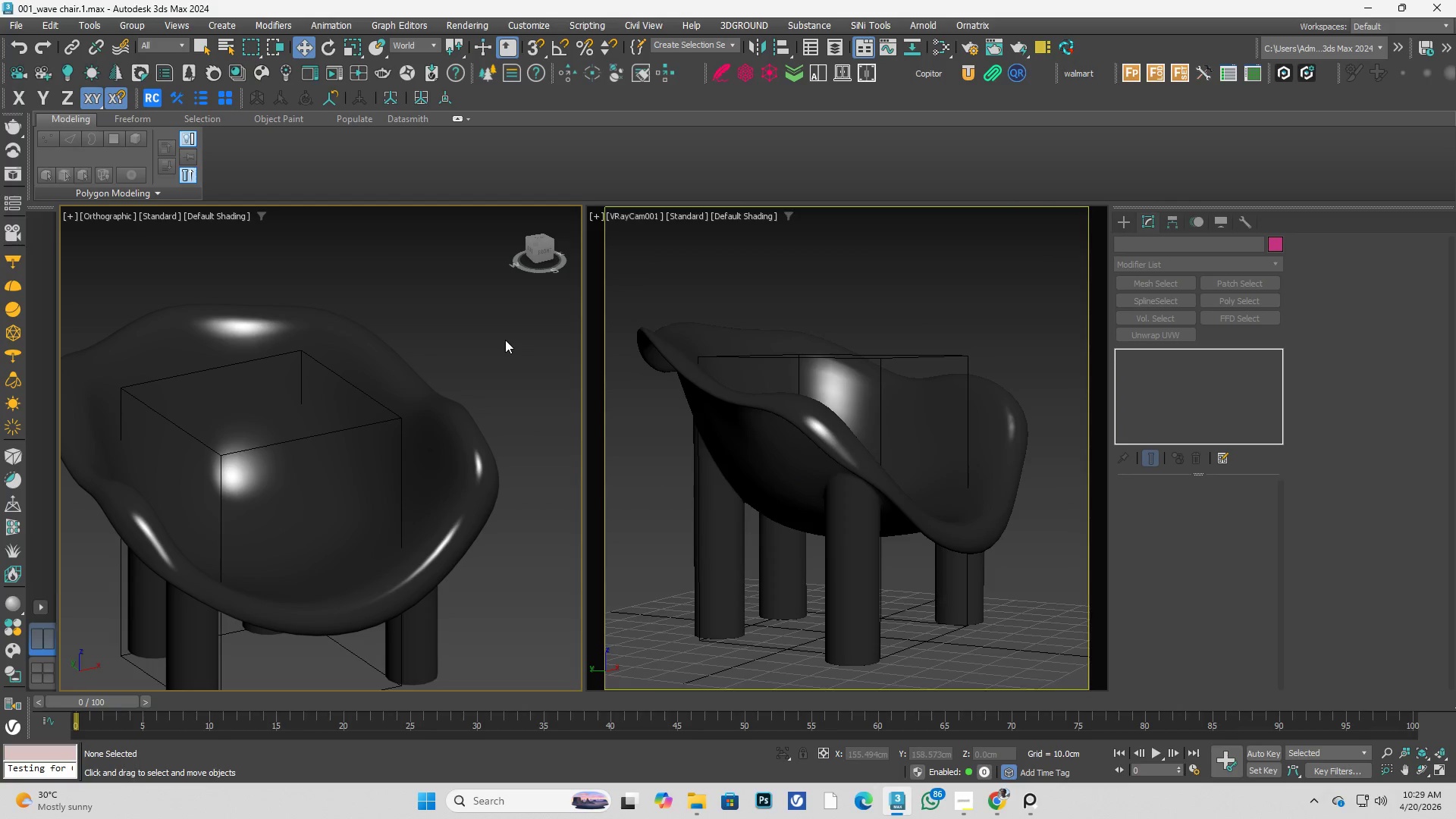 
key(Control+S)
 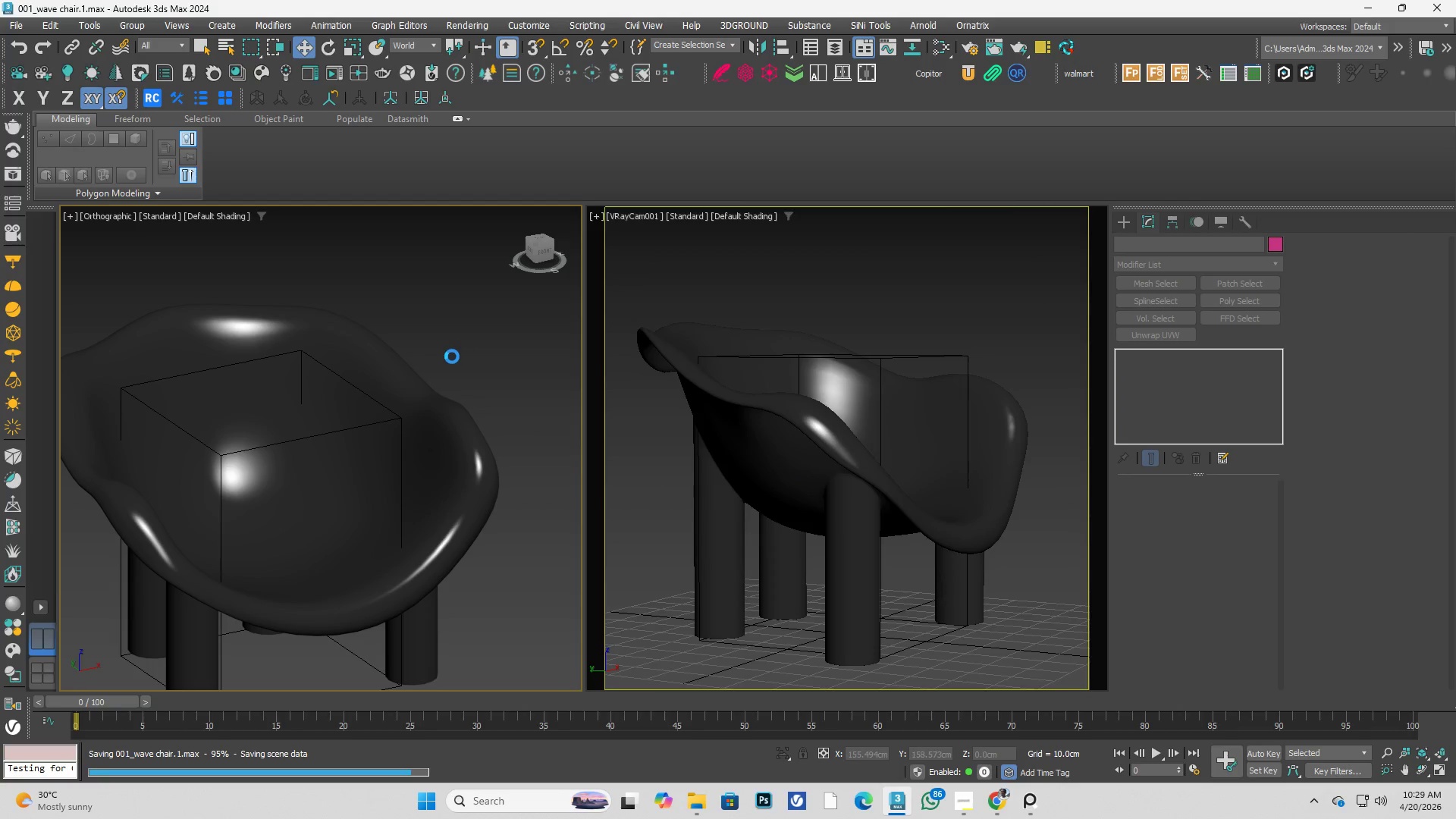 
scroll: coordinate [442, 372], scroll_direction: down, amount: 2.0
 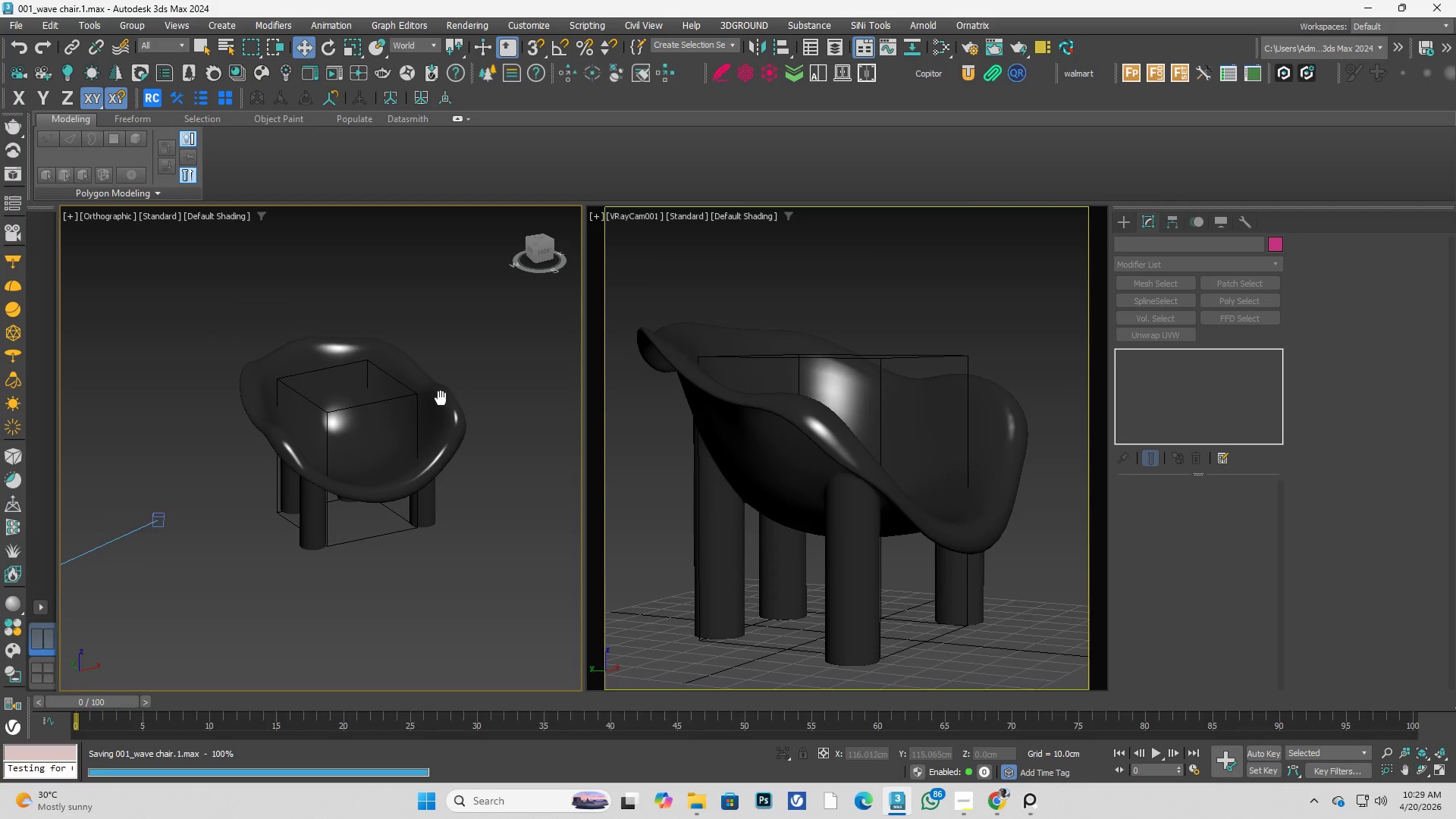 
key(T)
 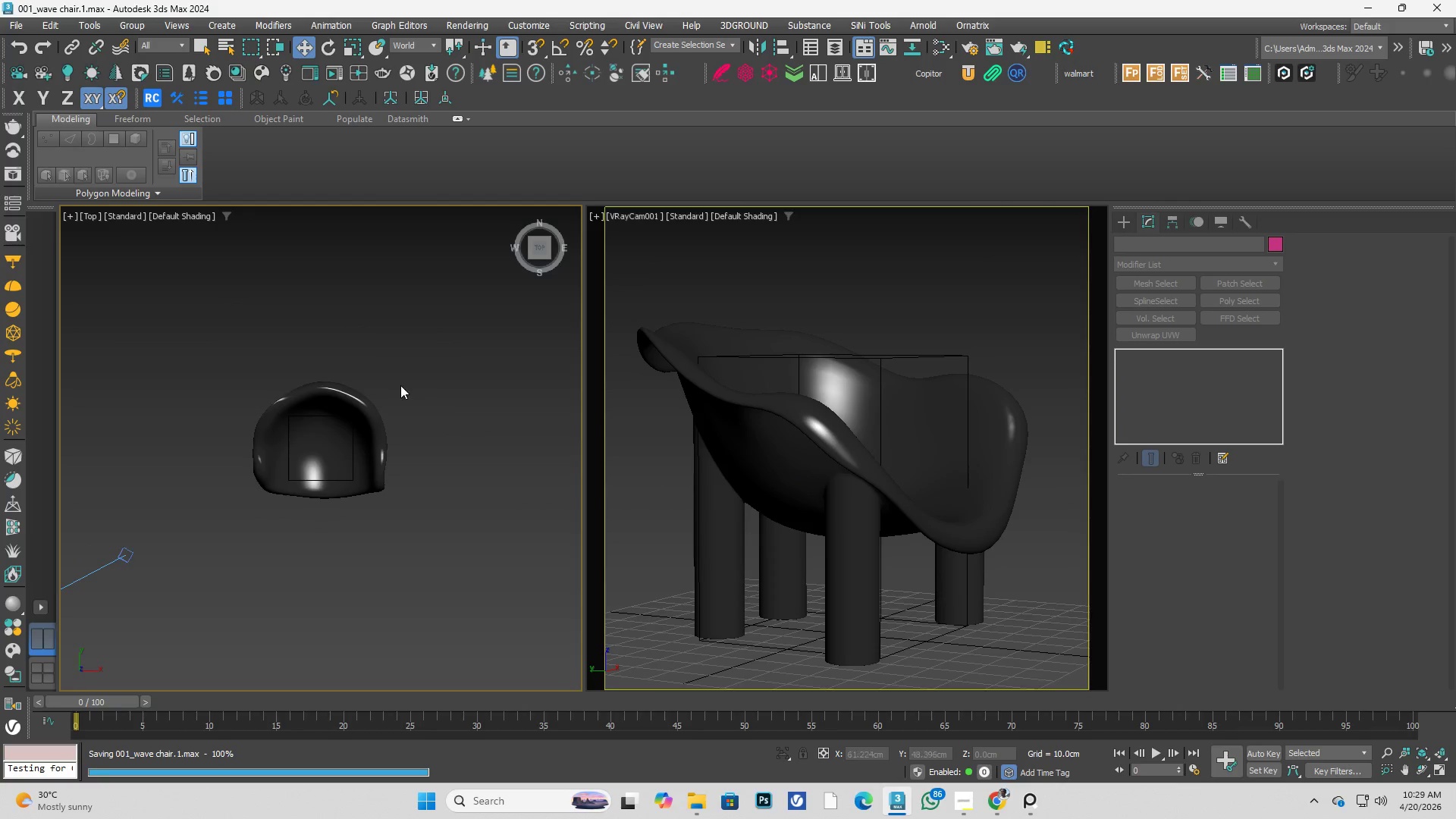 
scroll: coordinate [402, 401], scroll_direction: down, amount: 1.0
 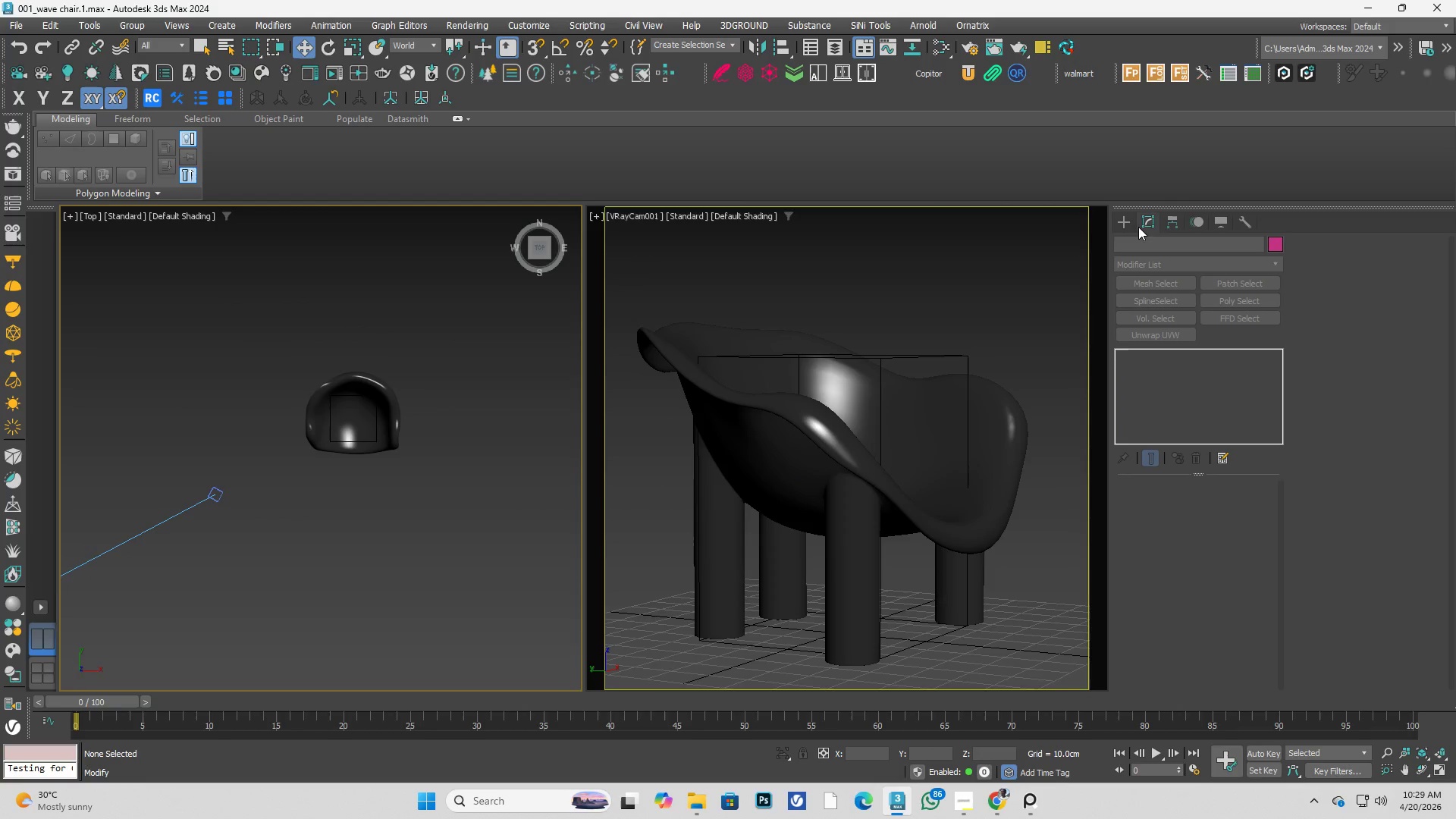 
left_click([1126, 220])
 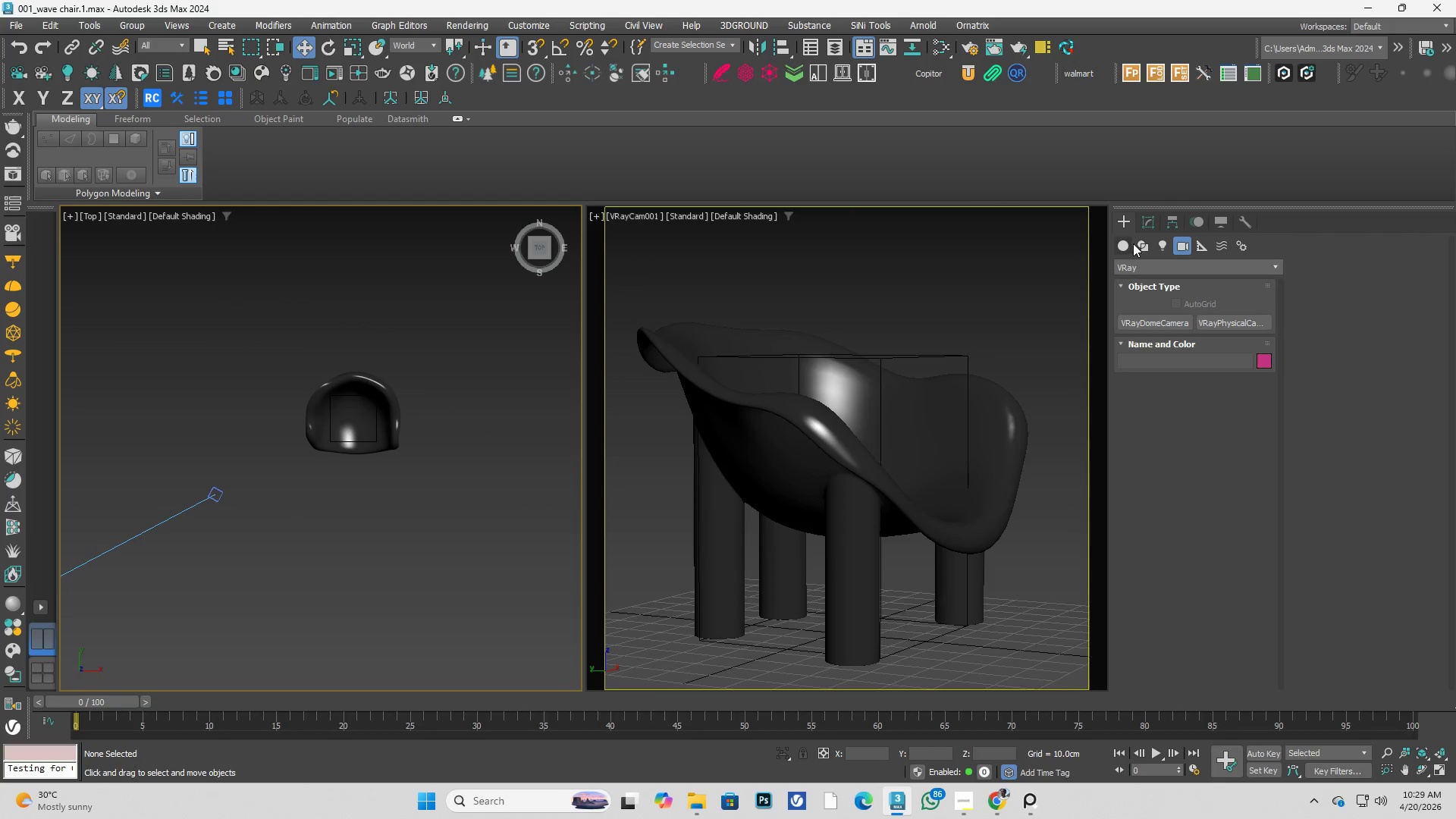 
left_click([1123, 244])
 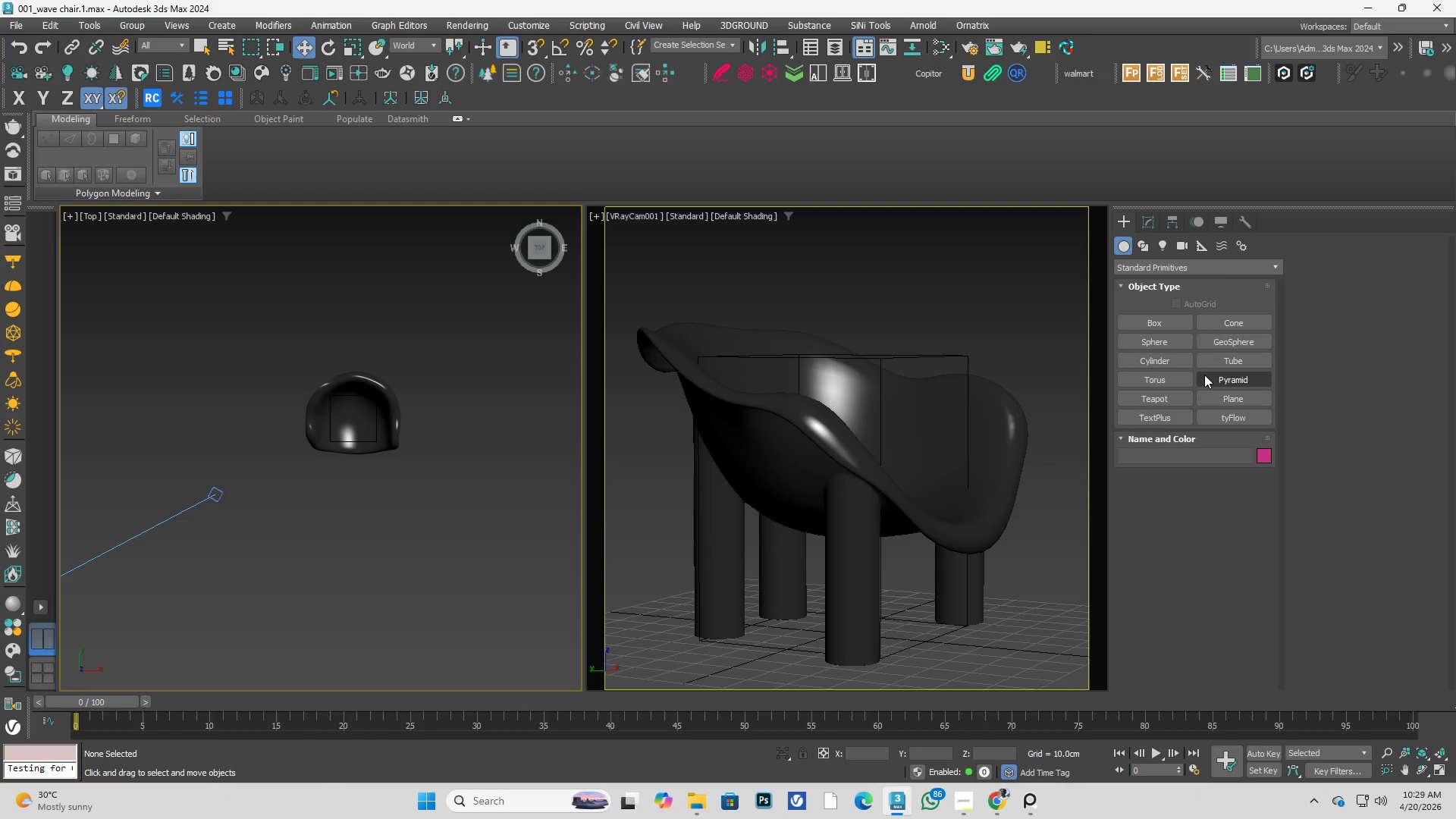 
left_click_drag(start_coordinate=[1226, 395], to_coordinate=[1222, 397])
 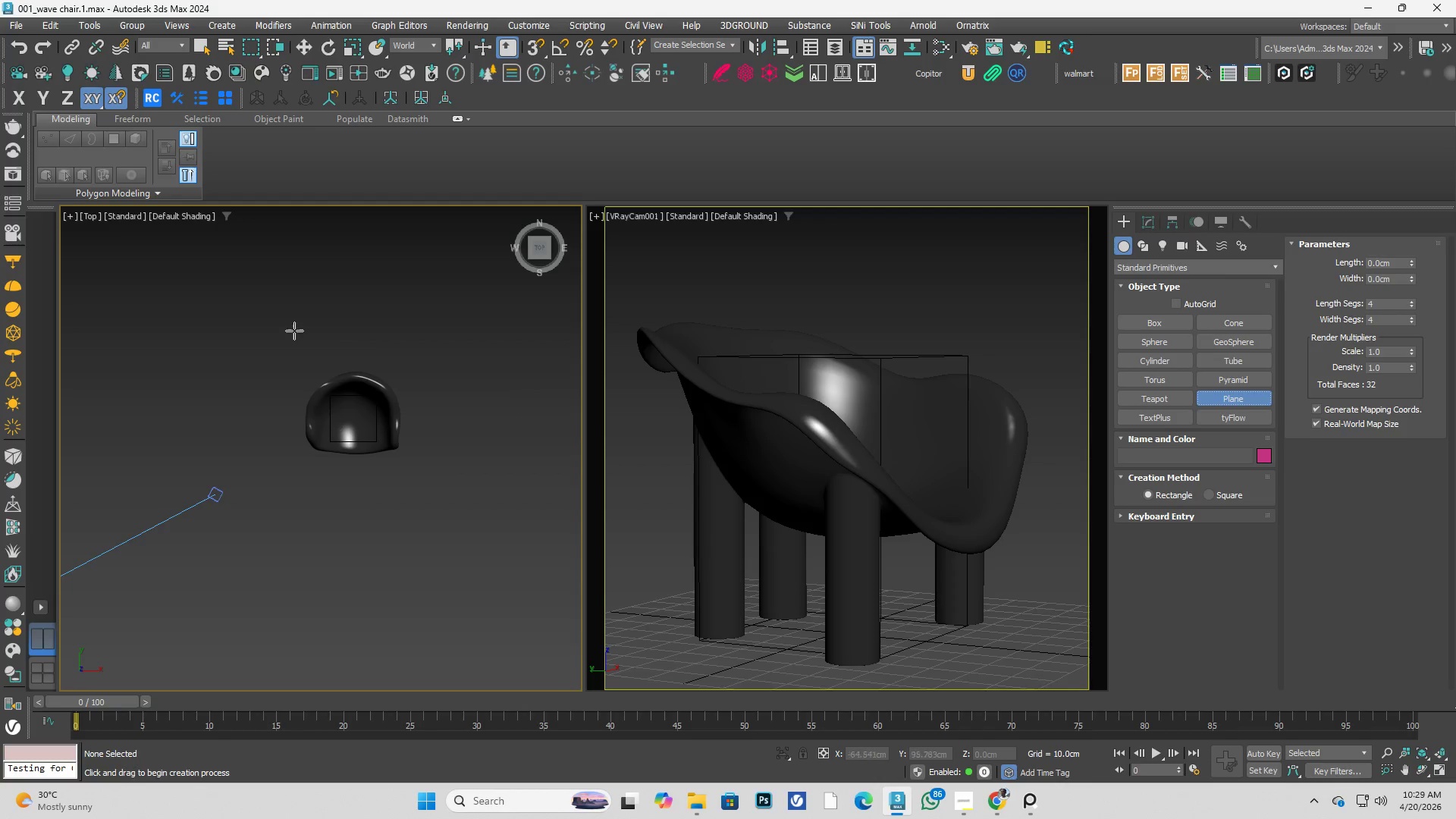 
scroll: coordinate [302, 337], scroll_direction: down, amount: 5.0
 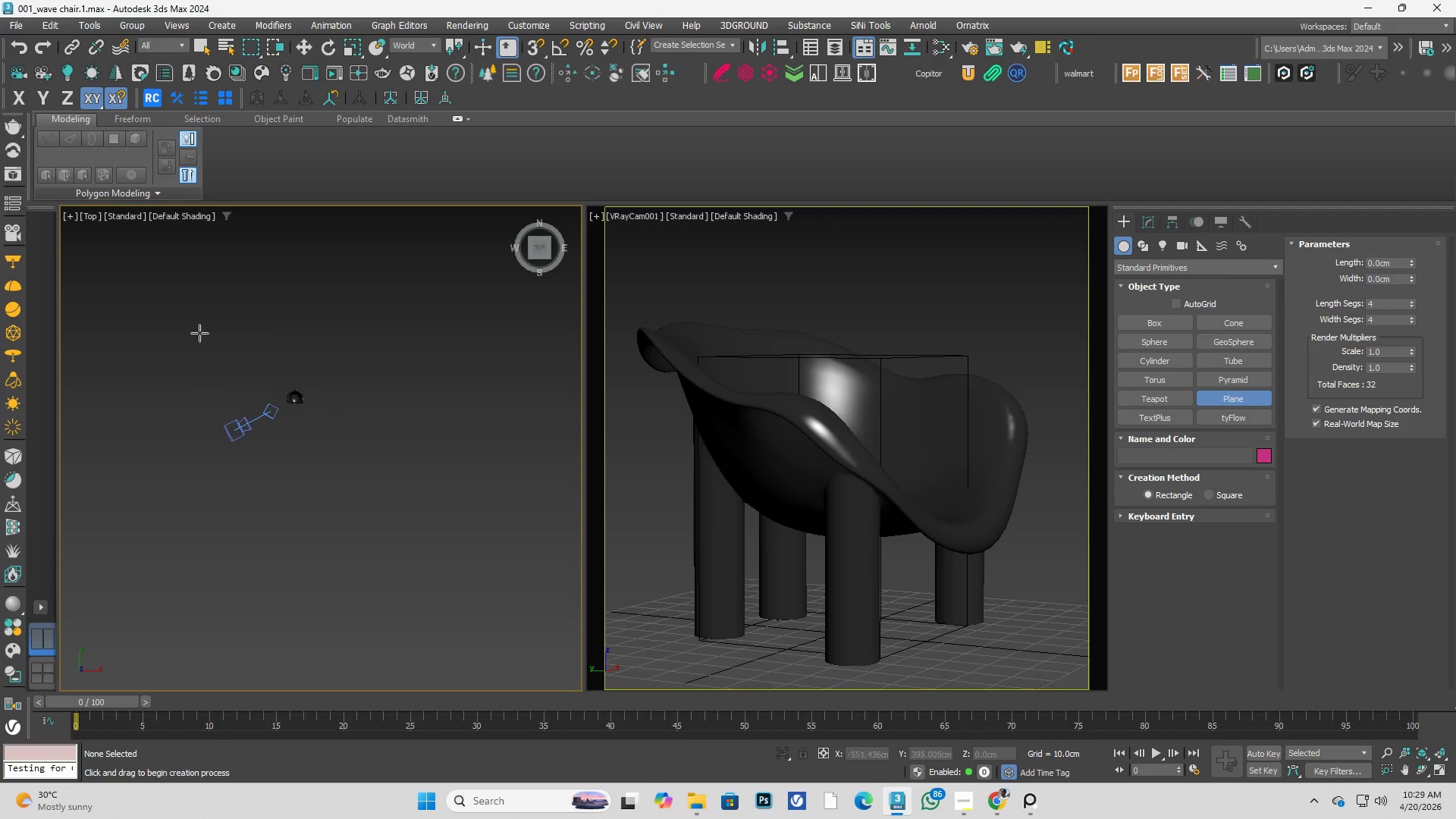 
left_click_drag(start_coordinate=[146, 317], to_coordinate=[534, 586])
 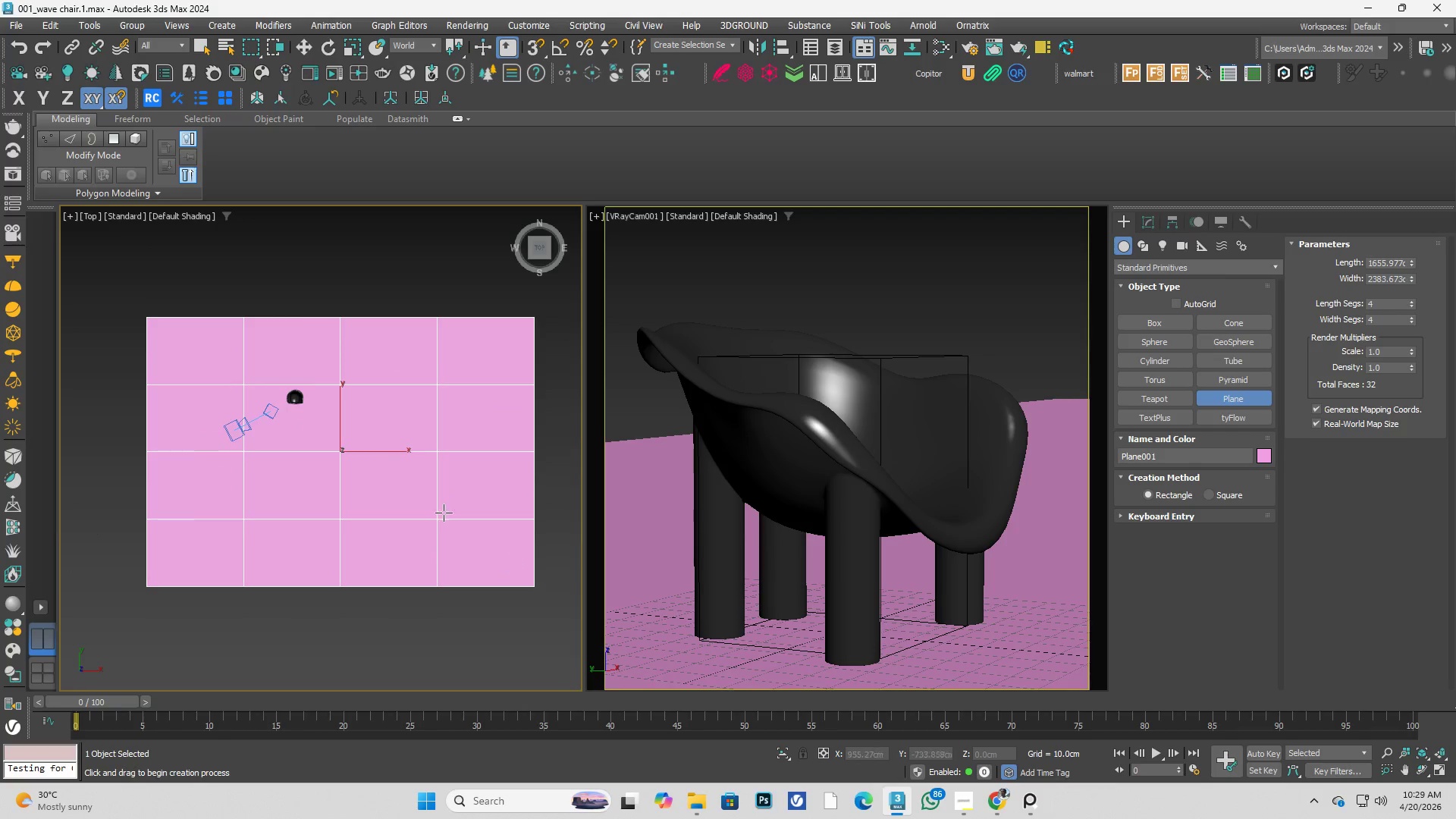 
right_click([443, 511])
 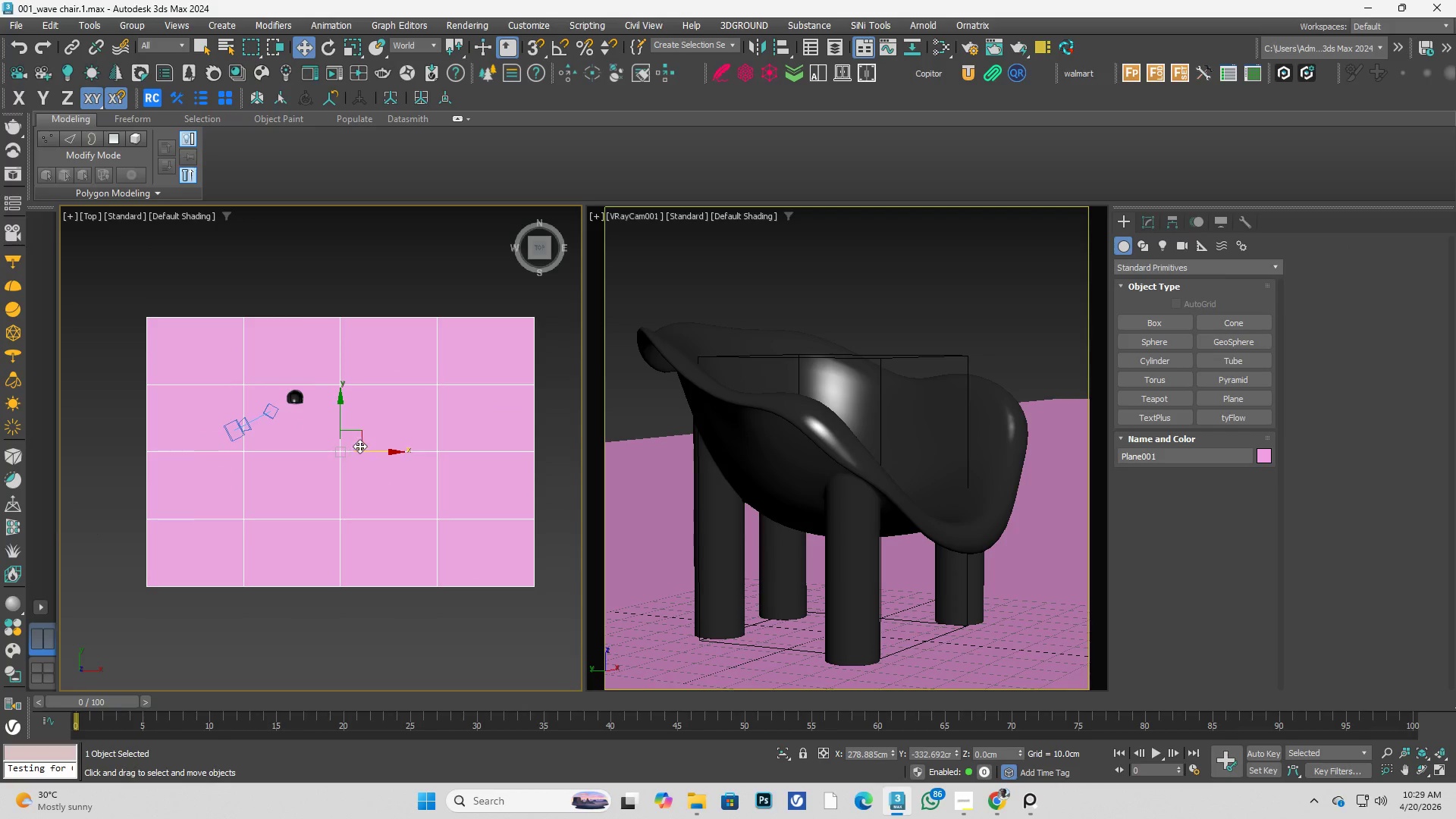 
left_click_drag(start_coordinate=[359, 438], to_coordinate=[312, 395])
 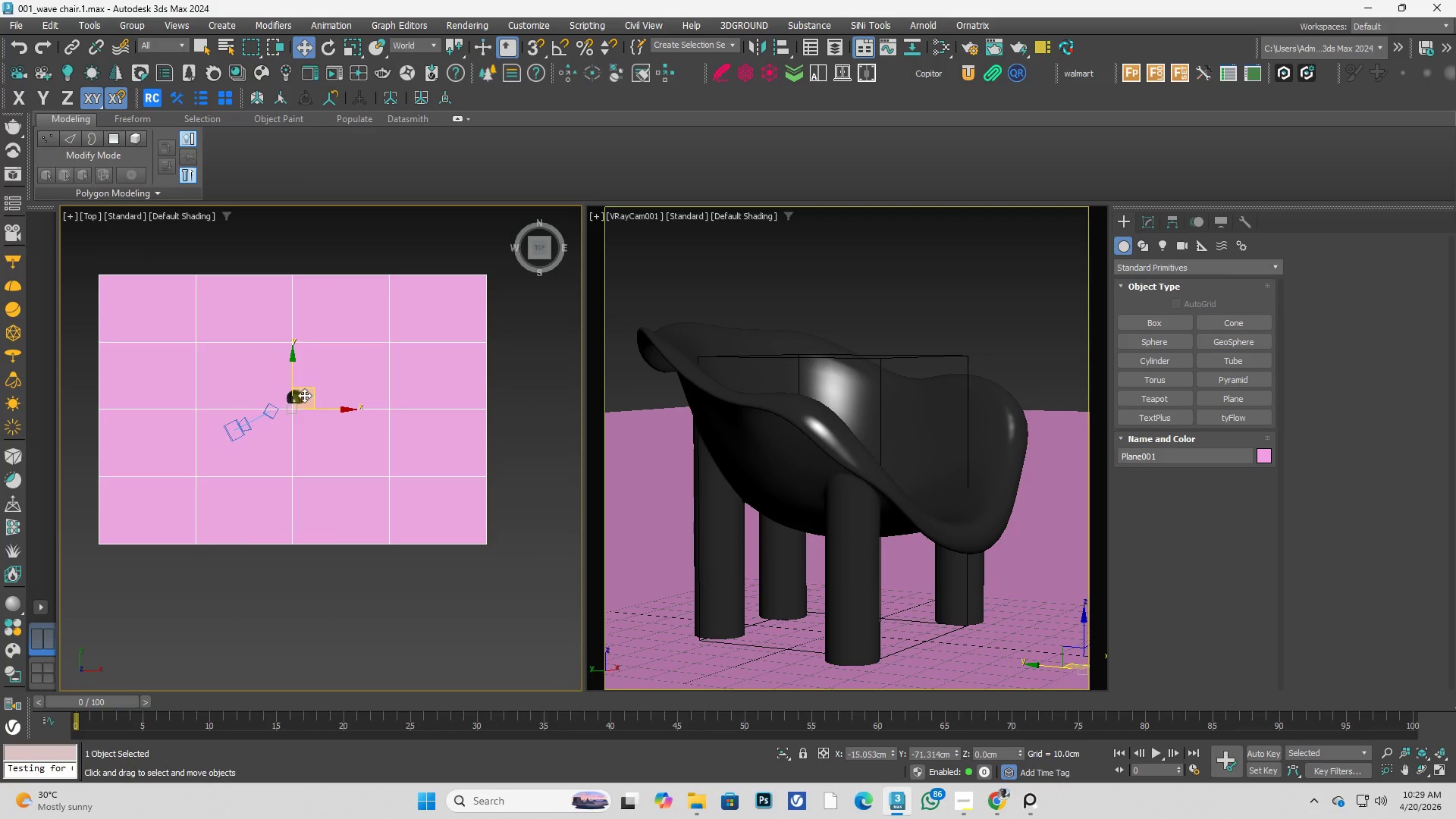 
scroll: coordinate [304, 395], scroll_direction: up, amount: 2.0
 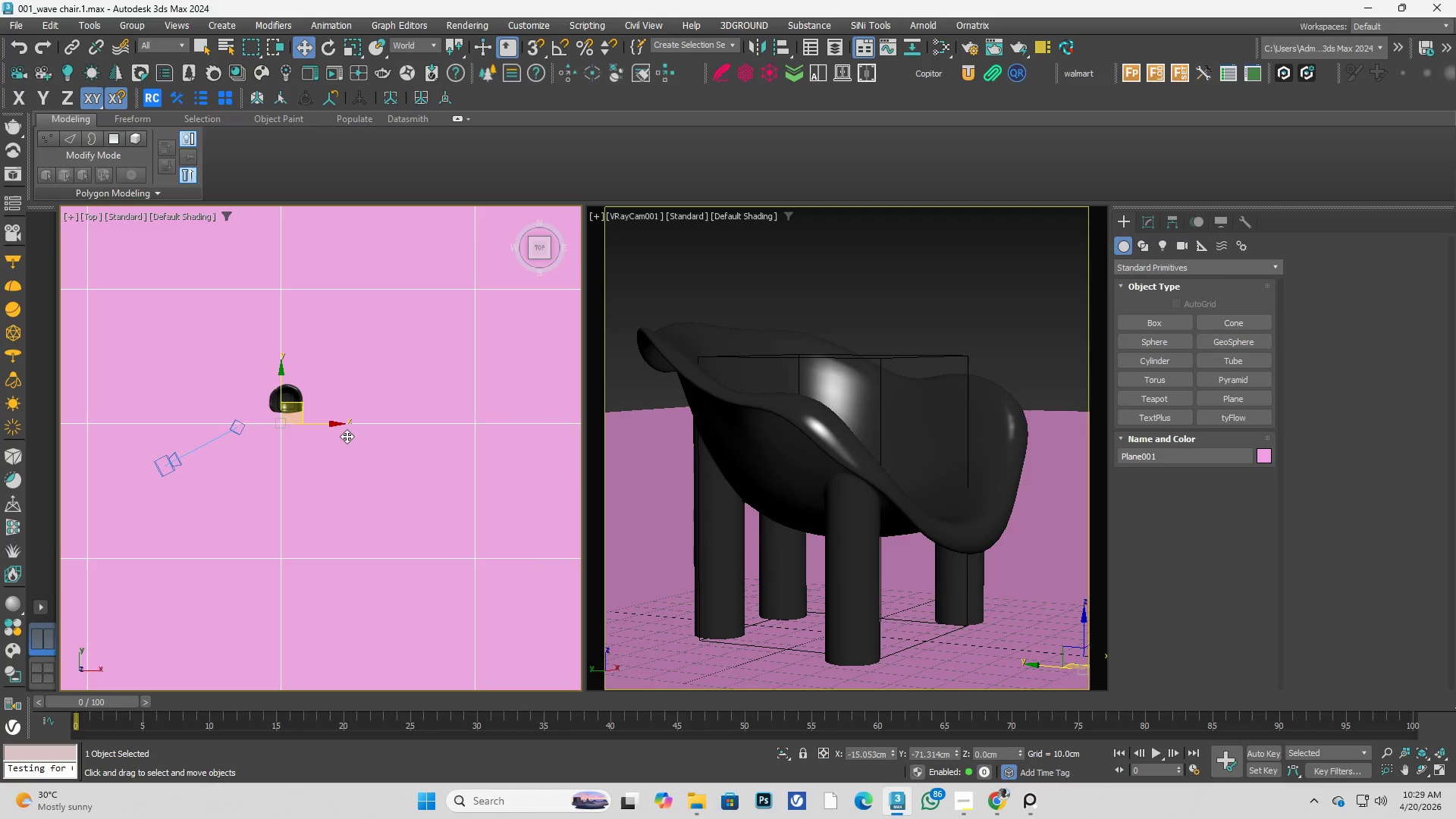 
right_click([347, 436])
 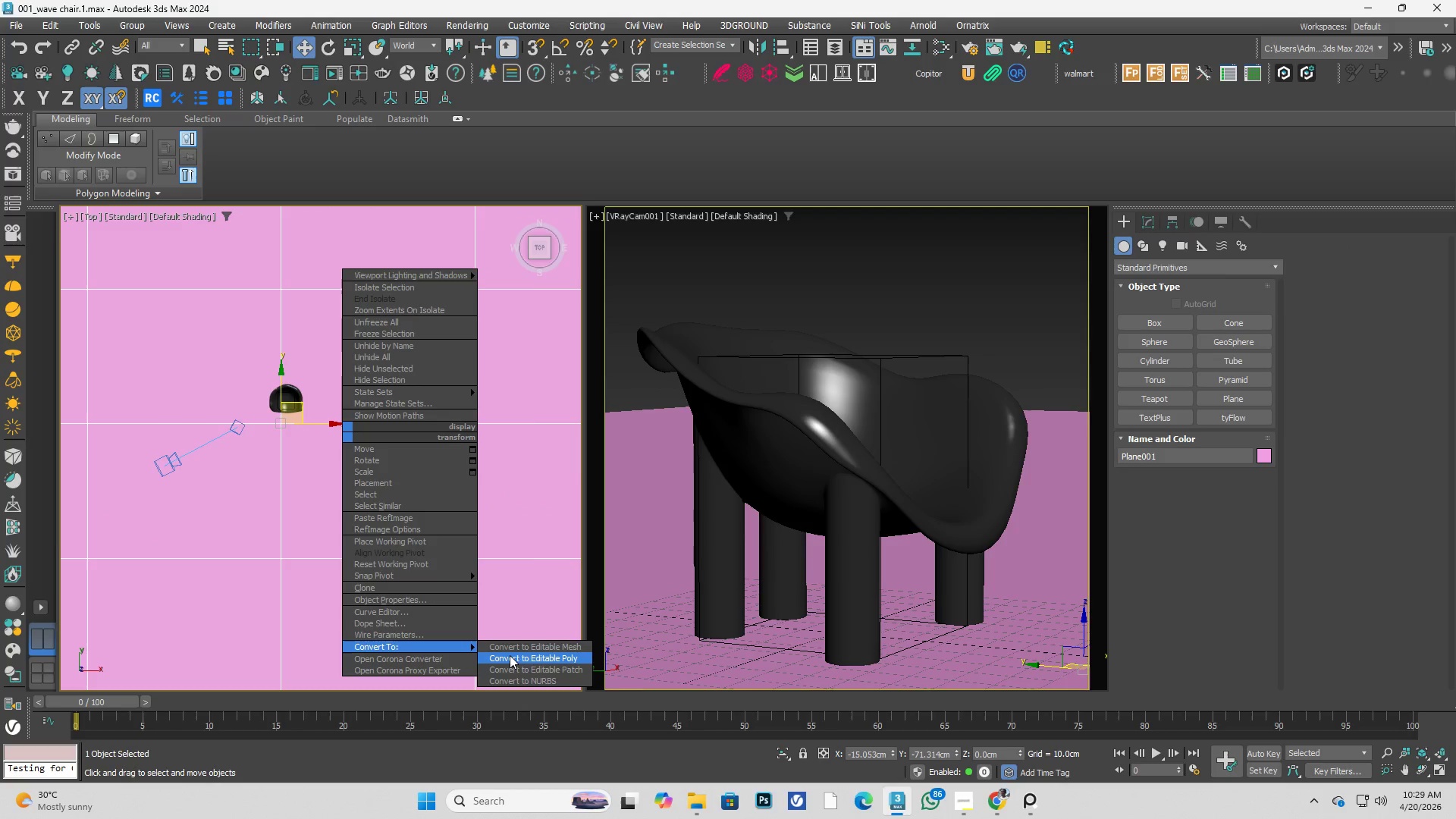 
left_click([521, 657])
 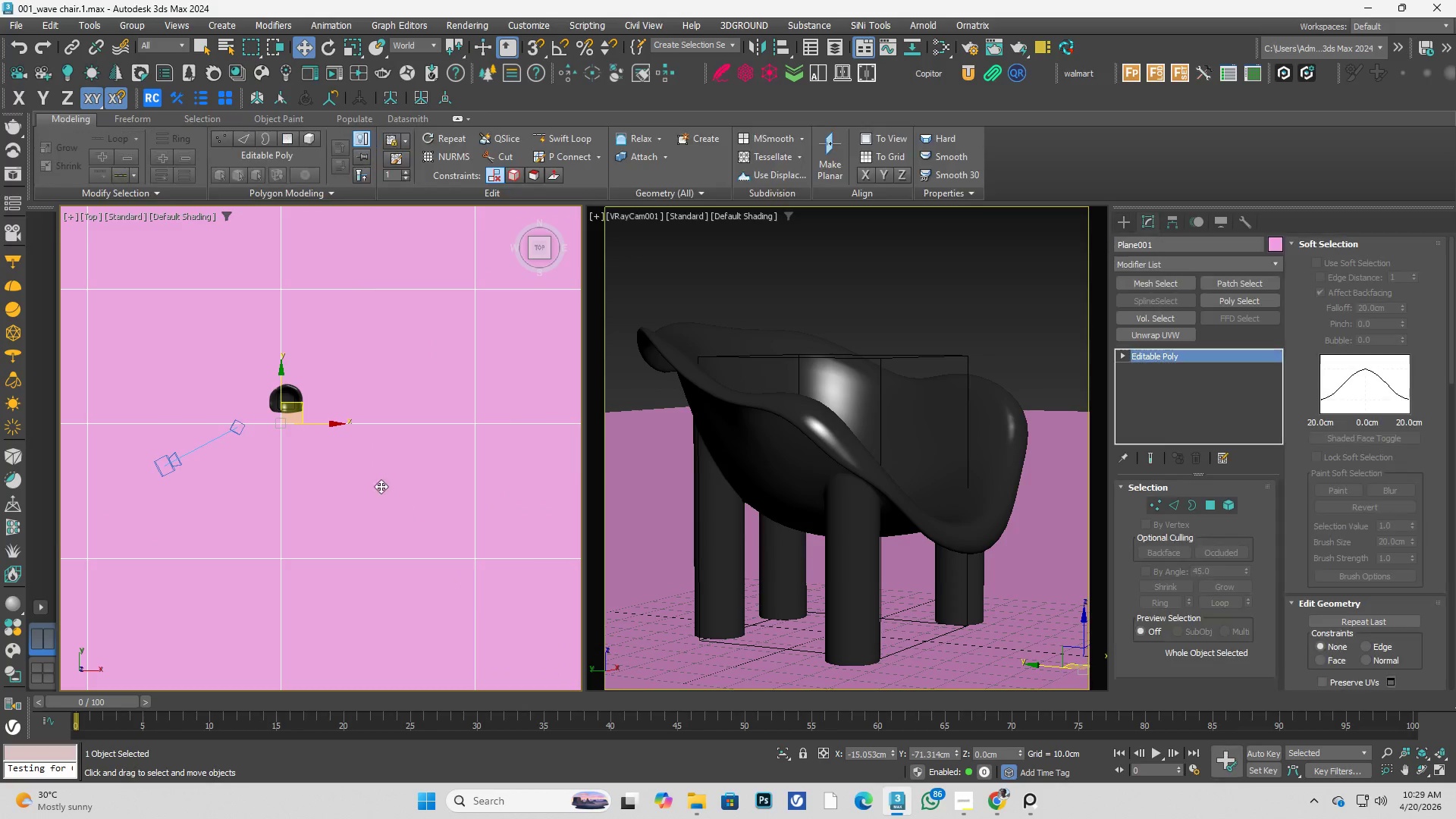 
scroll: coordinate [374, 474], scroll_direction: down, amount: 2.0
 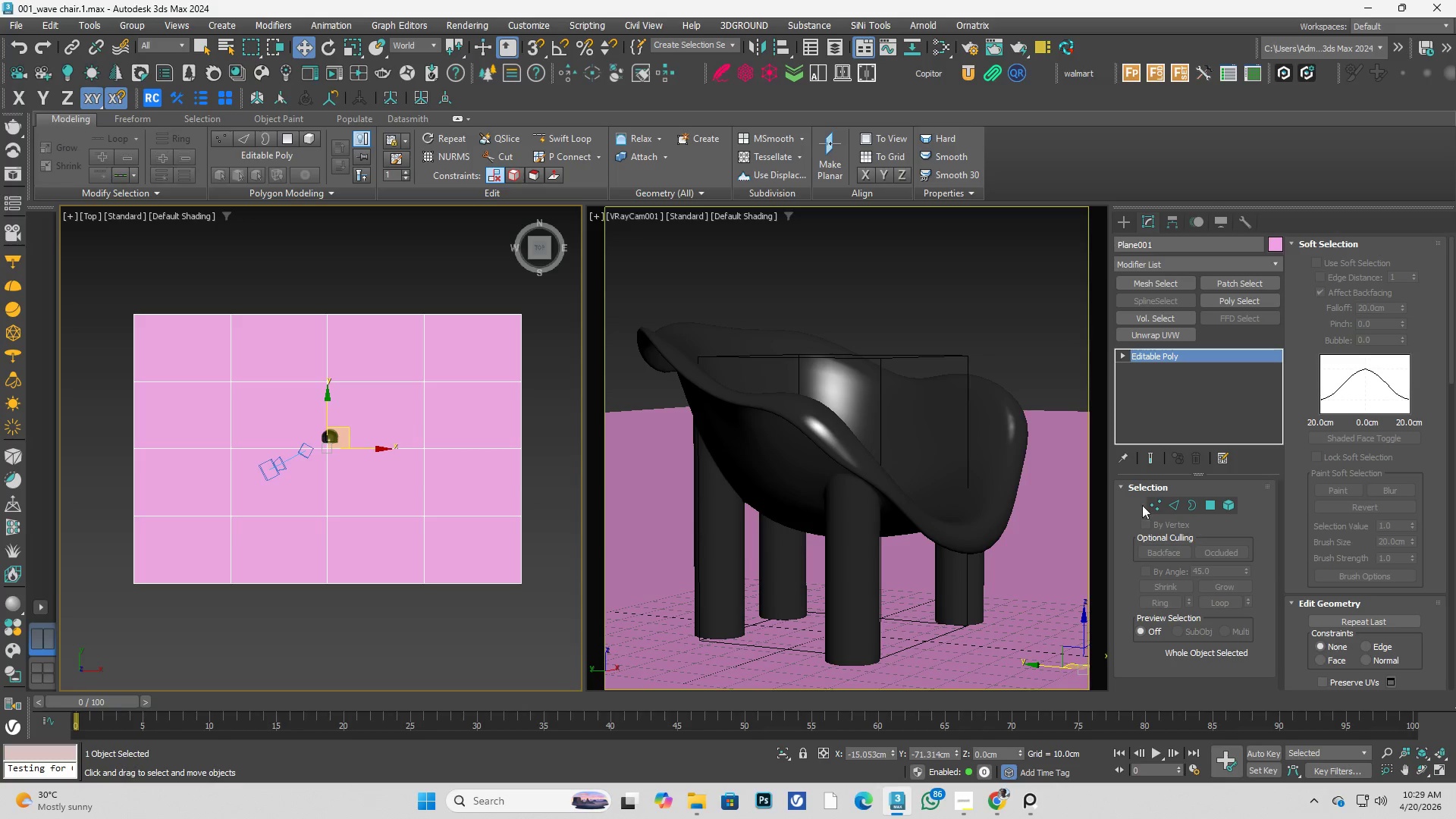 
left_click([1171, 502])
 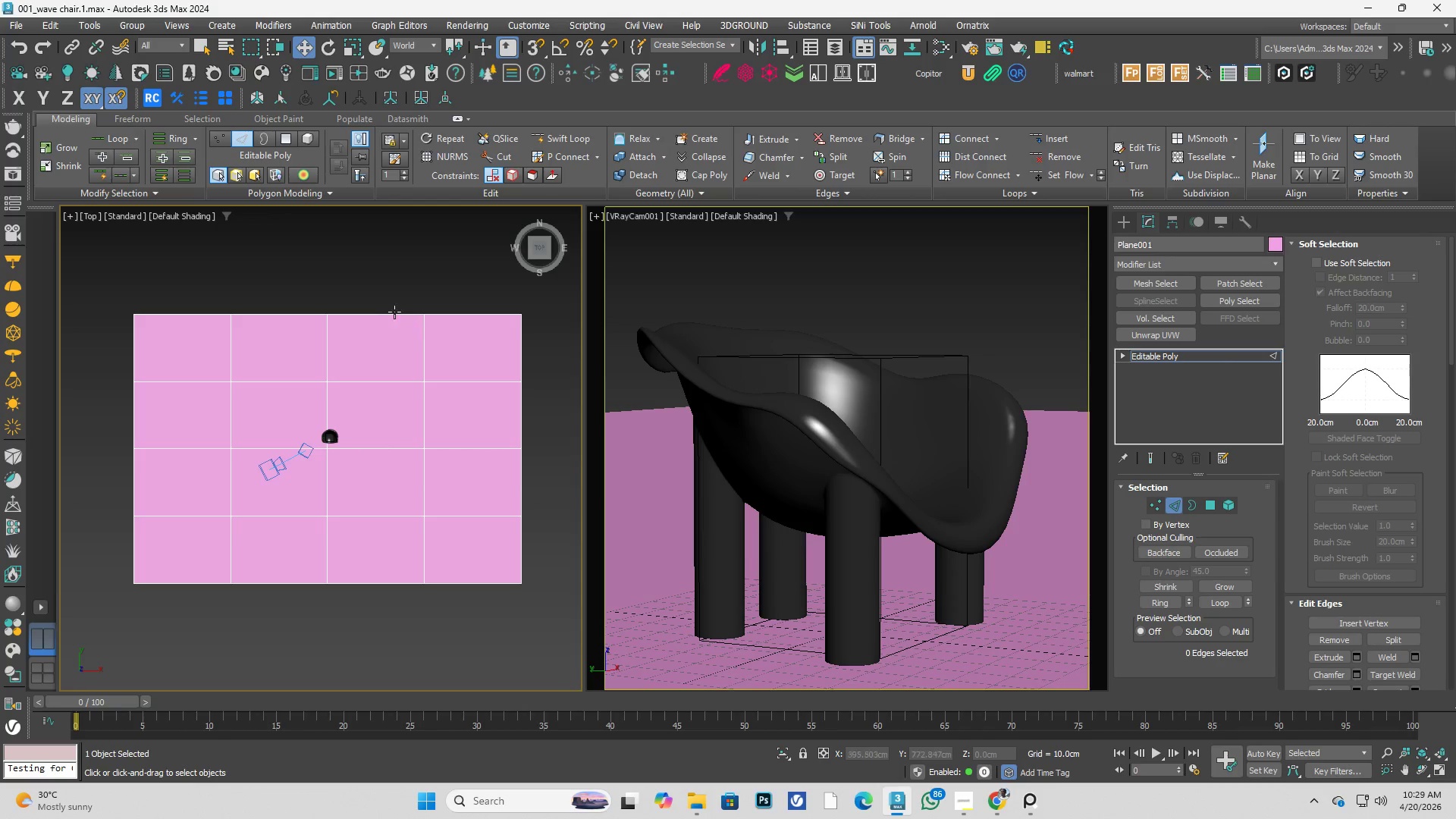 
double_click([393, 312])
 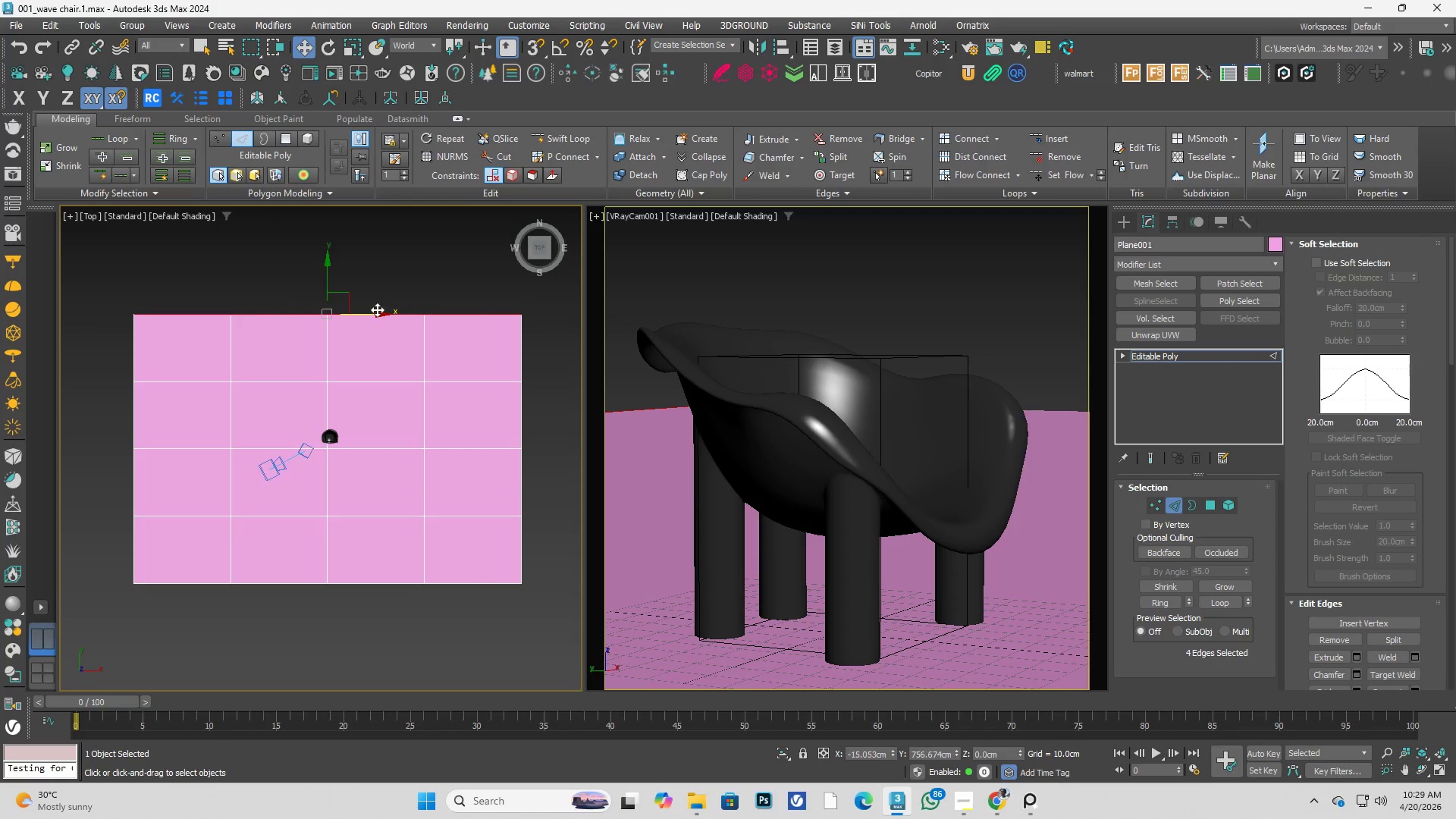 
scroll: coordinate [377, 309], scroll_direction: down, amount: 2.0
 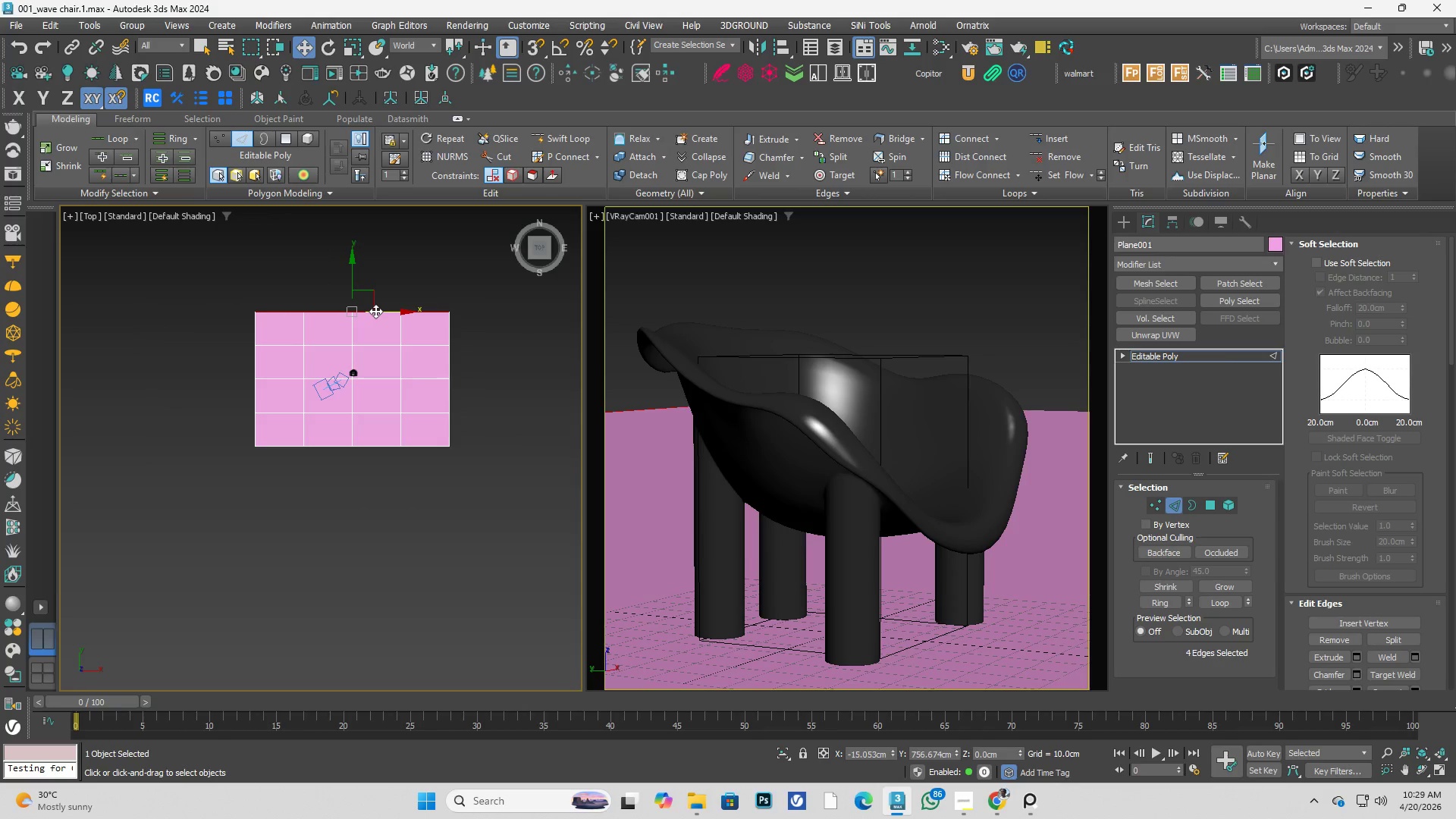 
key(F)
 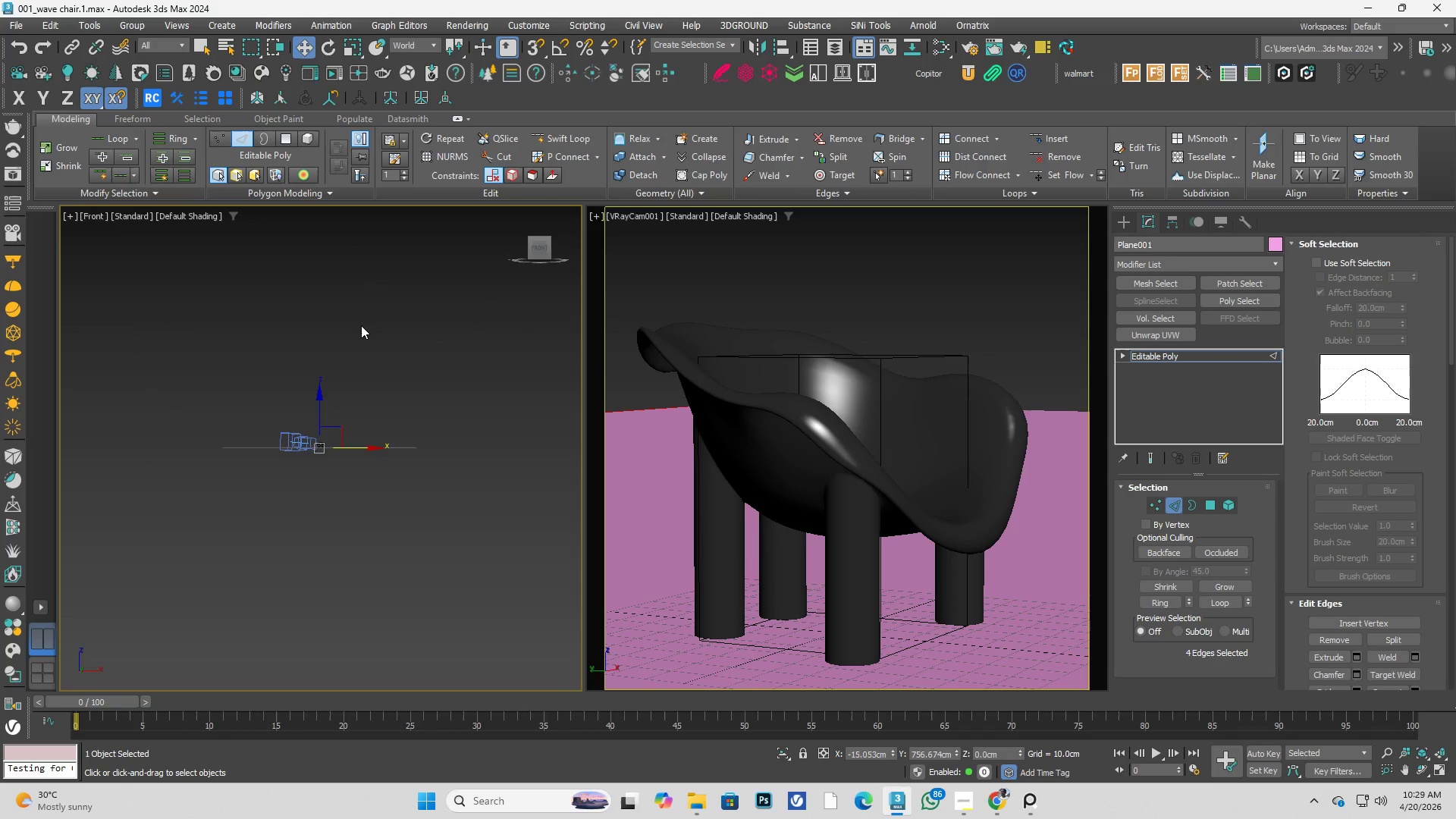 
scroll: coordinate [356, 366], scroll_direction: up, amount: 1.0
 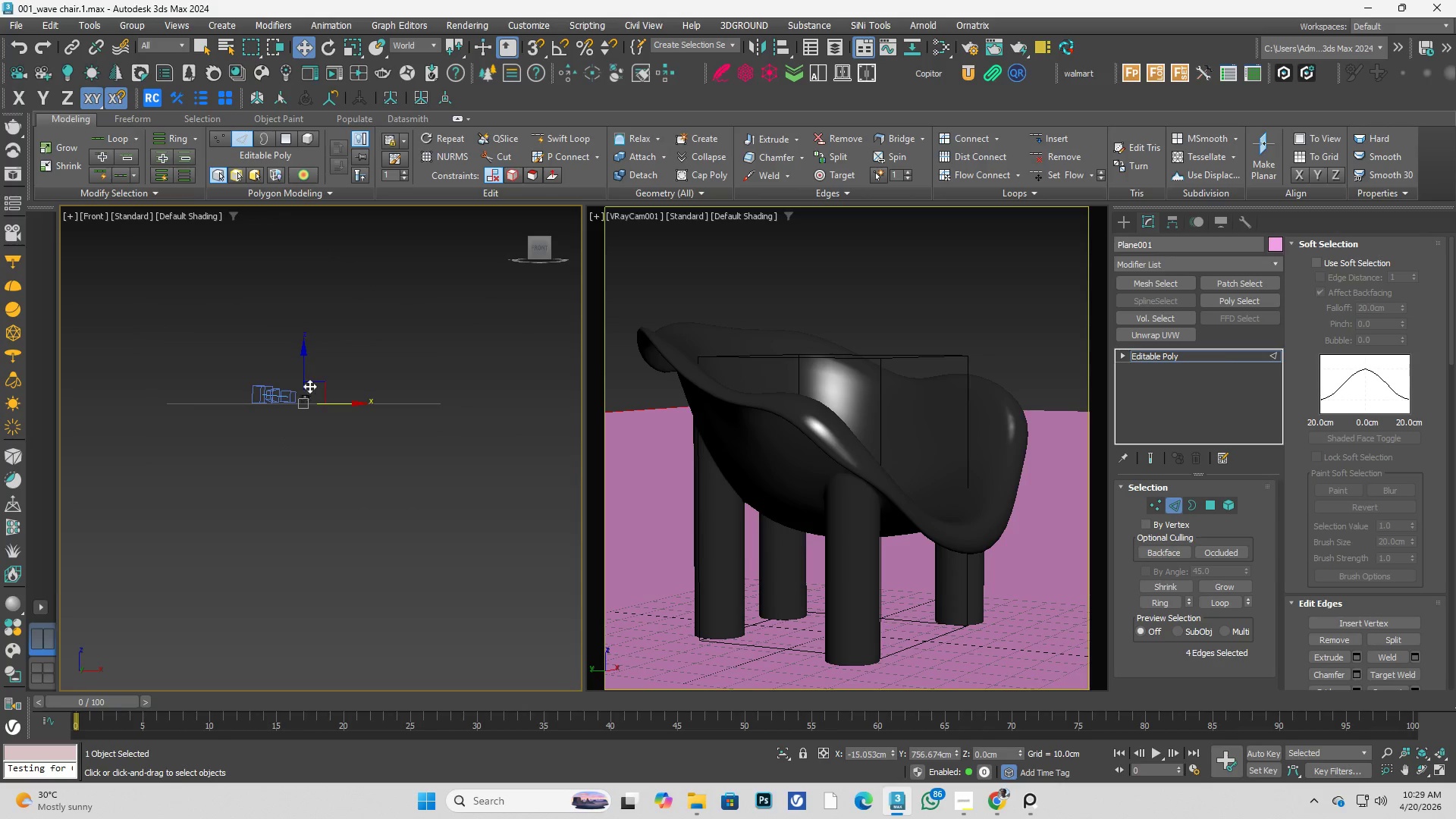 
hold_key(key=ShiftLeft, duration=1.36)
left_click_drag(start_coordinate=[303, 377], to_coordinate=[268, 250])
 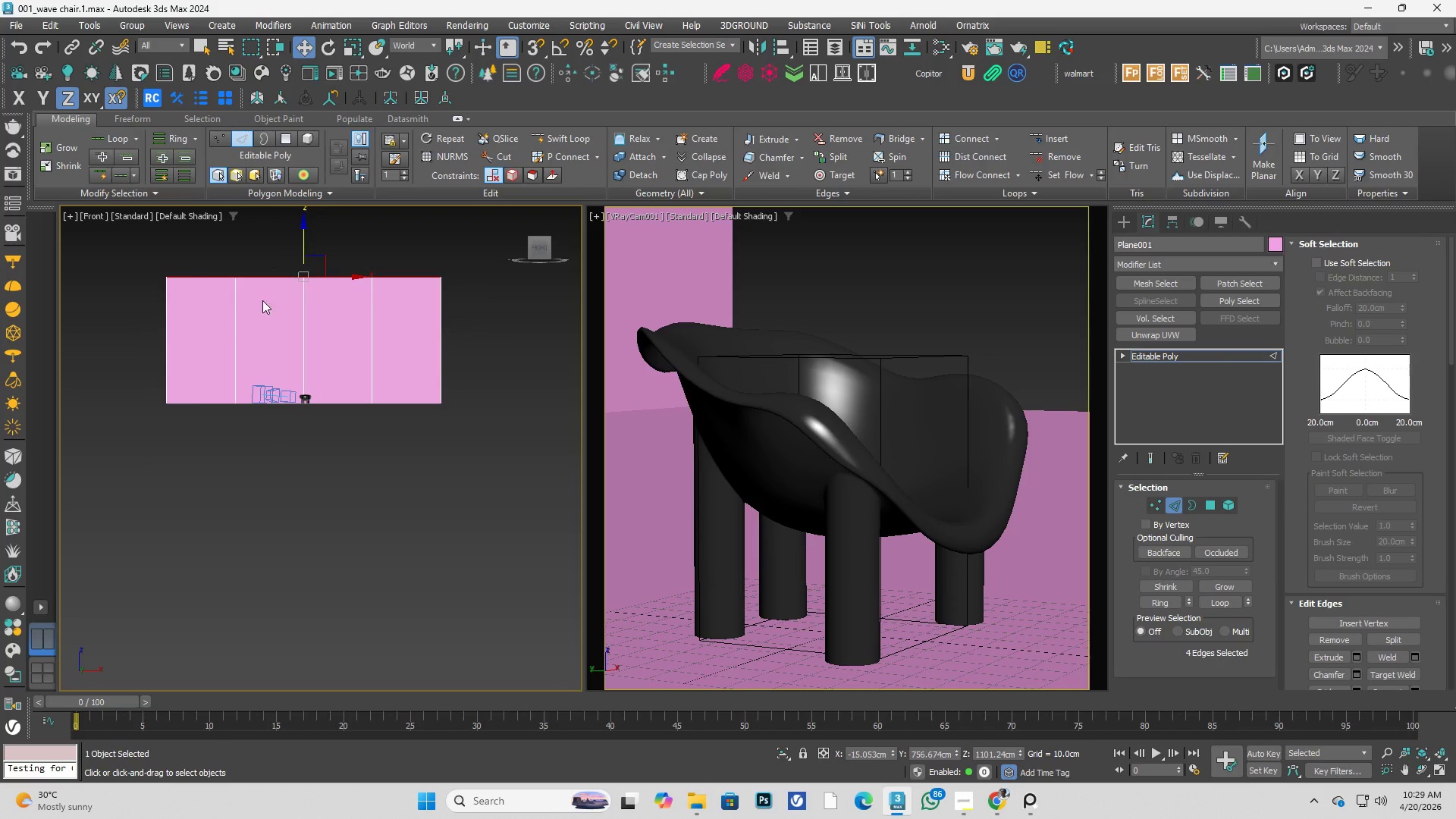 
scroll: coordinate [262, 307], scroll_direction: down, amount: 2.0
 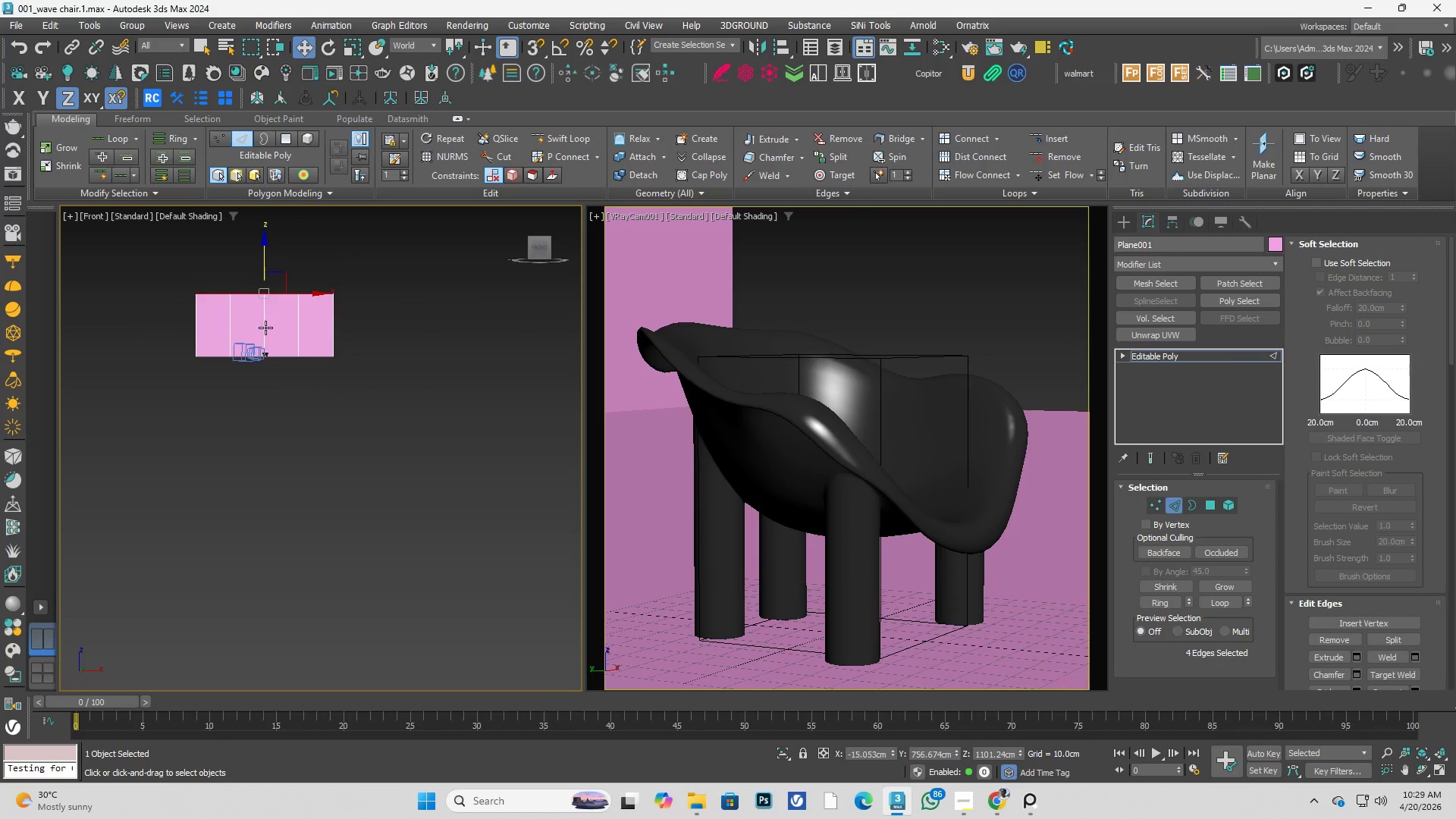 
key(T)
 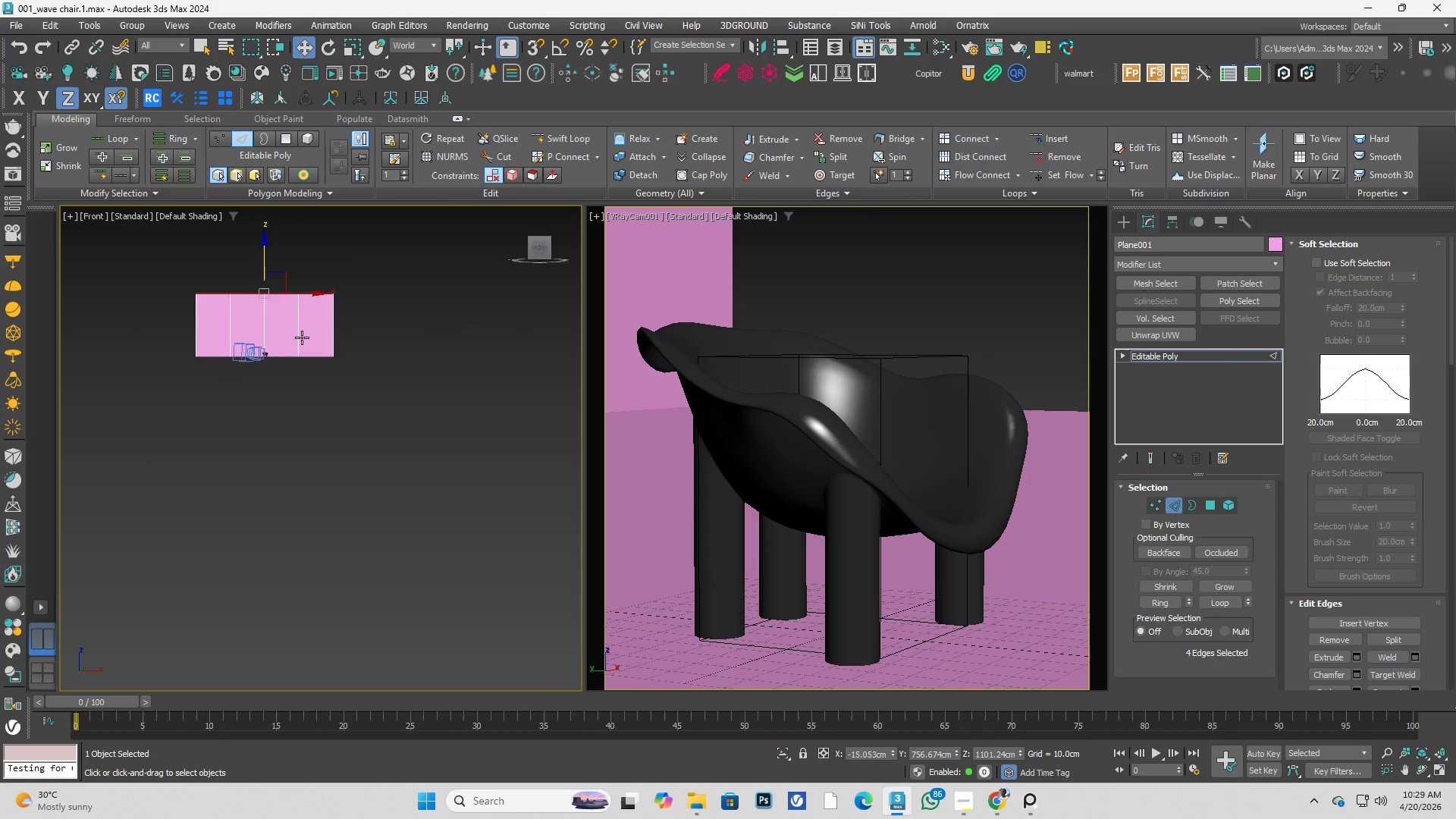 
scroll: coordinate [348, 381], scroll_direction: up, amount: 1.0
 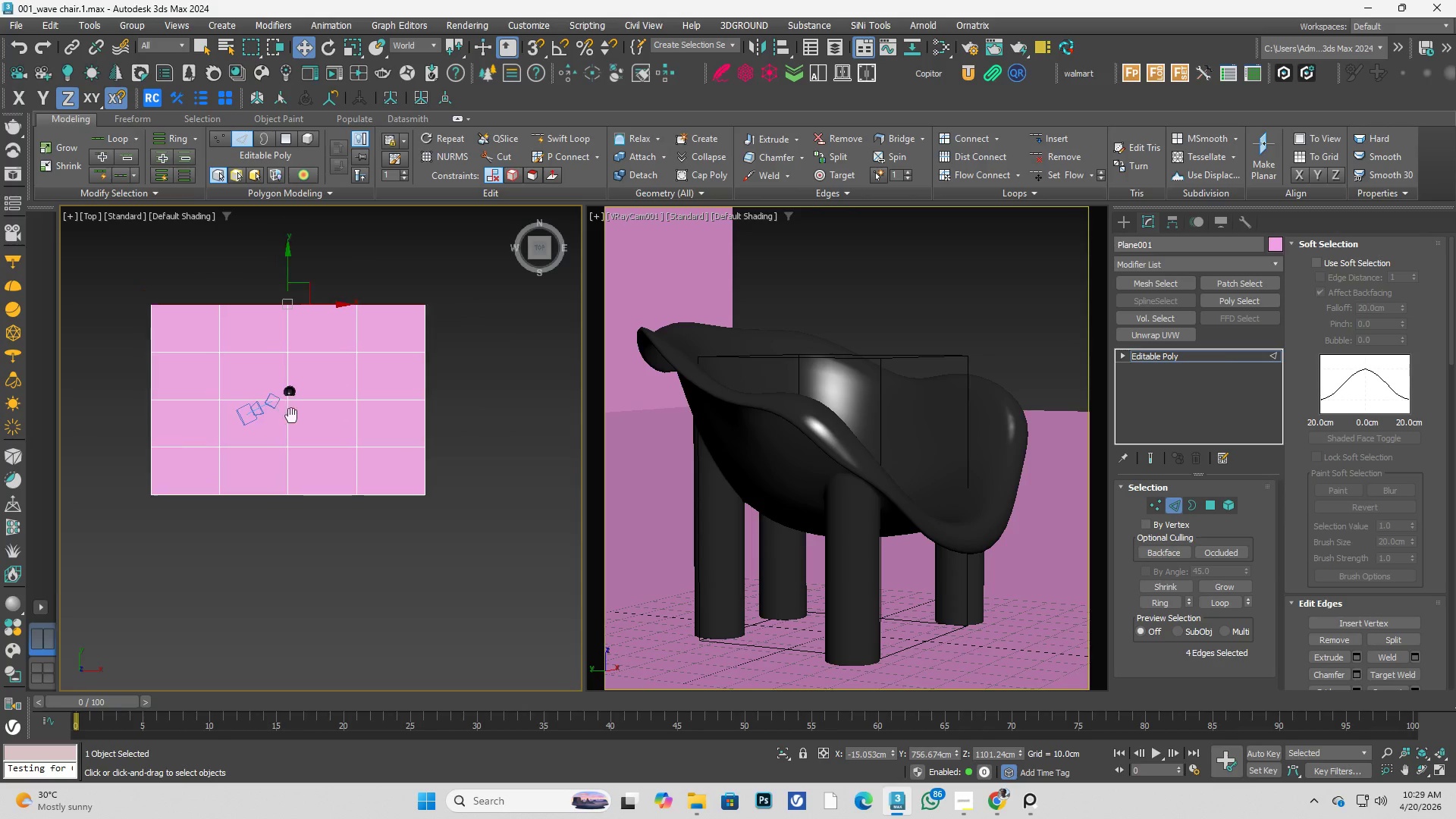 
key(1)
 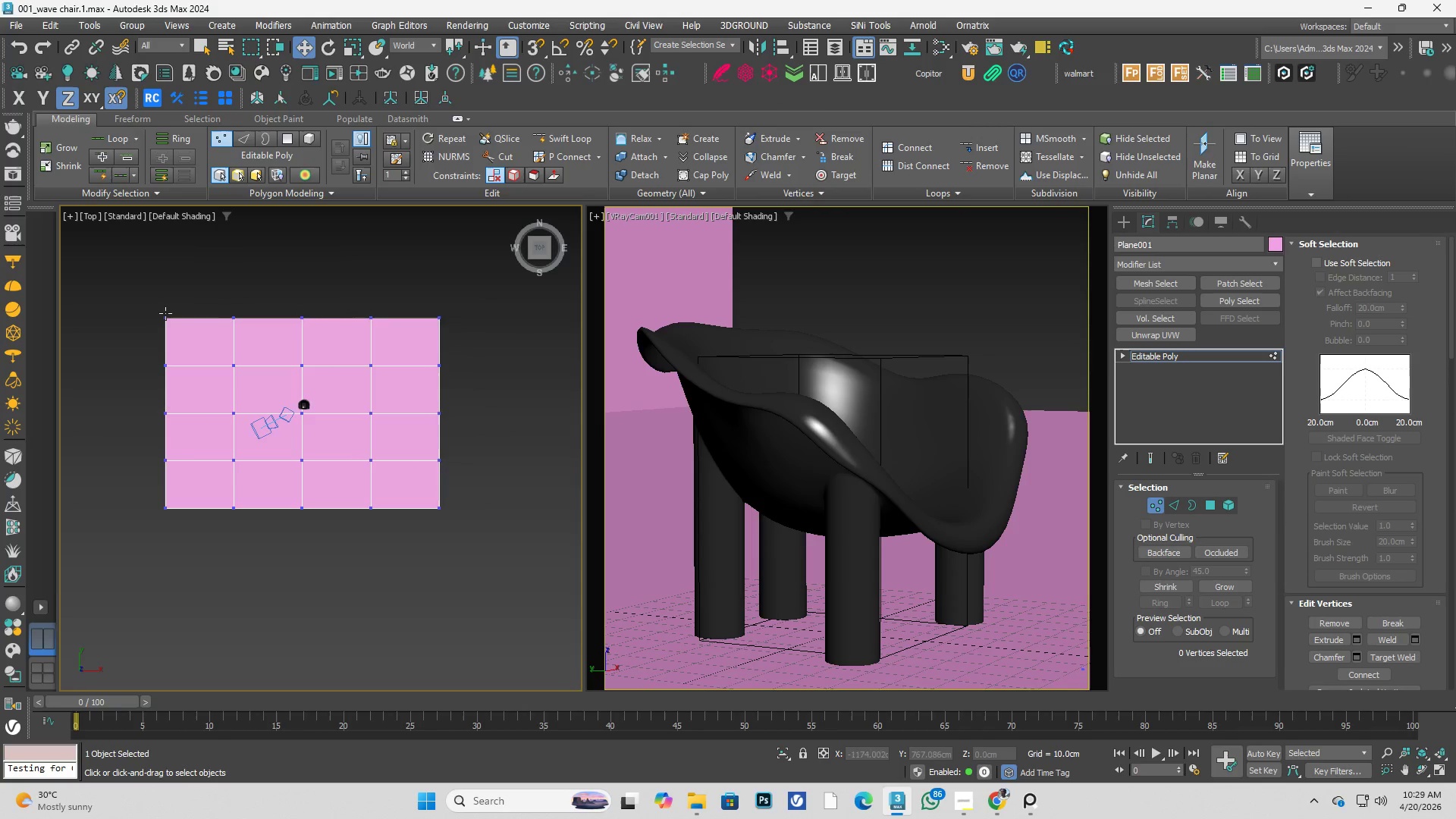 
left_click_drag(start_coordinate=[108, 282], to_coordinate=[506, 394])
 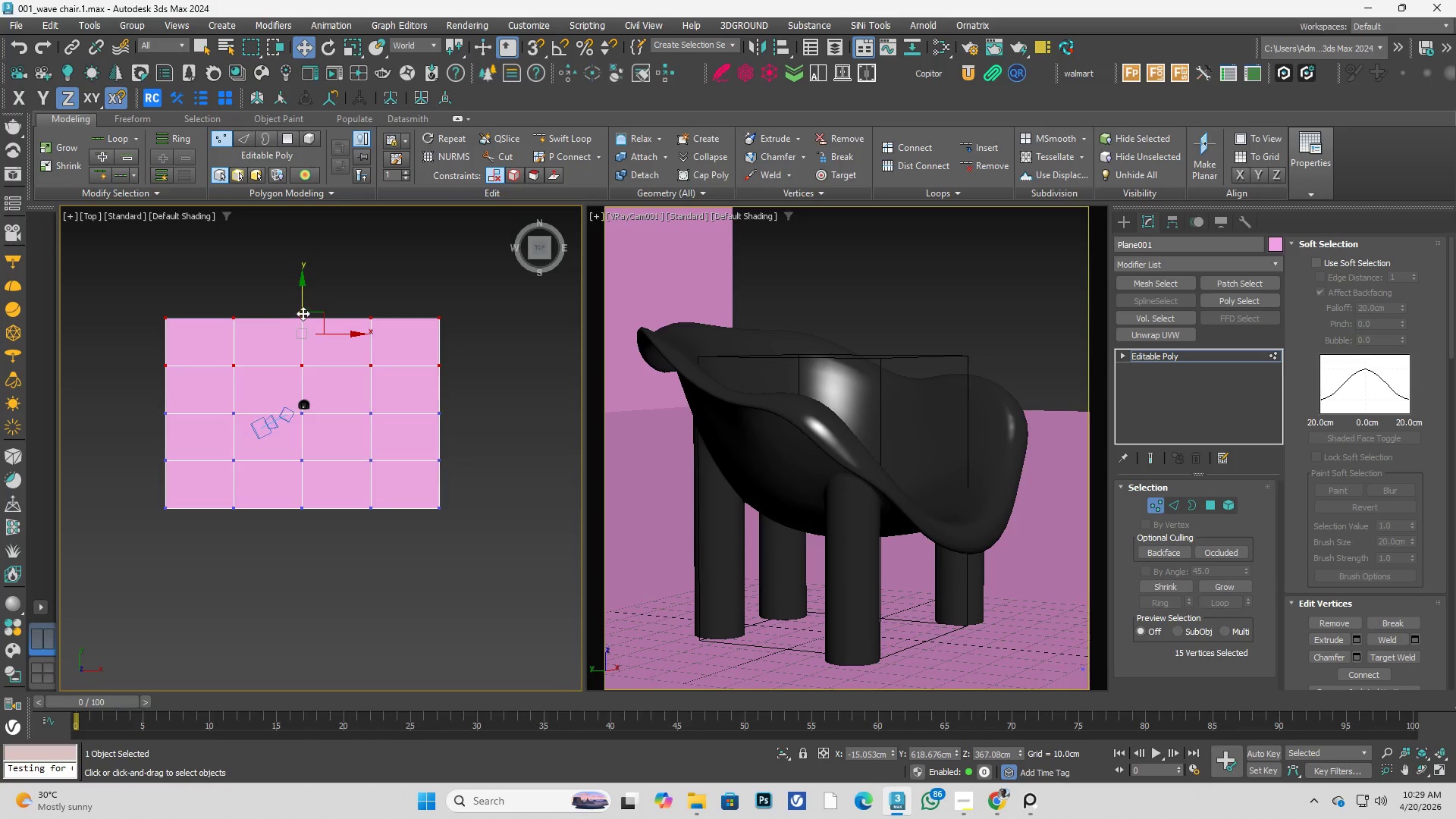 
left_click_drag(start_coordinate=[300, 307], to_coordinate=[312, 337])
 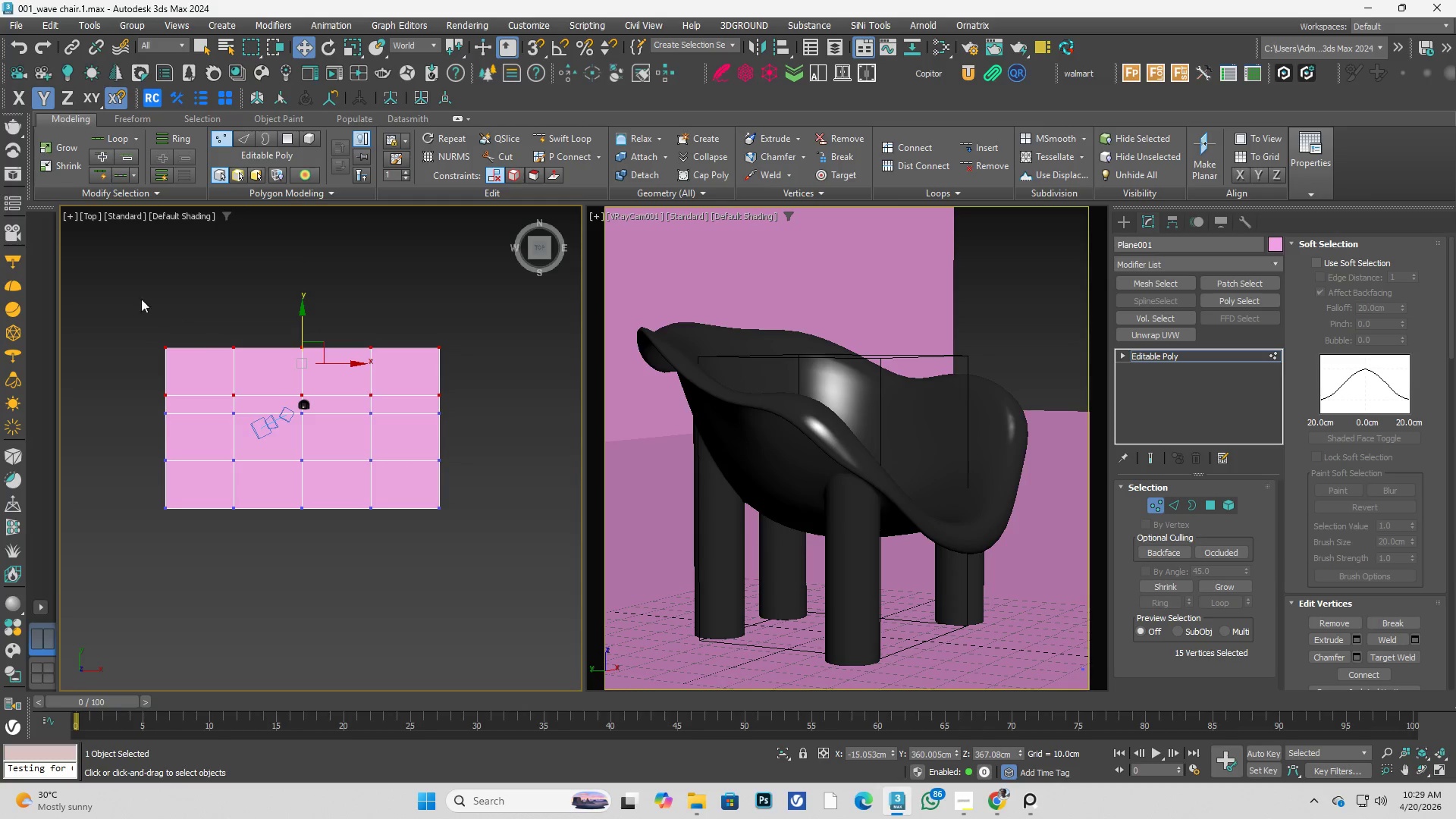 
left_click_drag(start_coordinate=[102, 287], to_coordinate=[512, 369])
 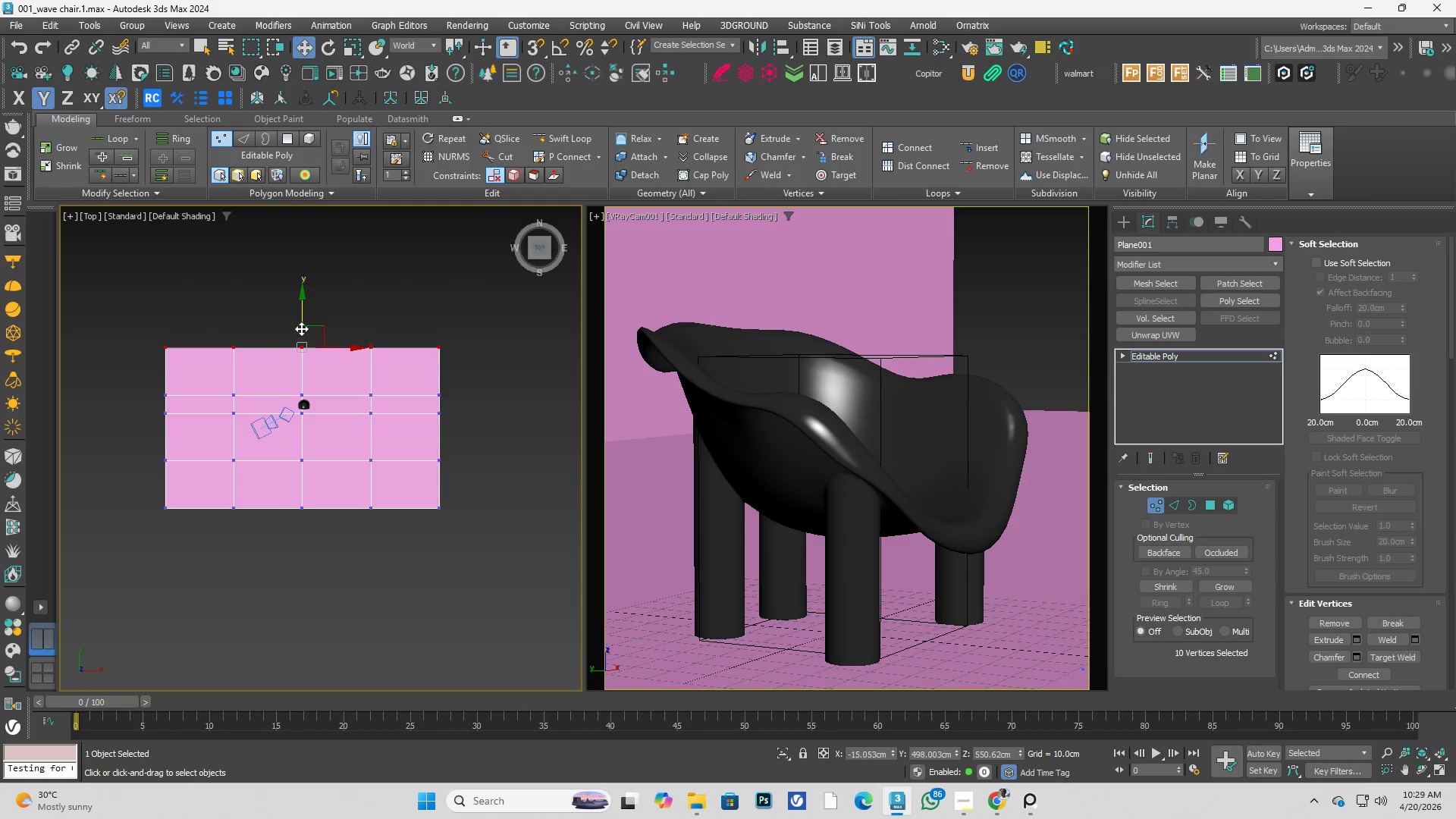 
left_click_drag(start_coordinate=[301, 327], to_coordinate=[312, 359])
 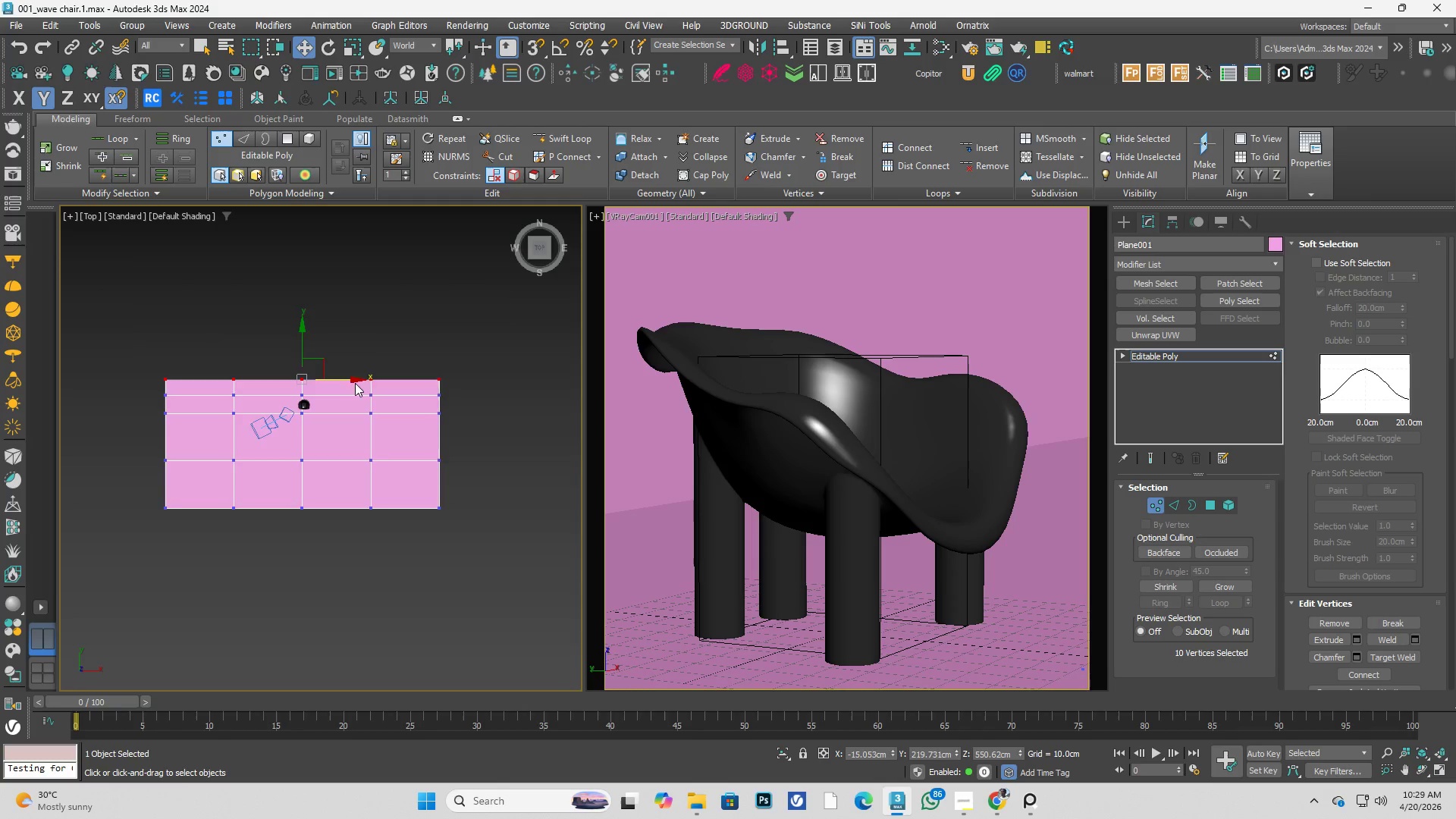 
scroll: coordinate [369, 348], scroll_direction: none, amount: 0.0
 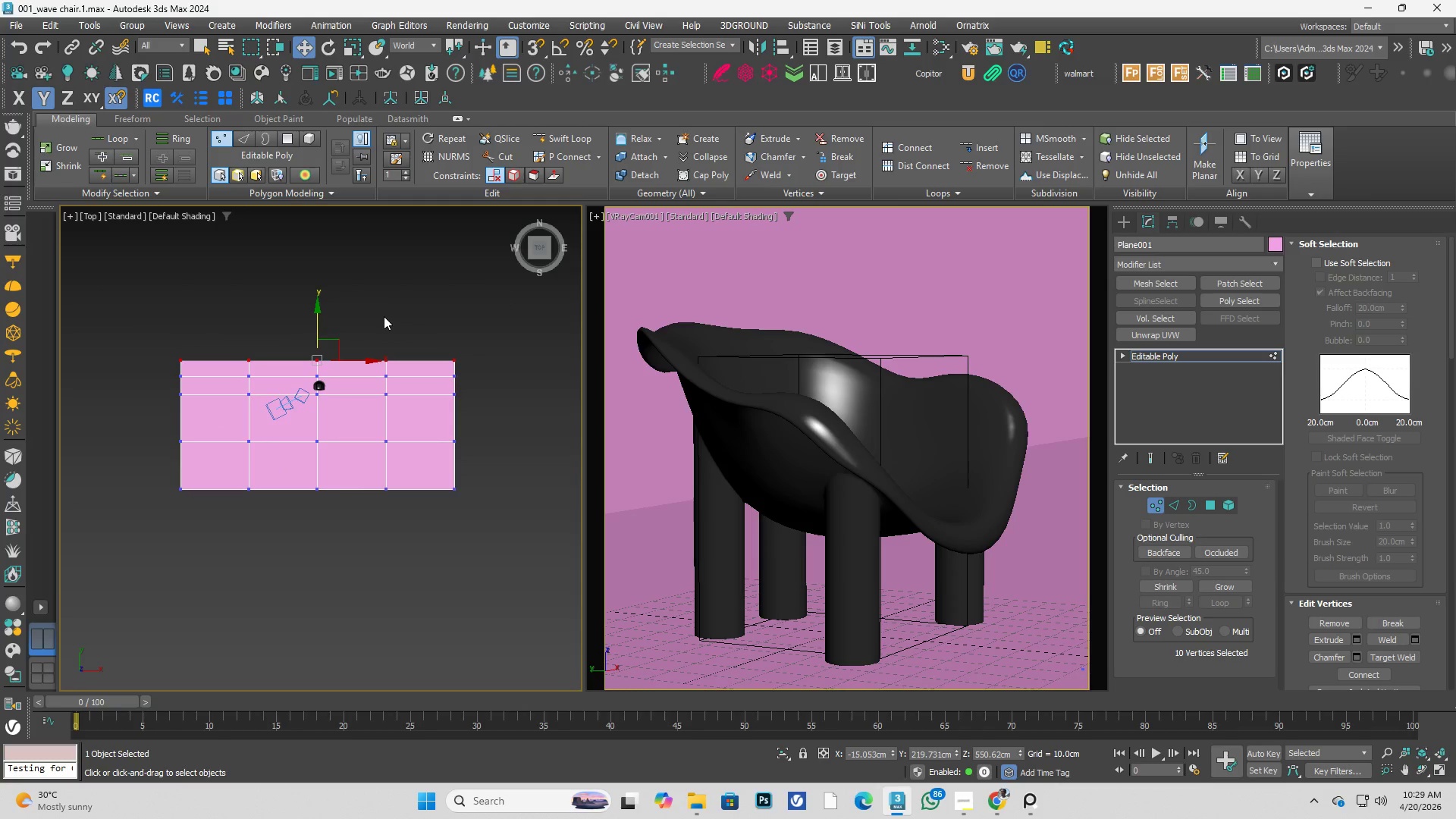 
left_click_drag(start_coordinate=[378, 303], to_coordinate=[528, 525])
 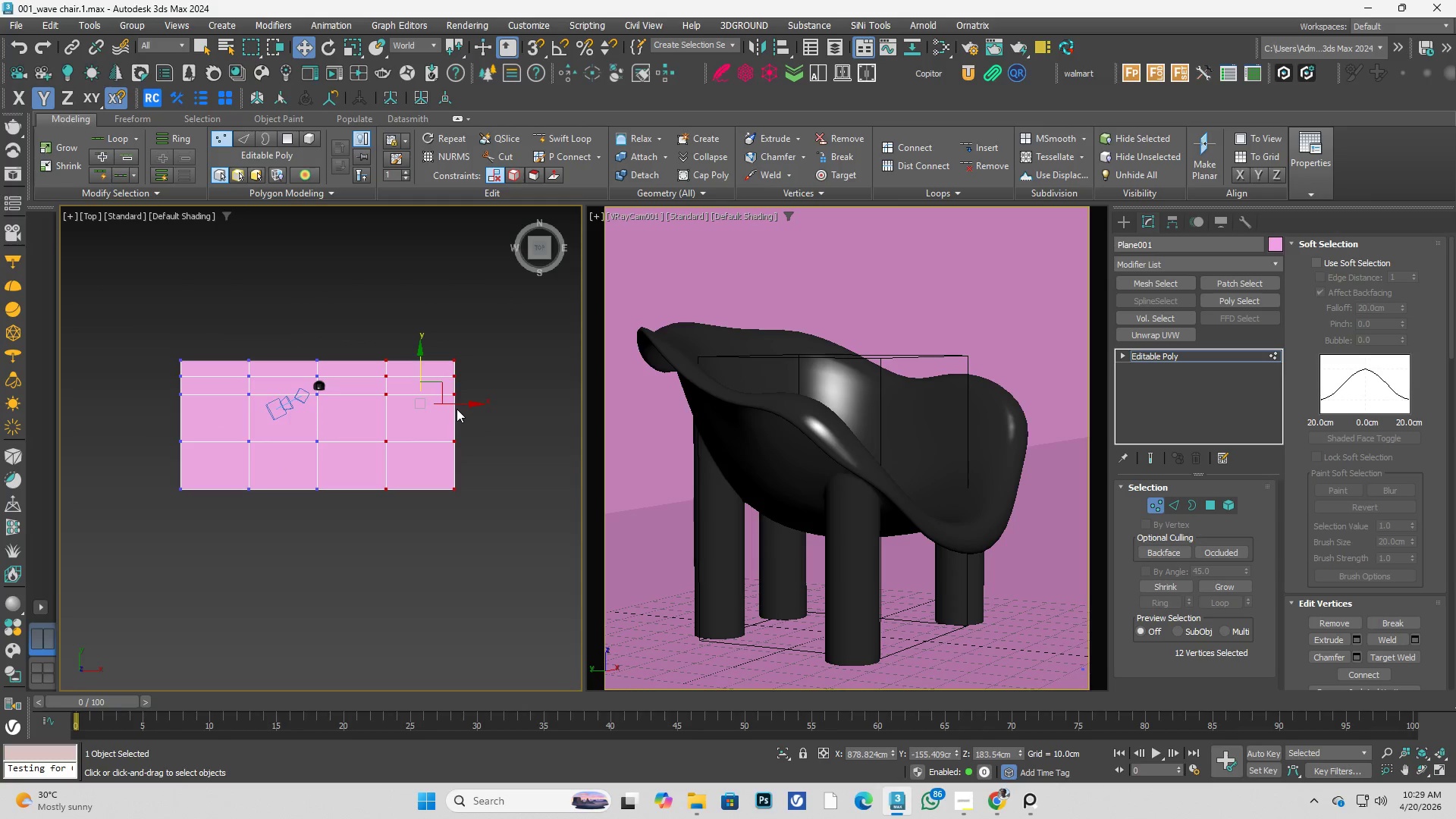 
left_click_drag(start_coordinate=[455, 403], to_coordinate=[412, 400])
 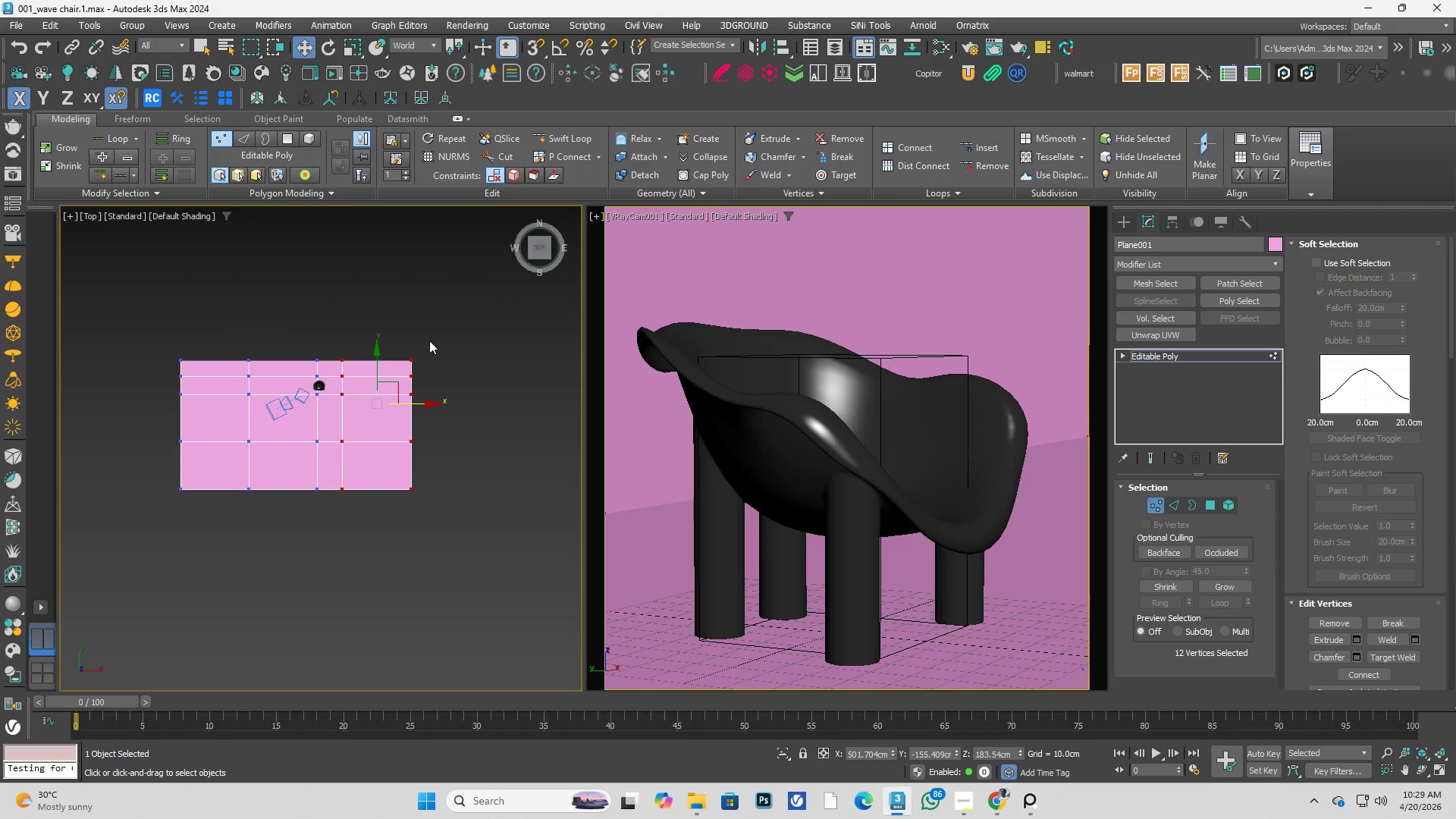 
left_click_drag(start_coordinate=[430, 337], to_coordinate=[409, 523])
 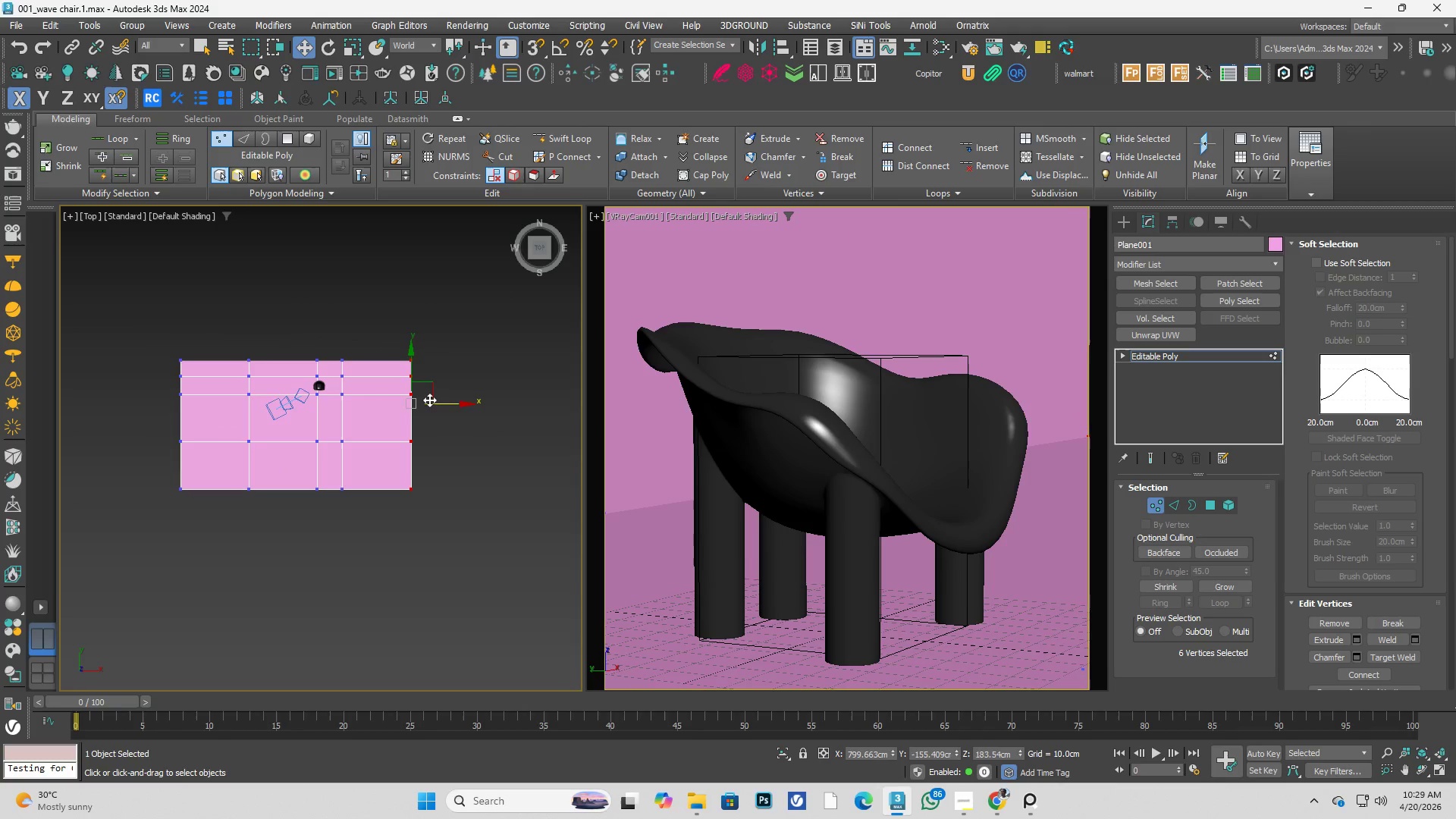 
left_click_drag(start_coordinate=[431, 400], to_coordinate=[450, 395])
 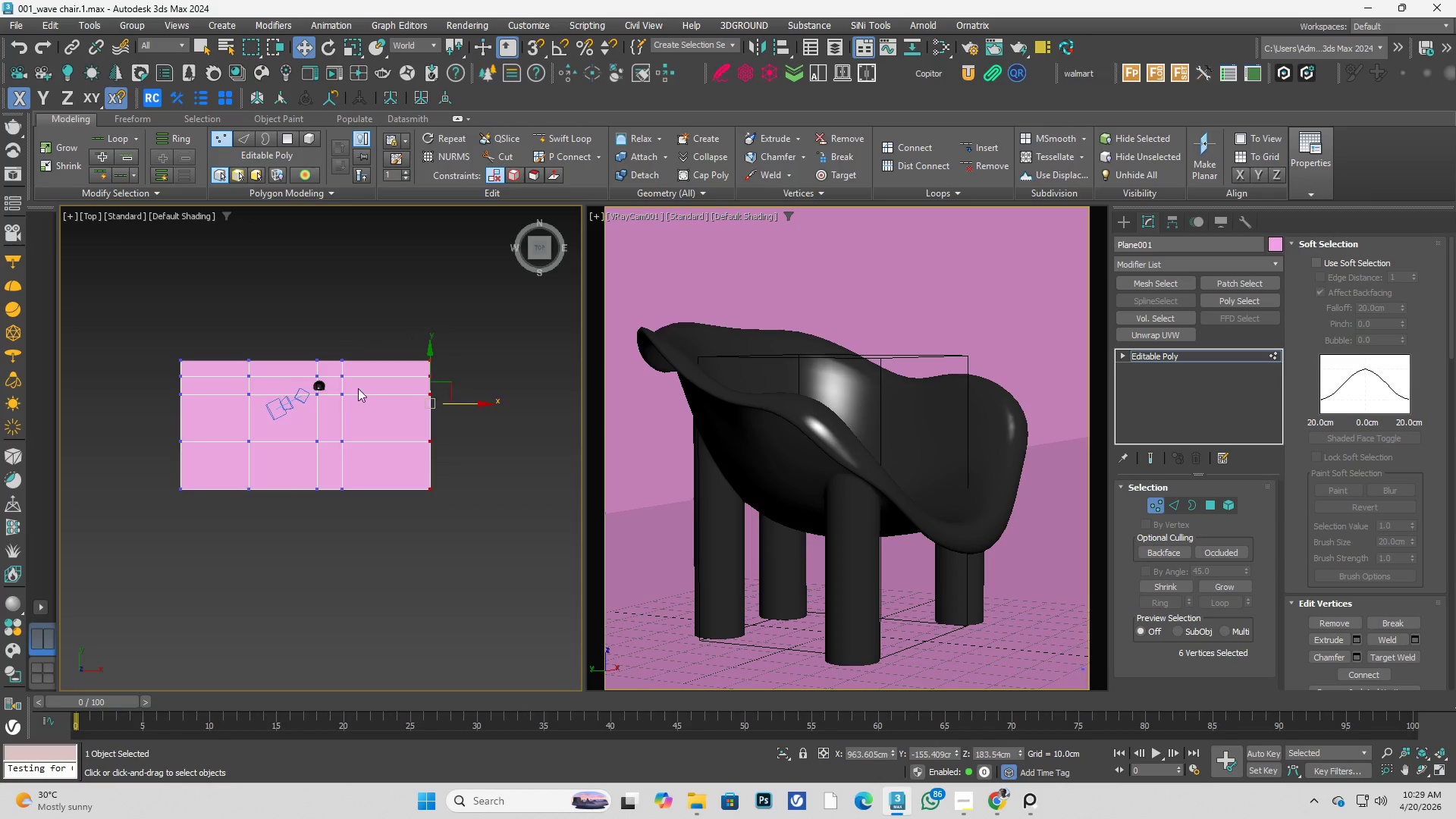 
left_click_drag(start_coordinate=[309, 303], to_coordinate=[377, 631])
 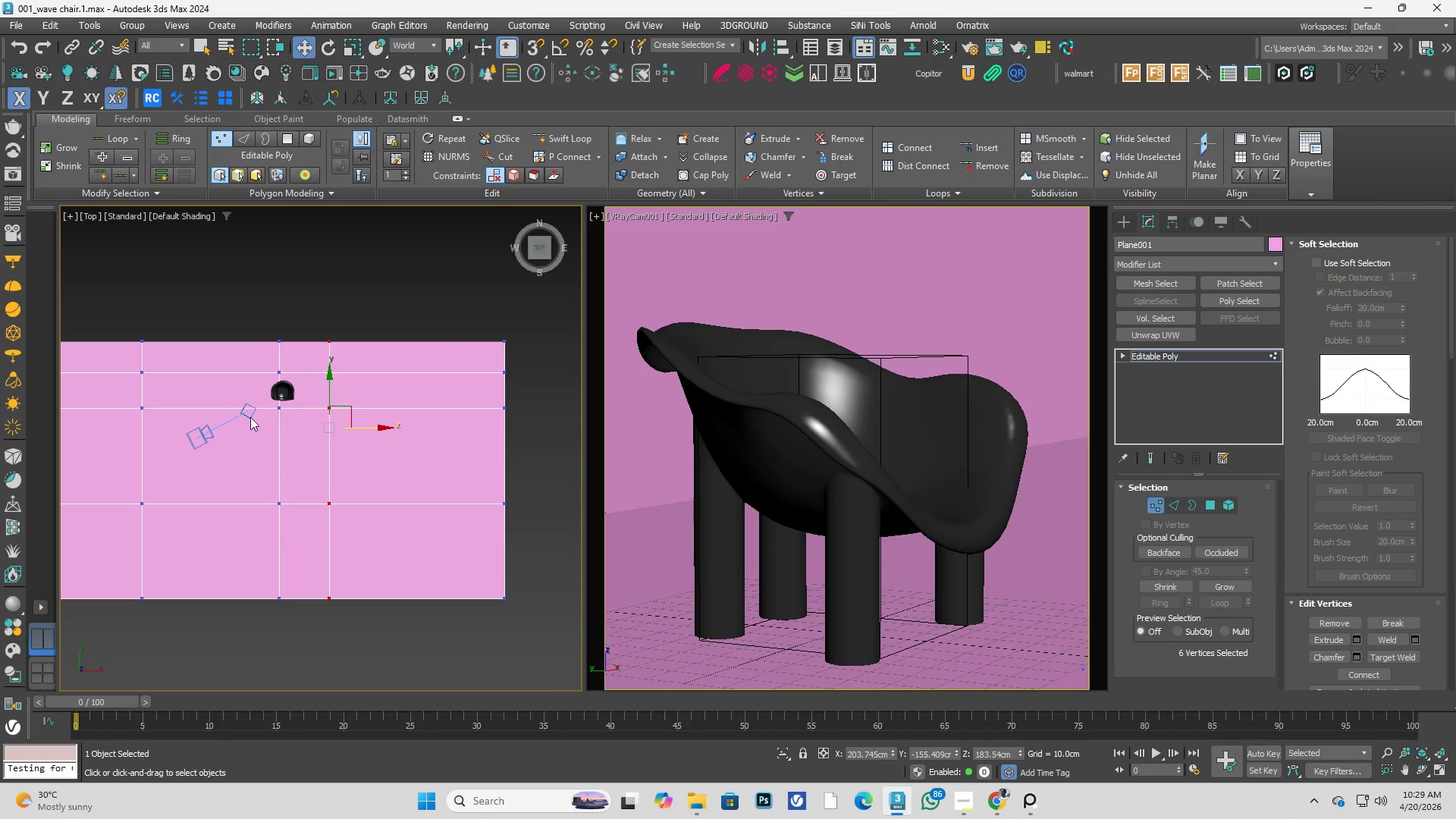 
scroll: coordinate [356, 378], scroll_direction: up, amount: 2.0
 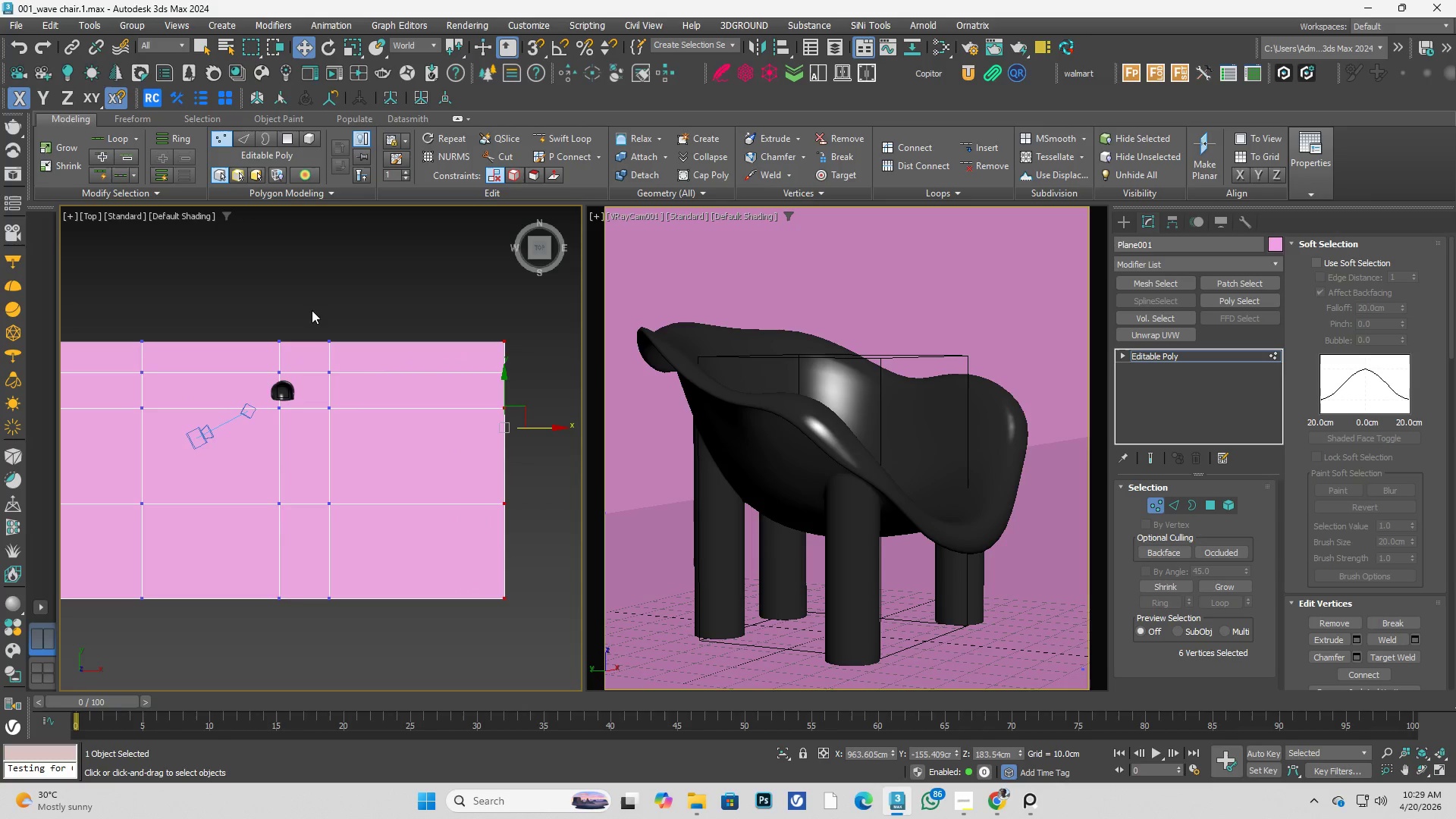 
scroll: coordinate [298, 396], scroll_direction: down, amount: 2.0
 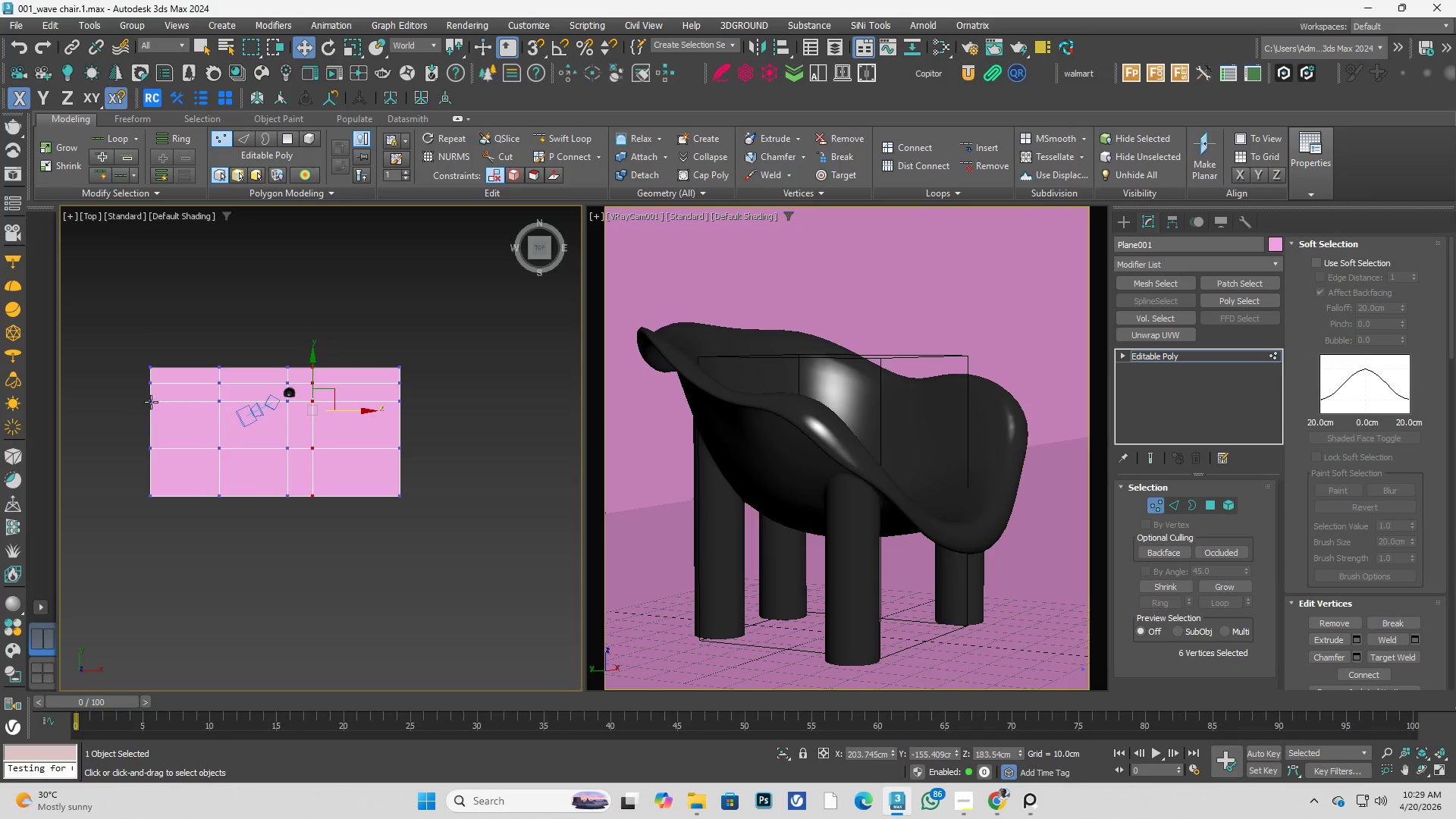 
scroll: coordinate [154, 394], scroll_direction: up, amount: 1.0
 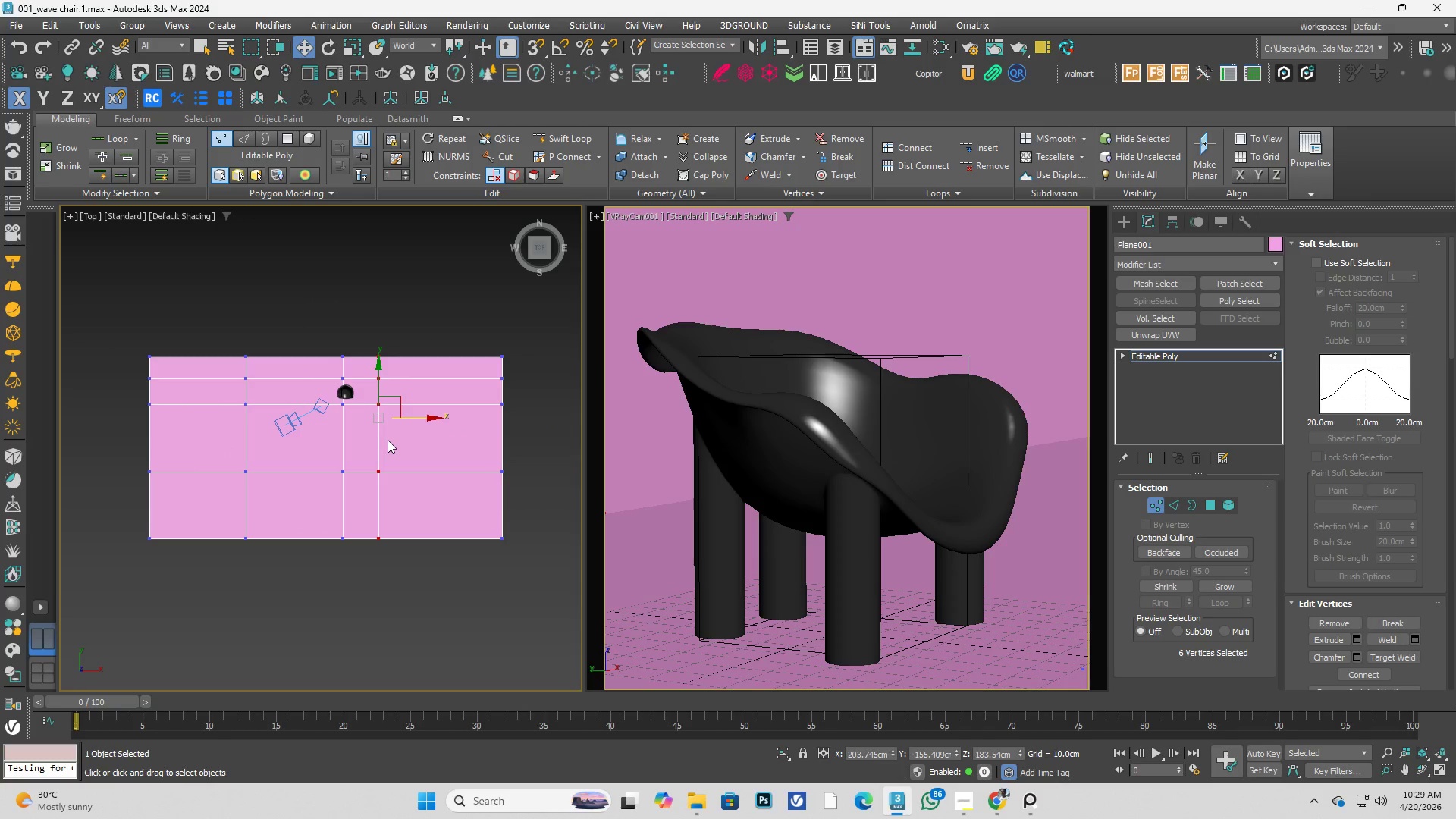 
left_click([393, 449])
 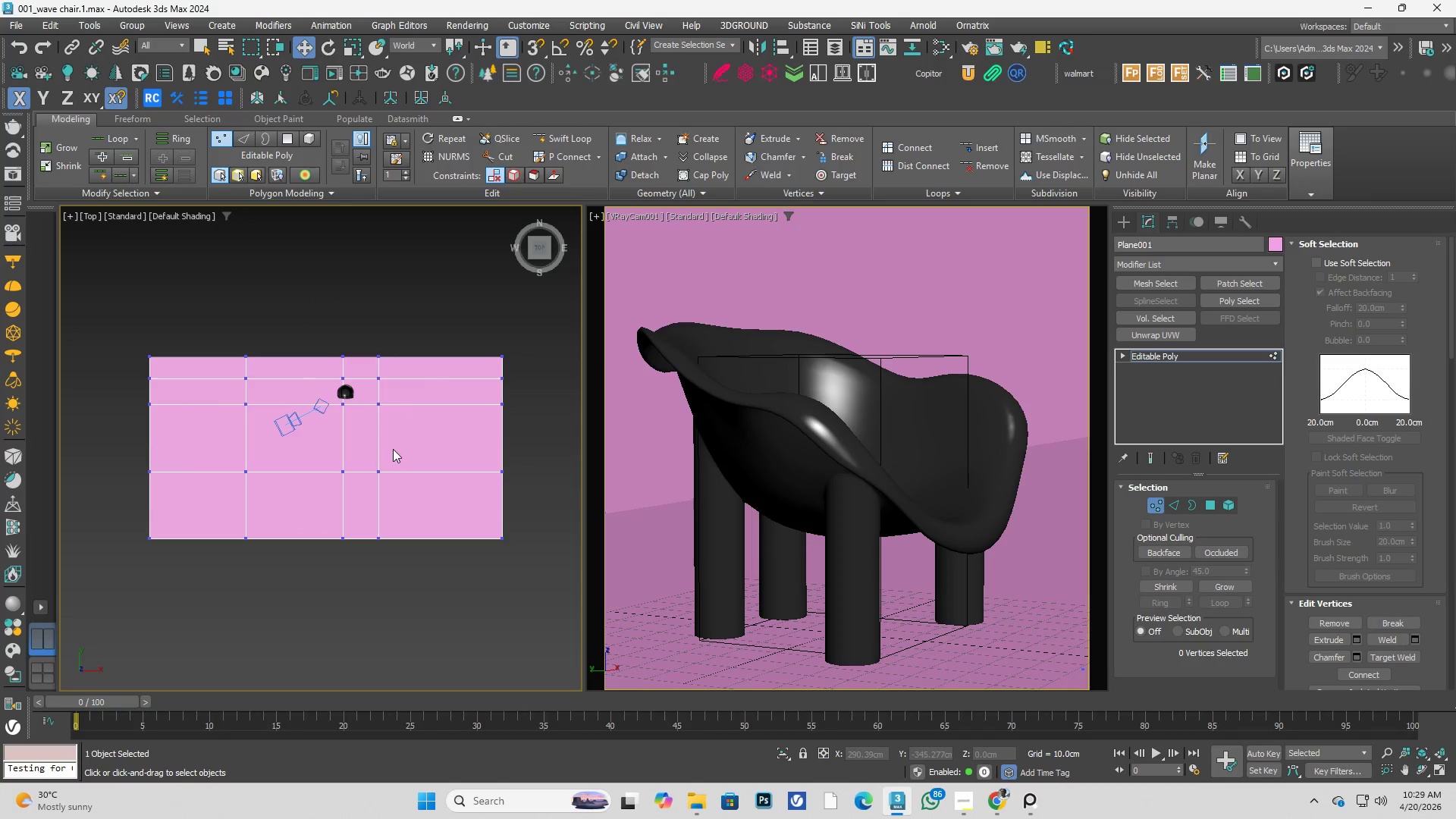 
key(2)
 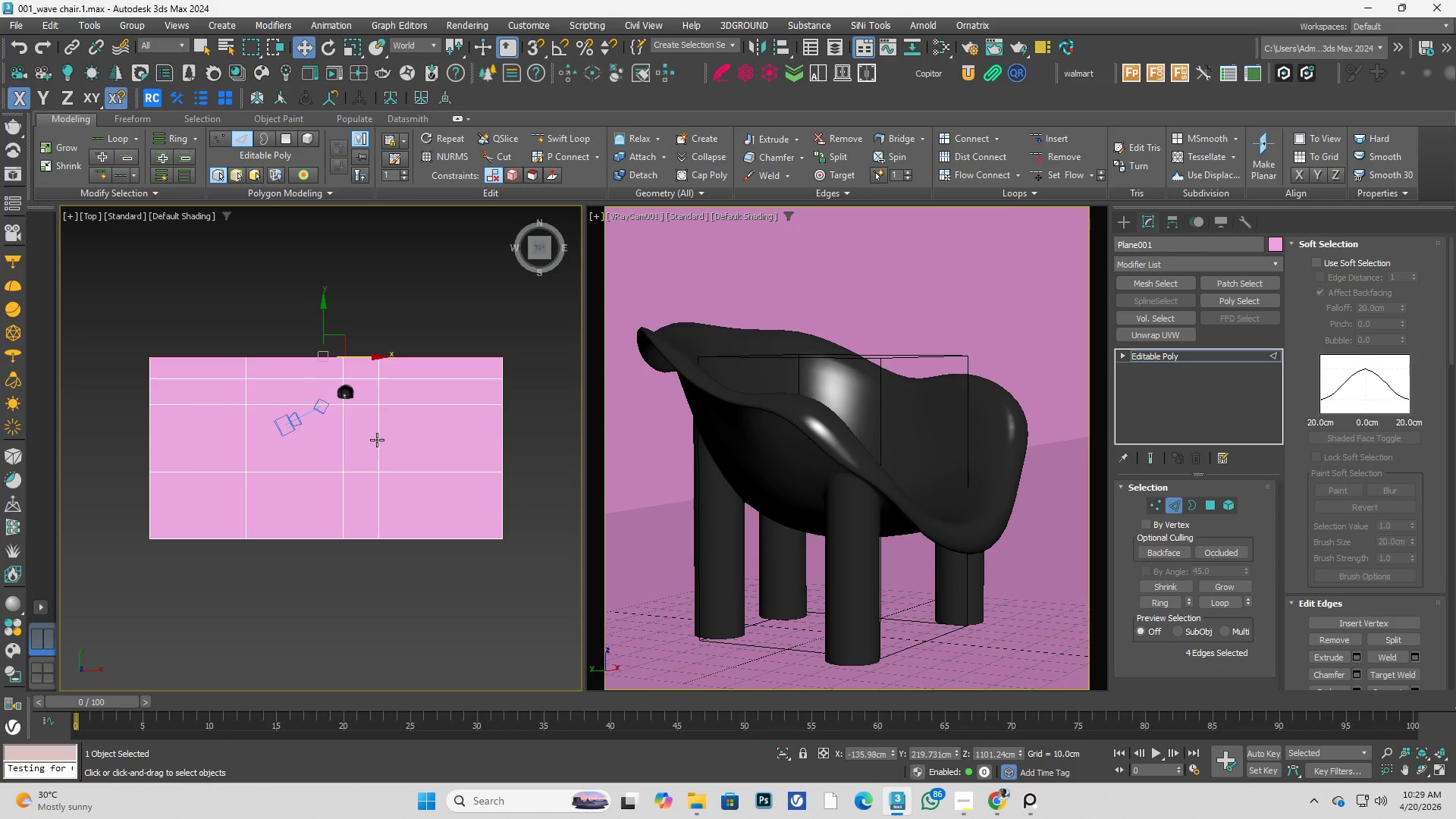 
double_click([377, 440])
 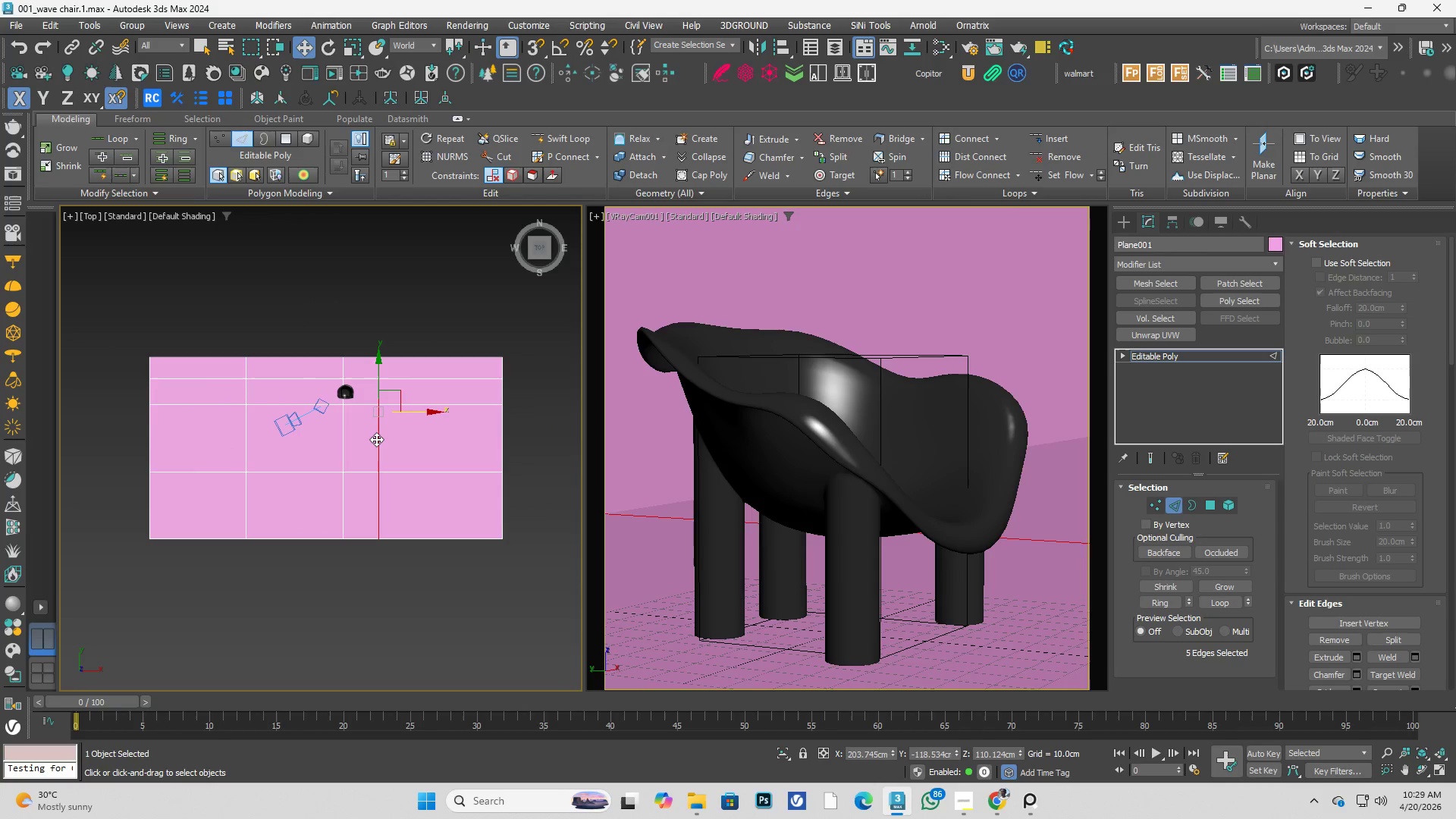 
key(Control+Backspace)
 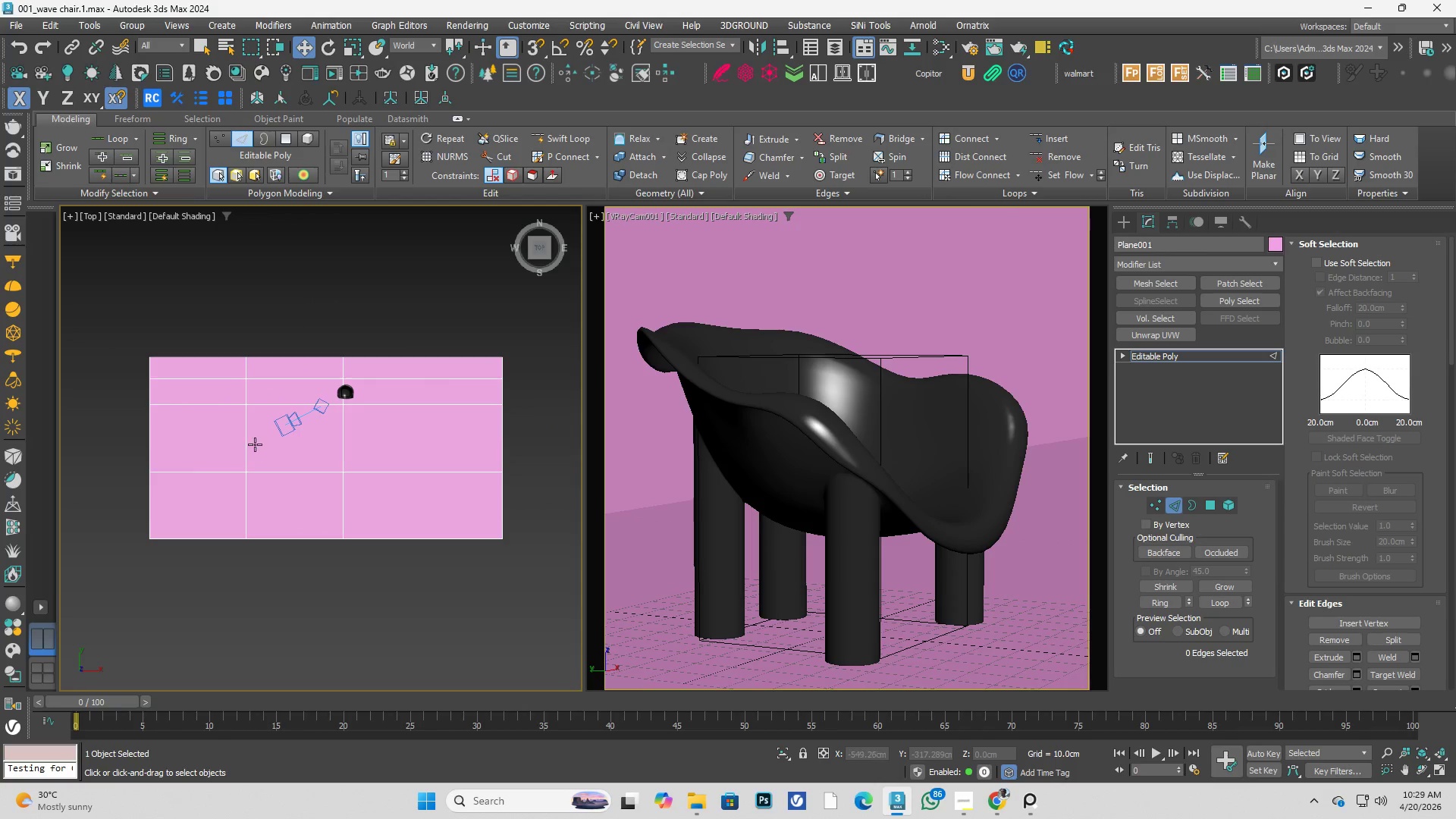 
double_click([247, 444])
 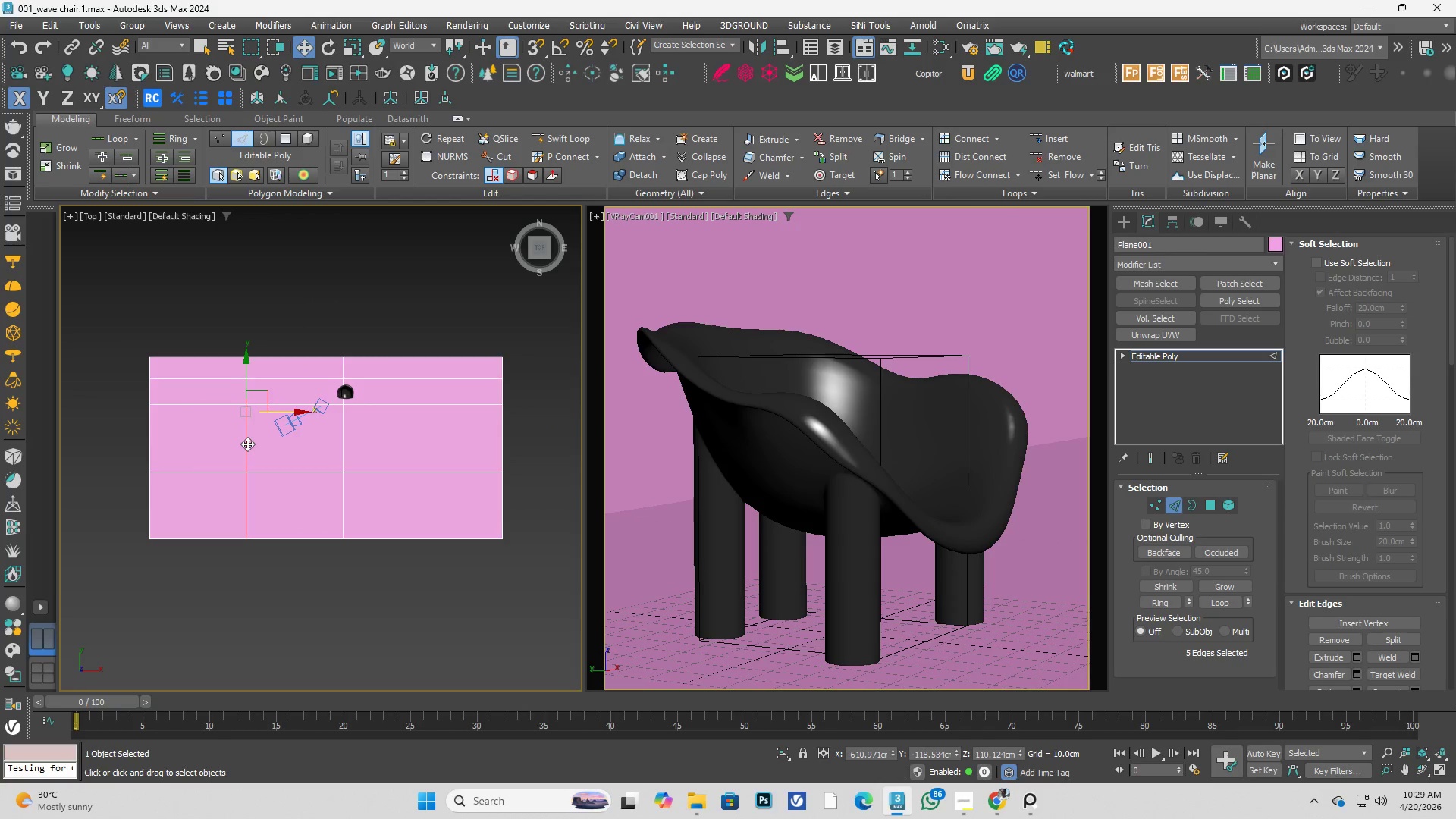 
key(Control+Backspace)
 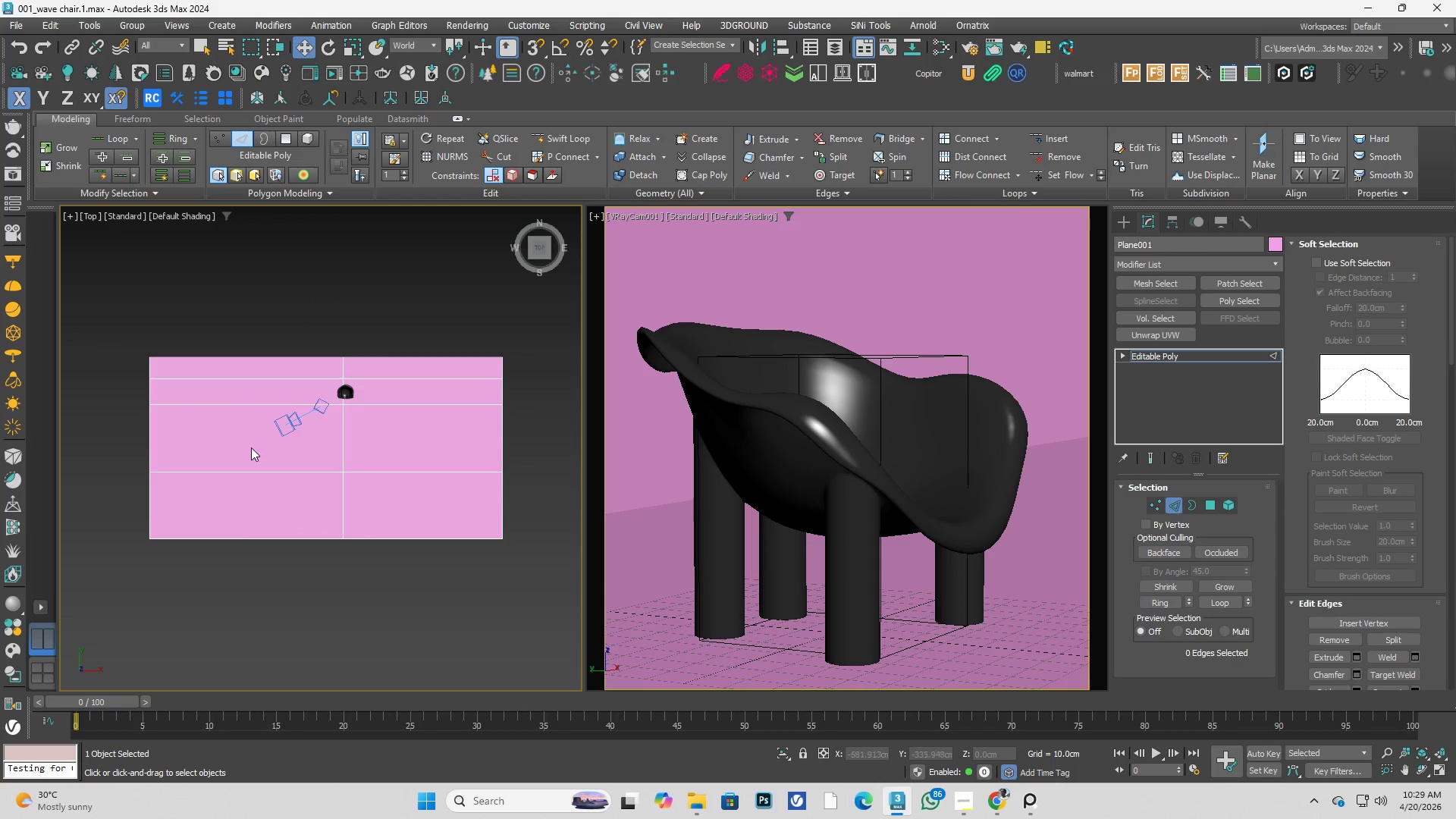 
hold_key(key=AltLeft, duration=0.39)
 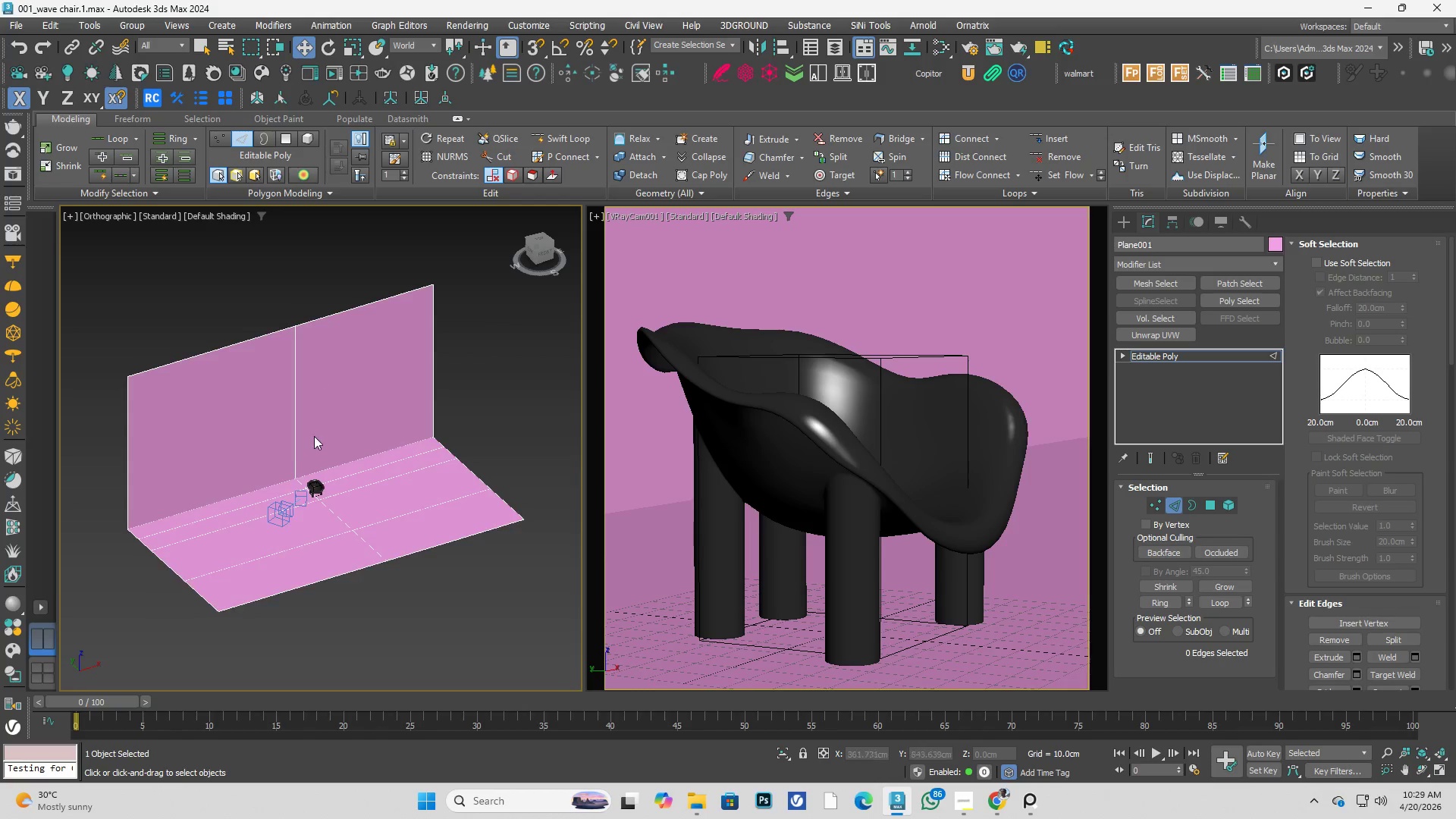 
scroll: coordinate [311, 454], scroll_direction: up, amount: 1.0
 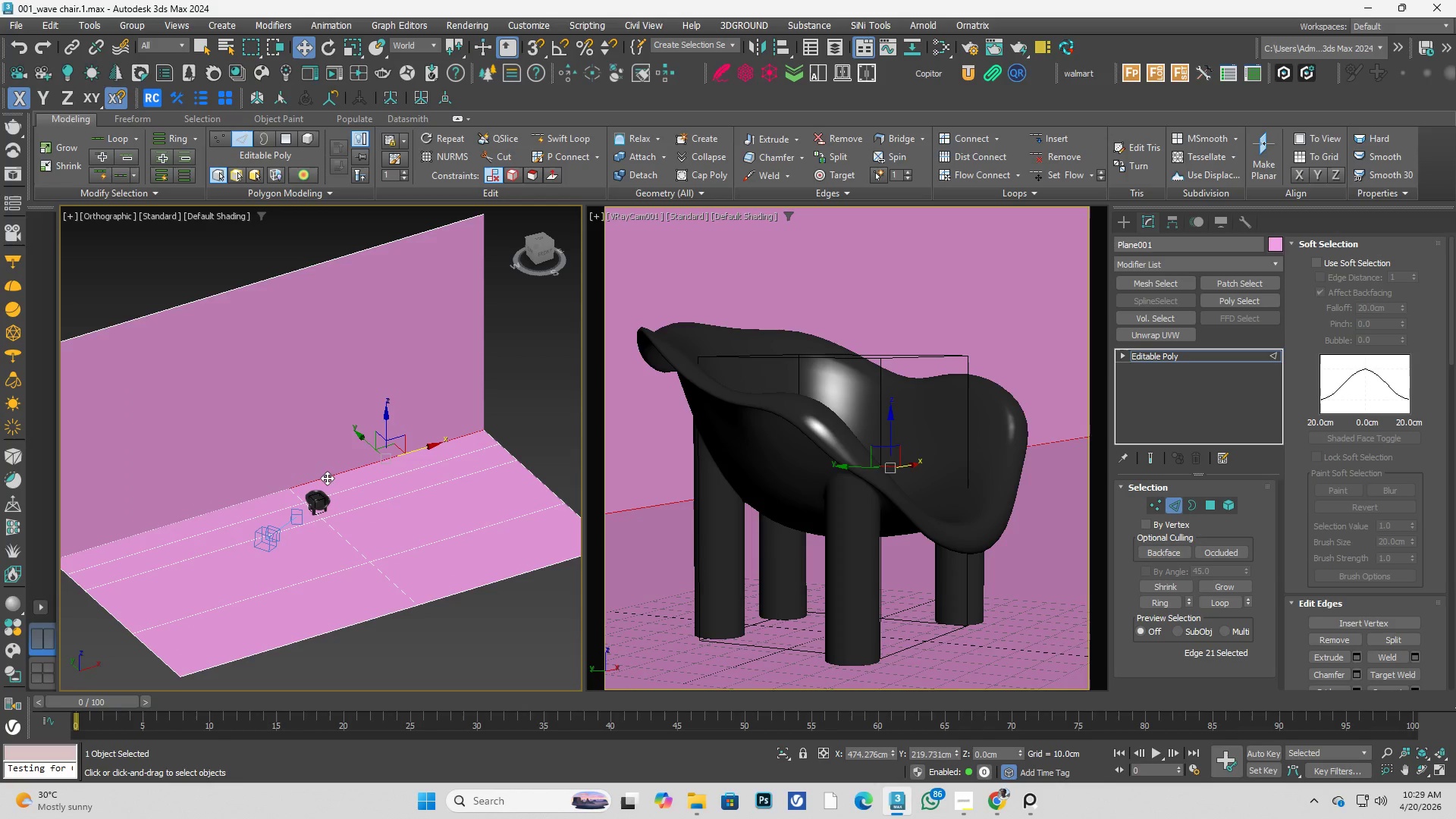 
double_click([327, 478])
 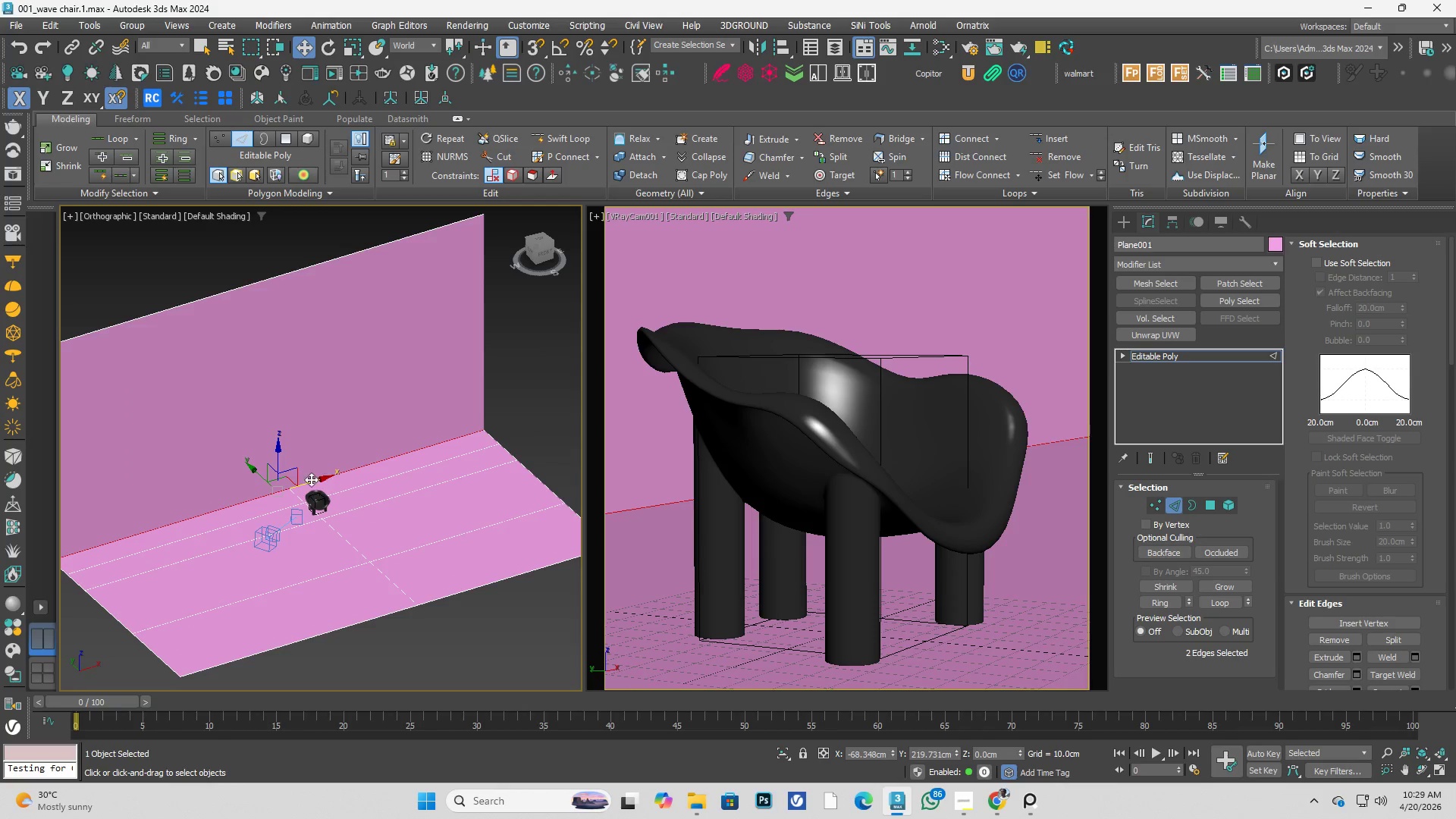 
key(F3)
 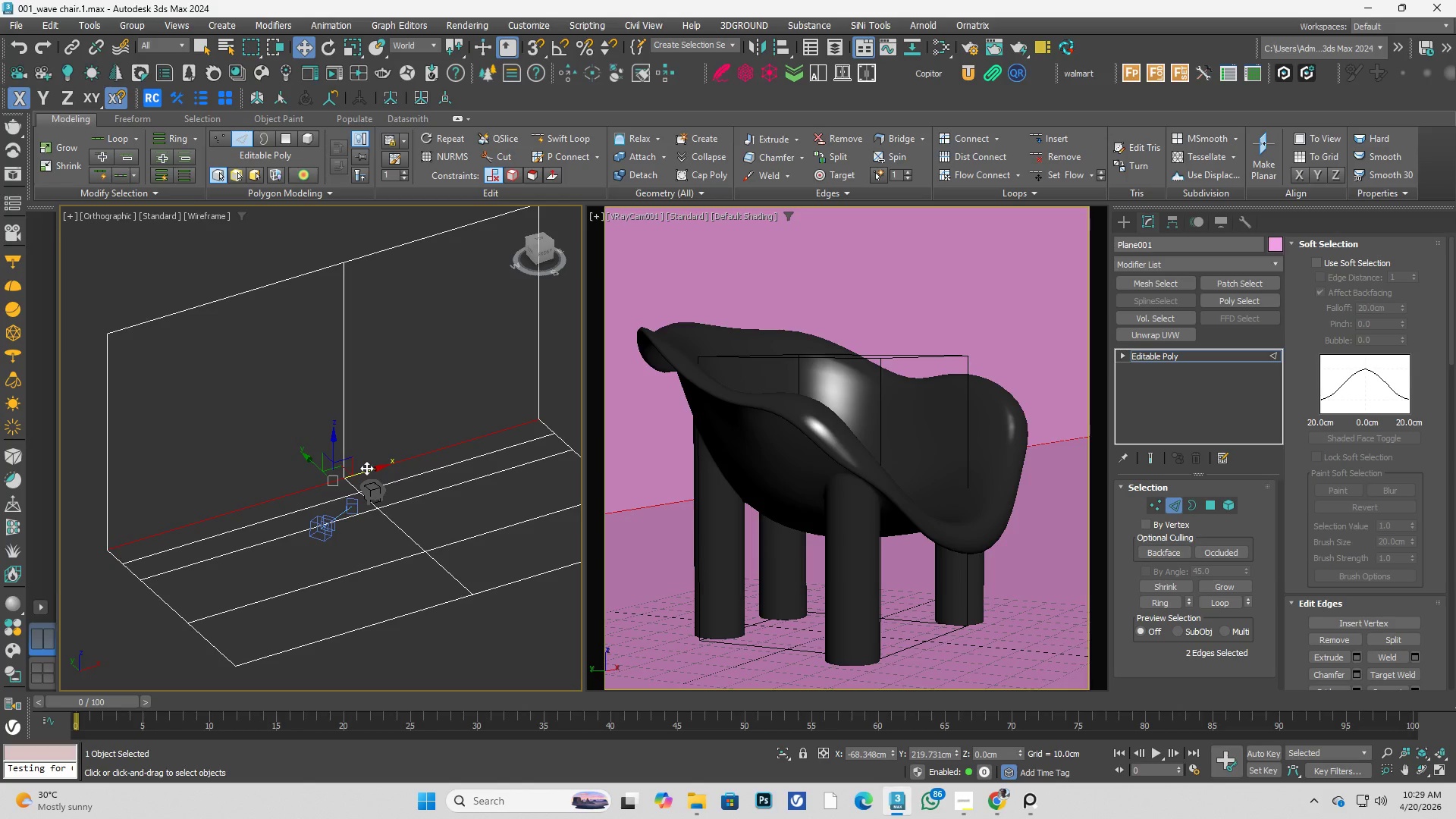 
right_click([366, 468])
 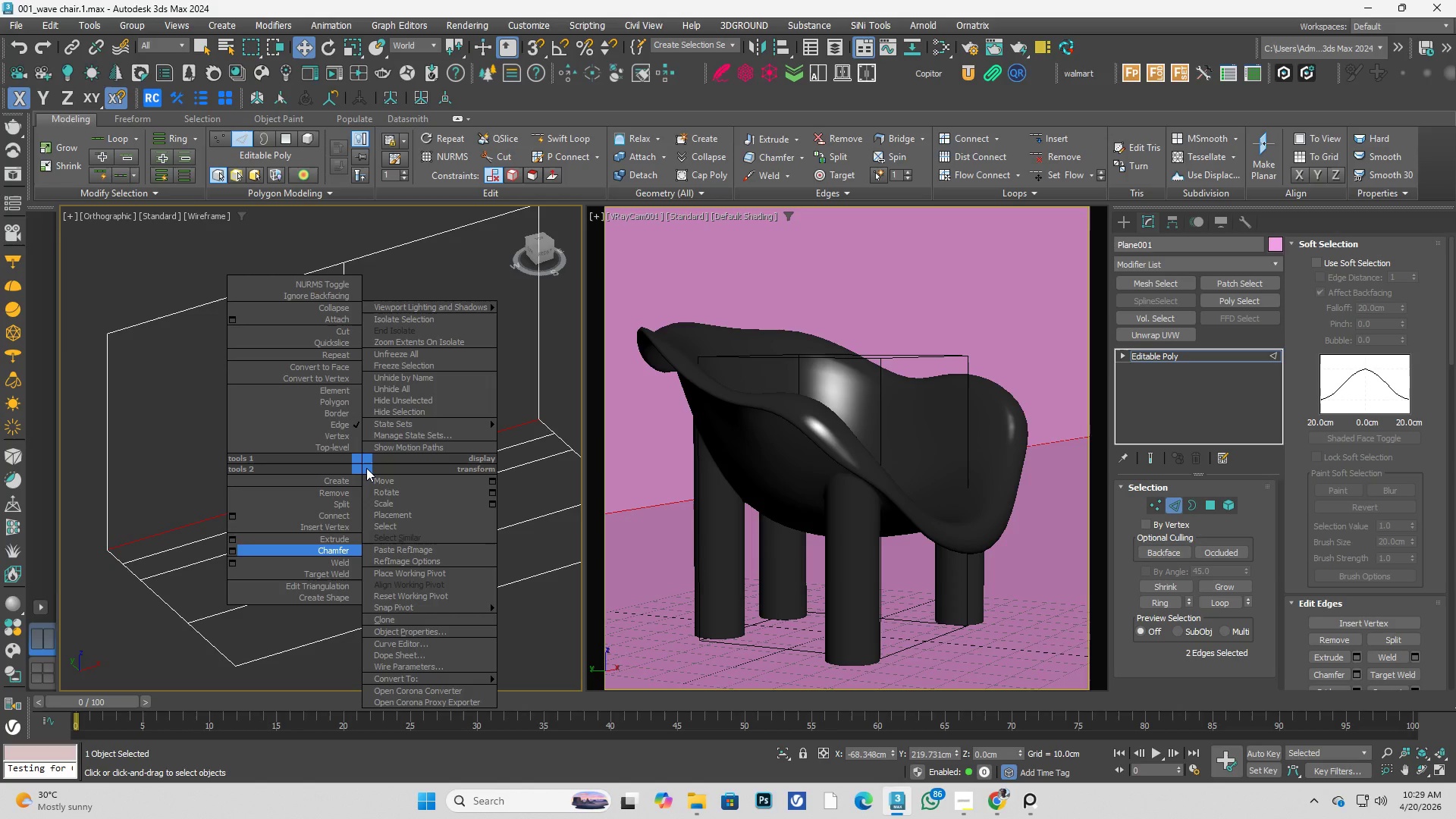 
key(F3)
 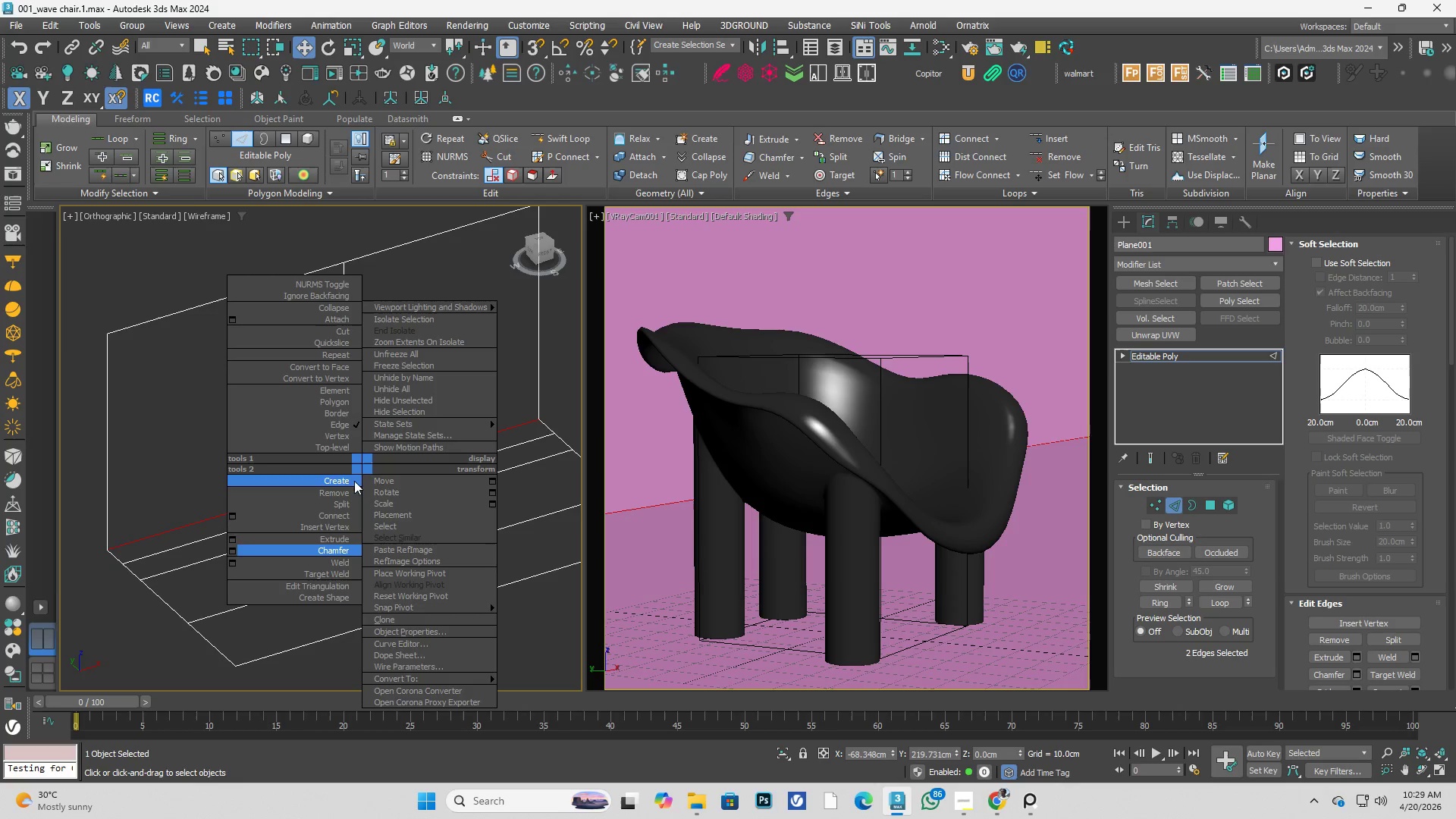 
key(F3)
 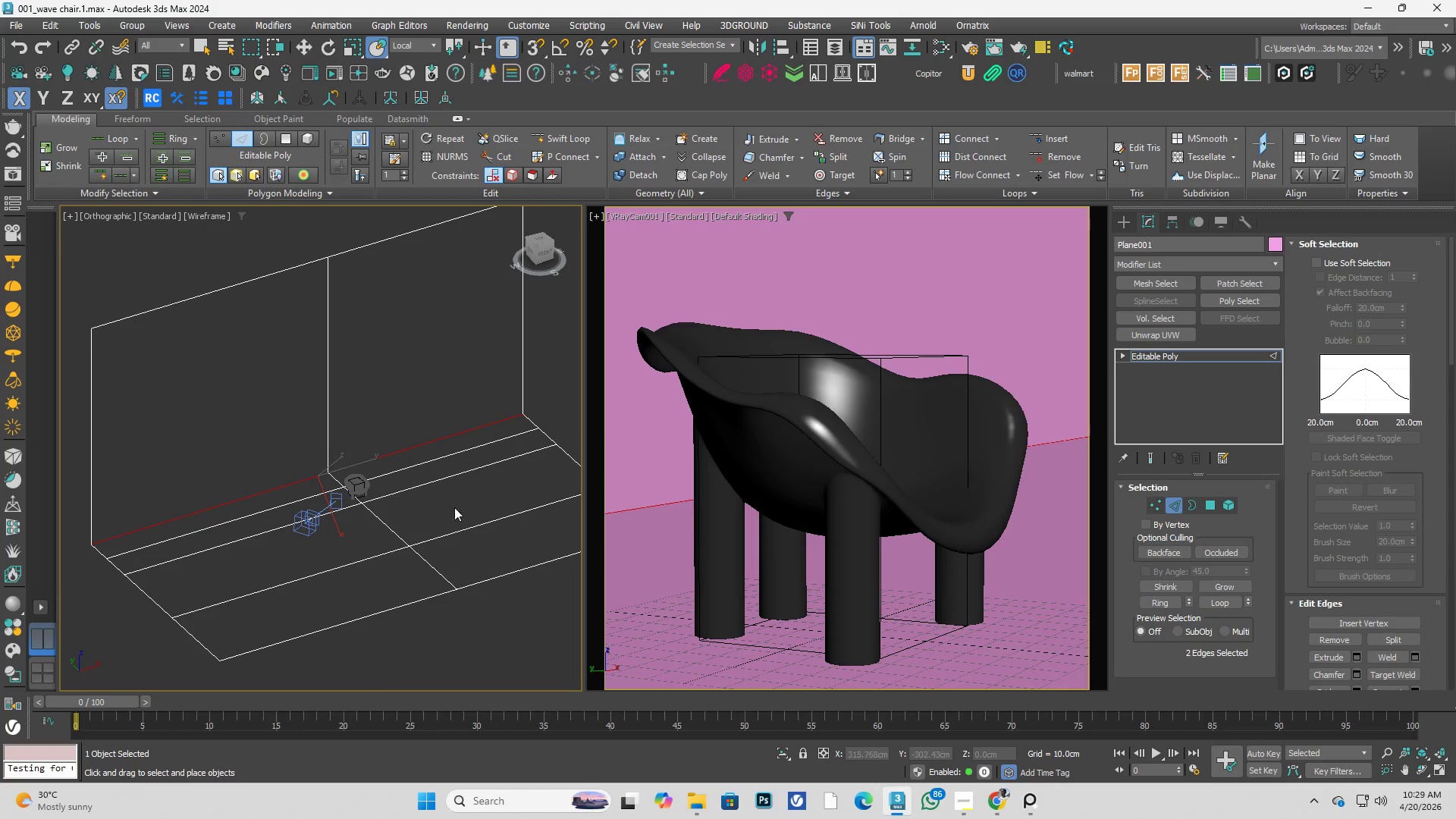 
key(Alt+AltLeft)
 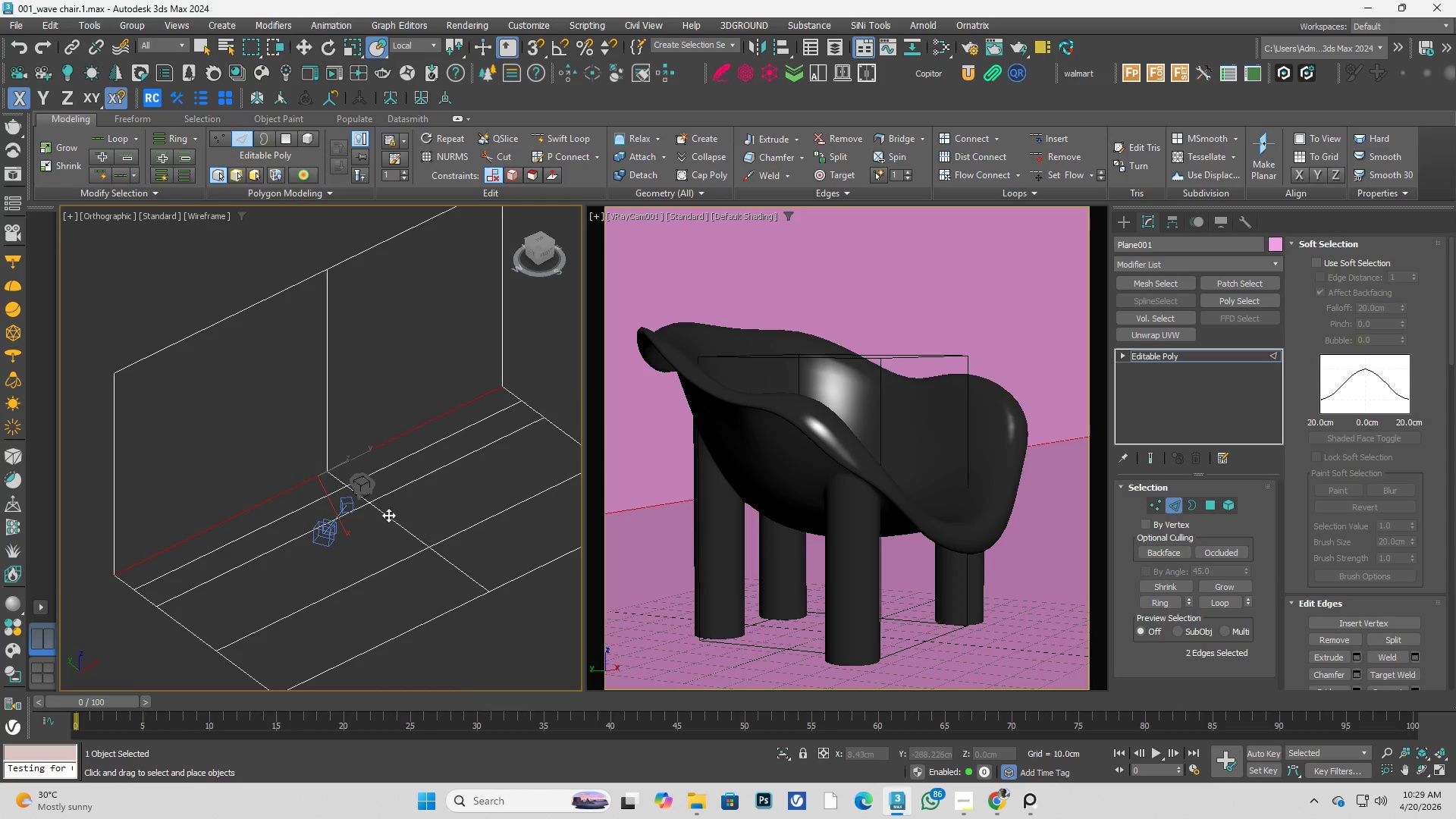 
key(F3)
 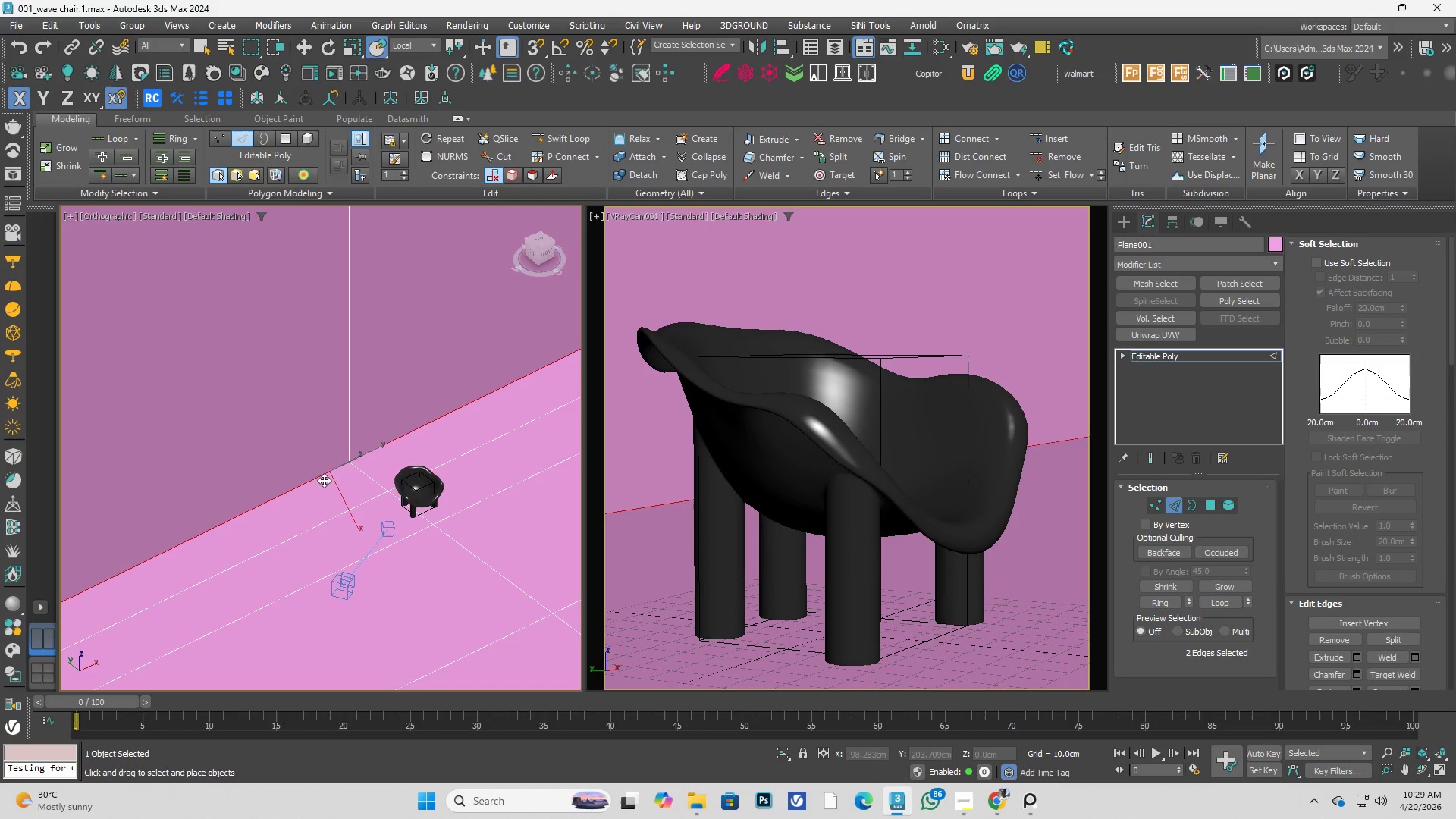 
key(Alt+AltLeft)
 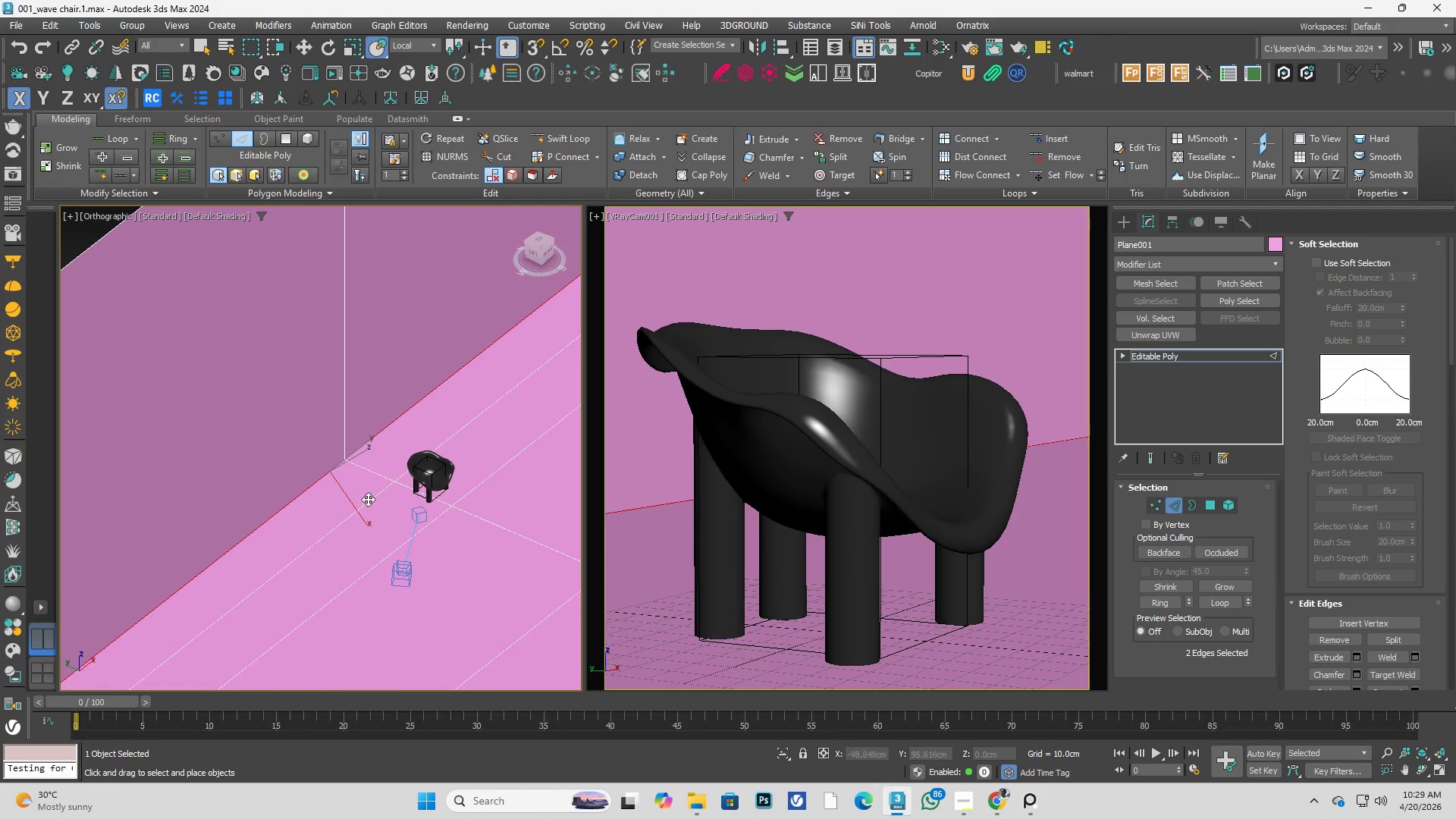 
scroll: coordinate [306, 481], scroll_direction: up, amount: 2.0
 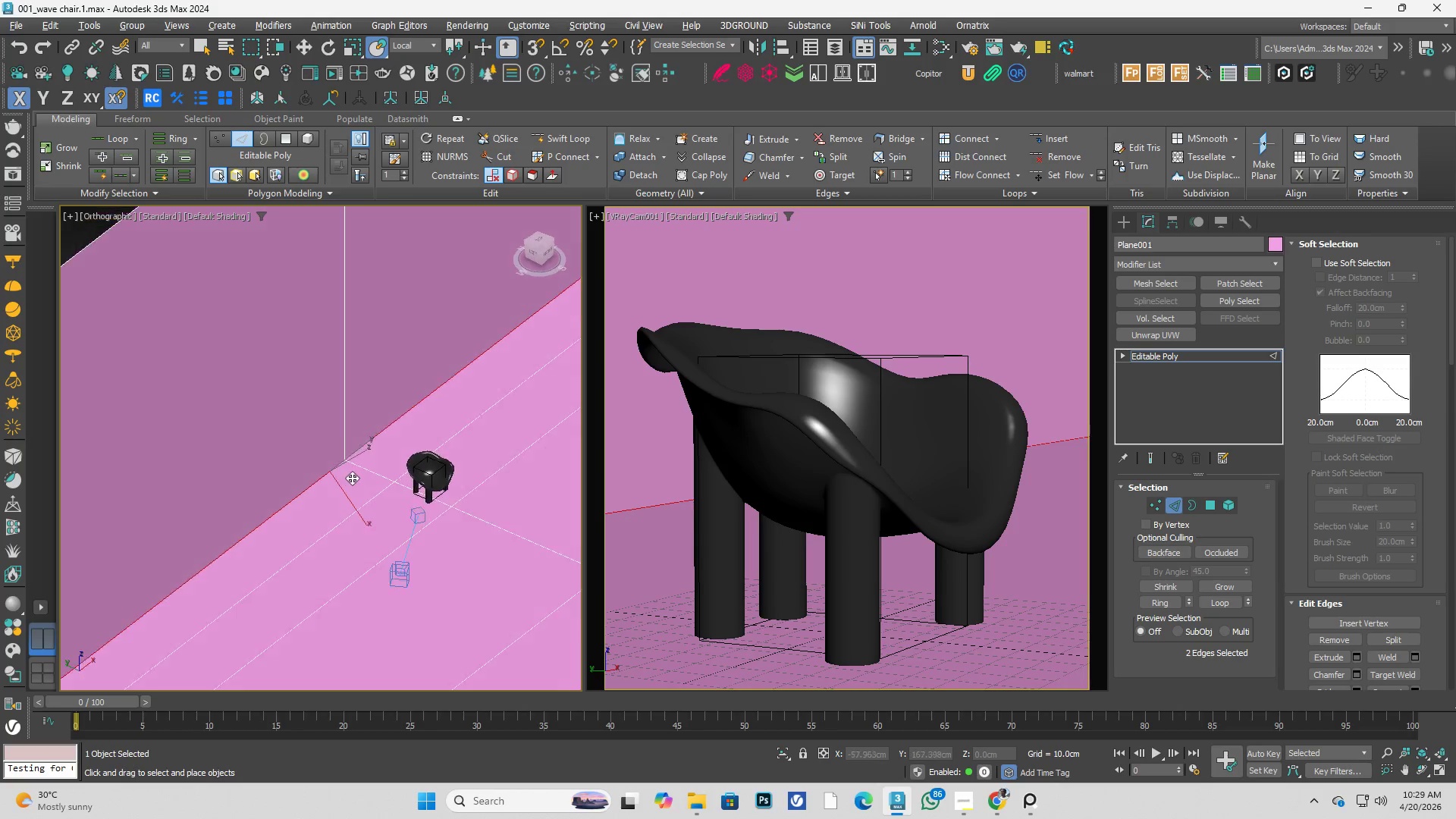 
double_click([372, 499])
 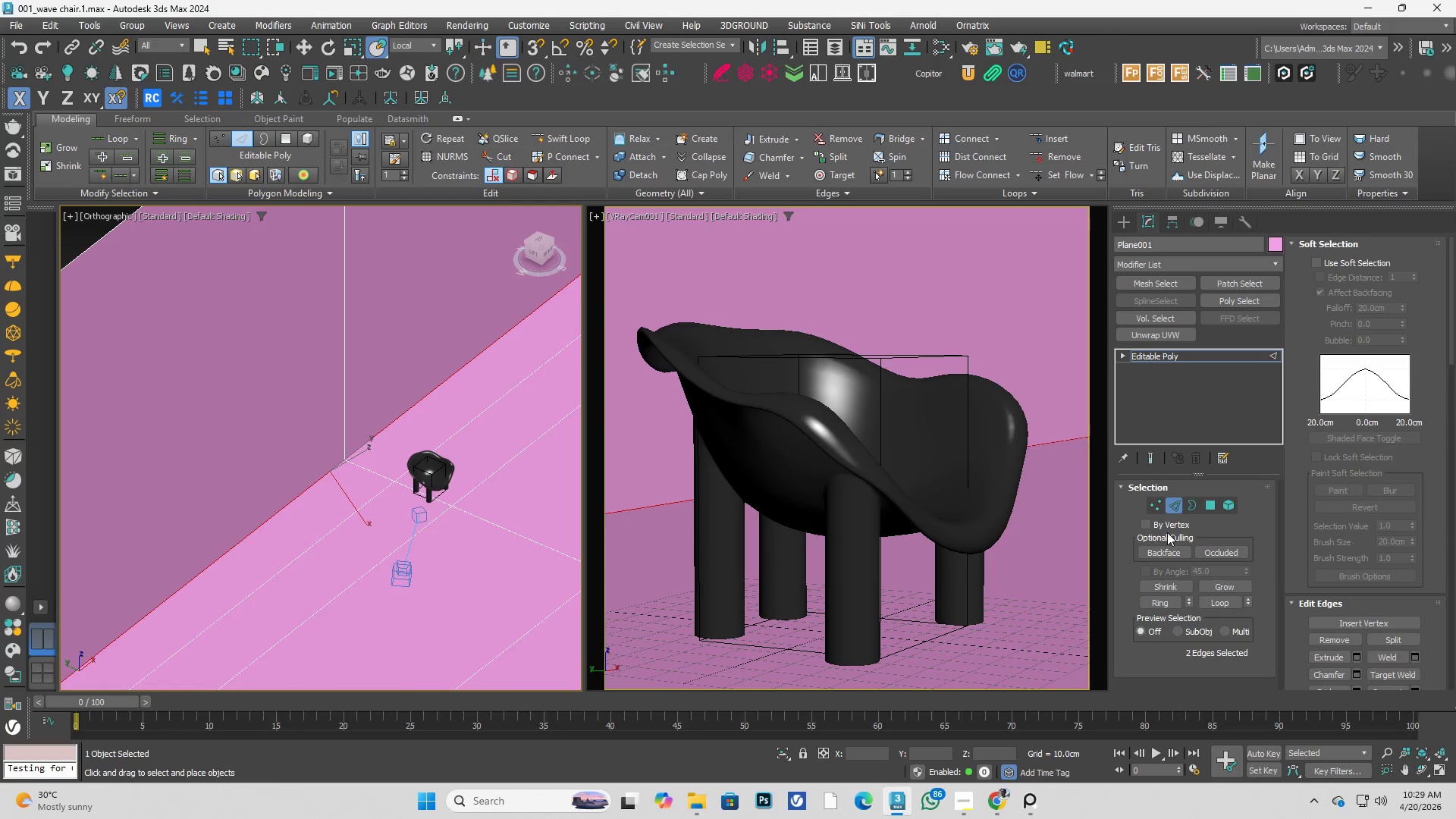 
hold_key(key=AltLeft, duration=0.34)
 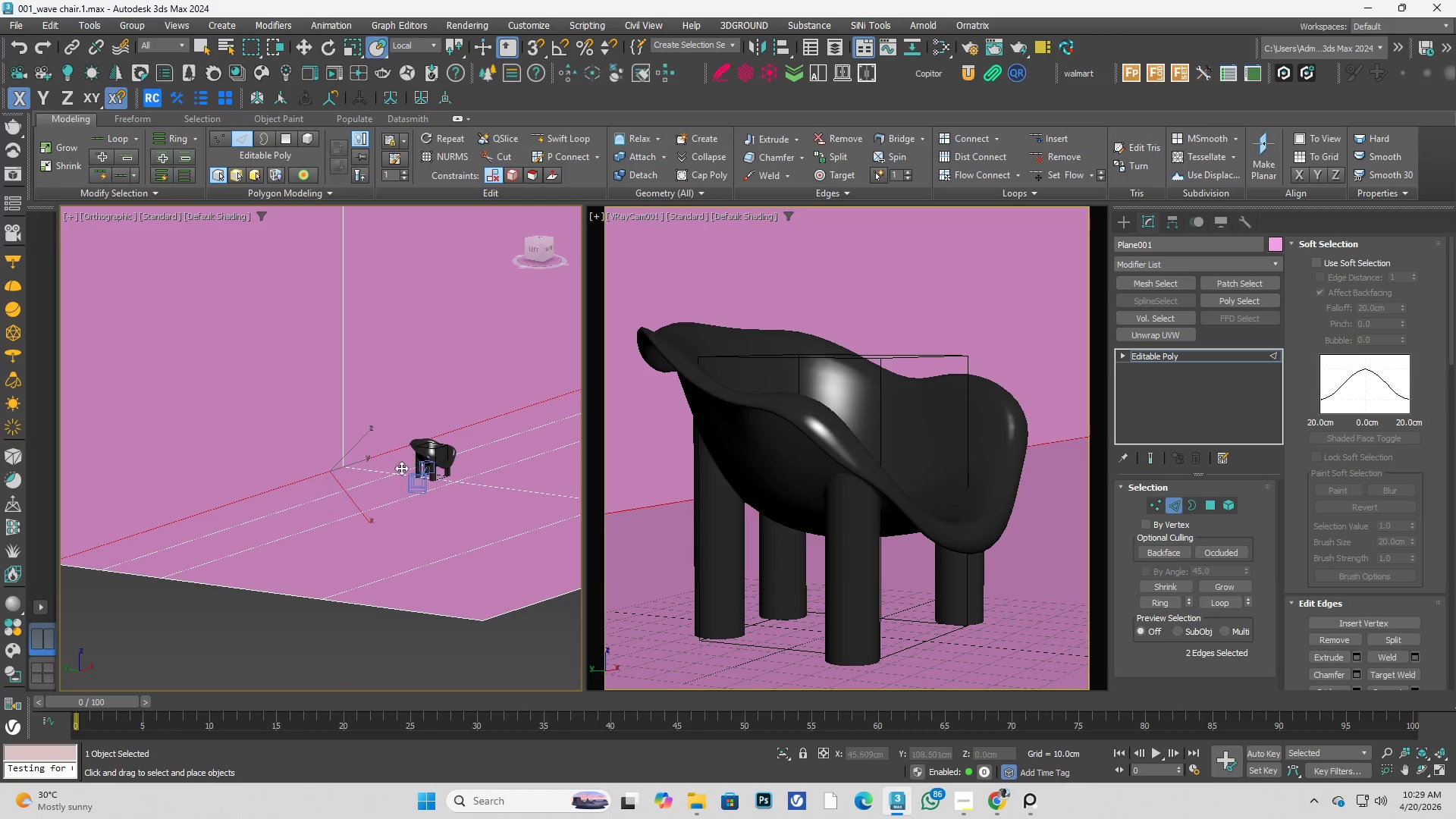 
key(Alt+AltLeft)
 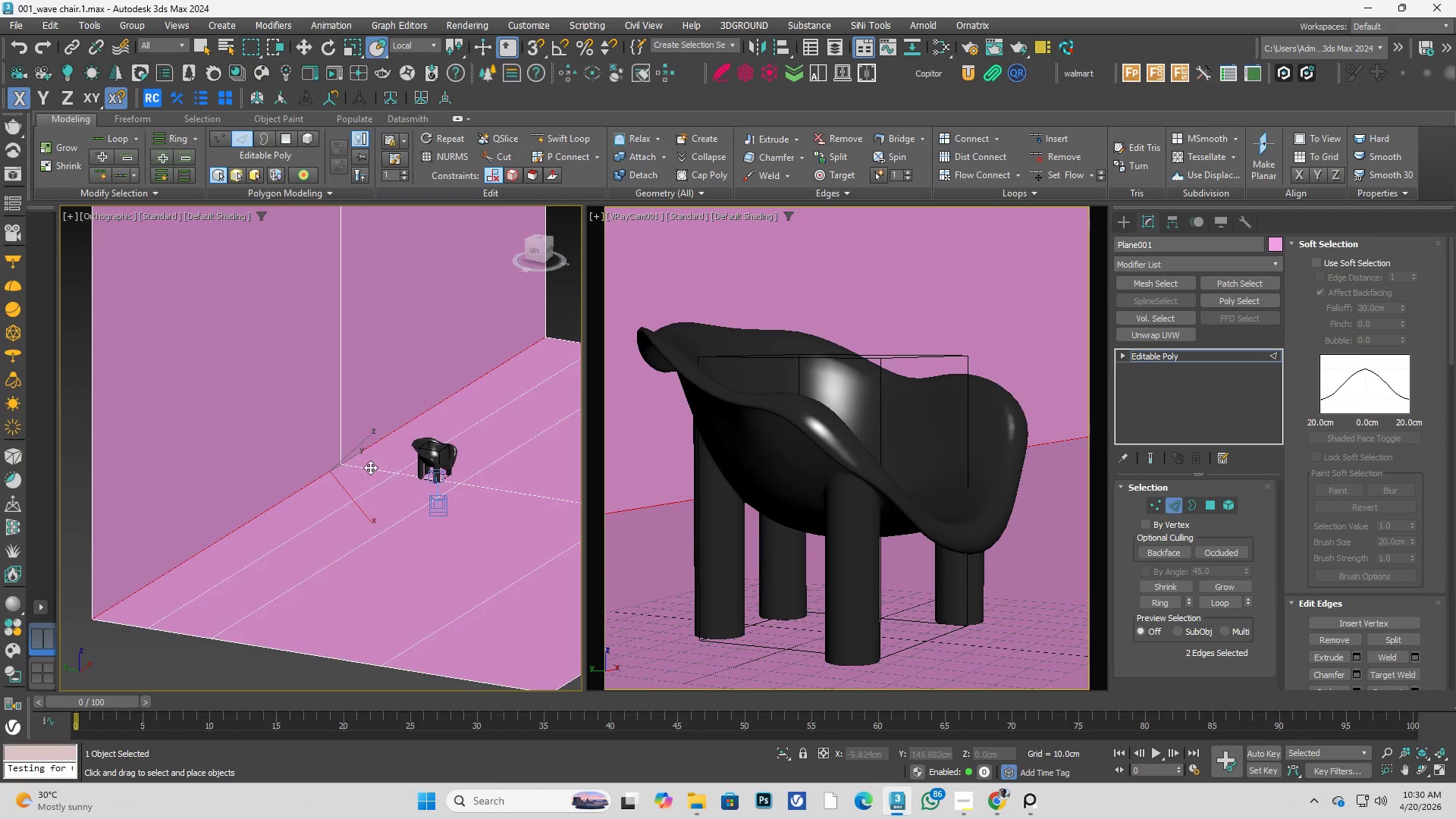 
right_click([362, 465])
 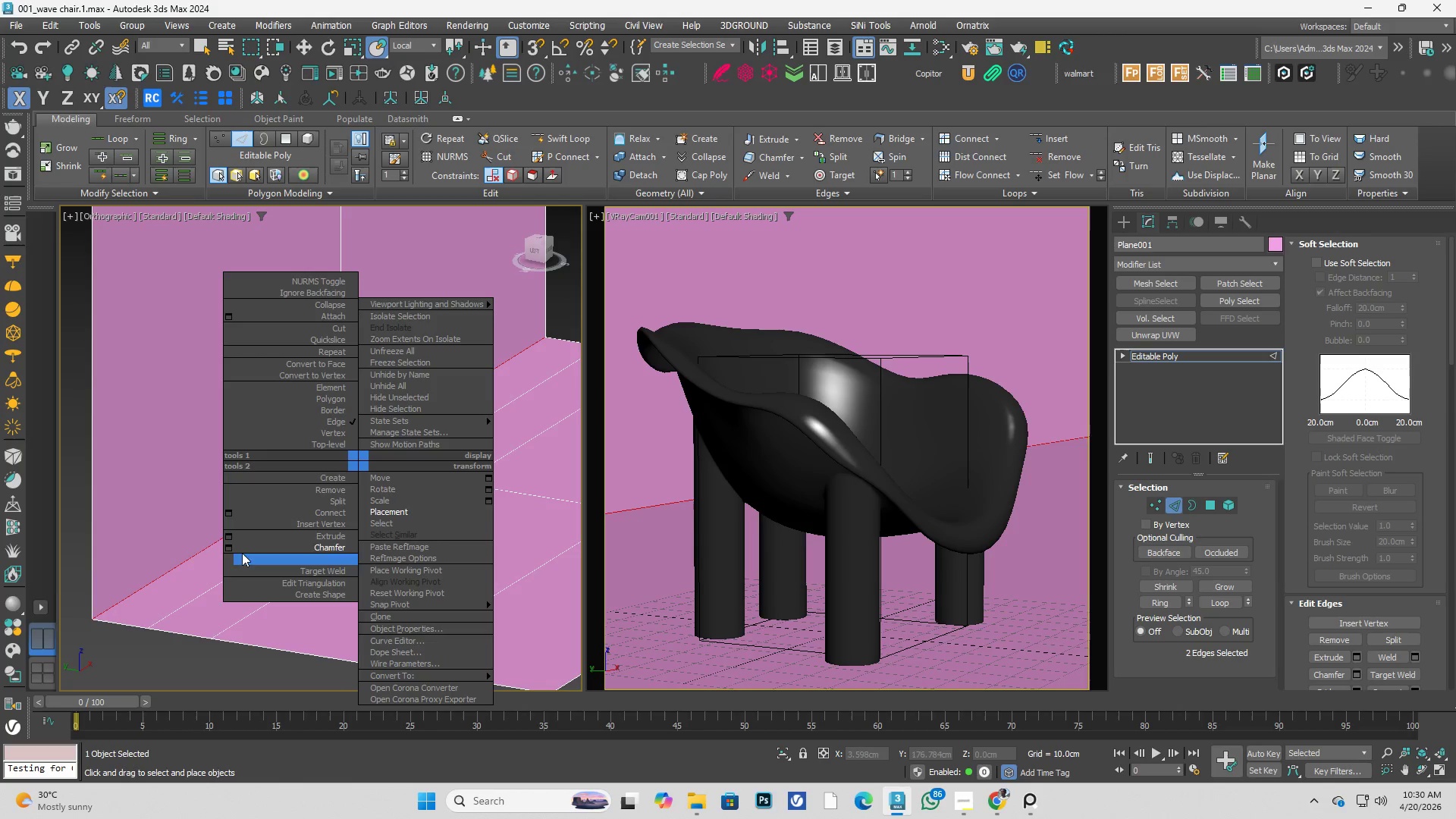 
left_click([228, 547])
 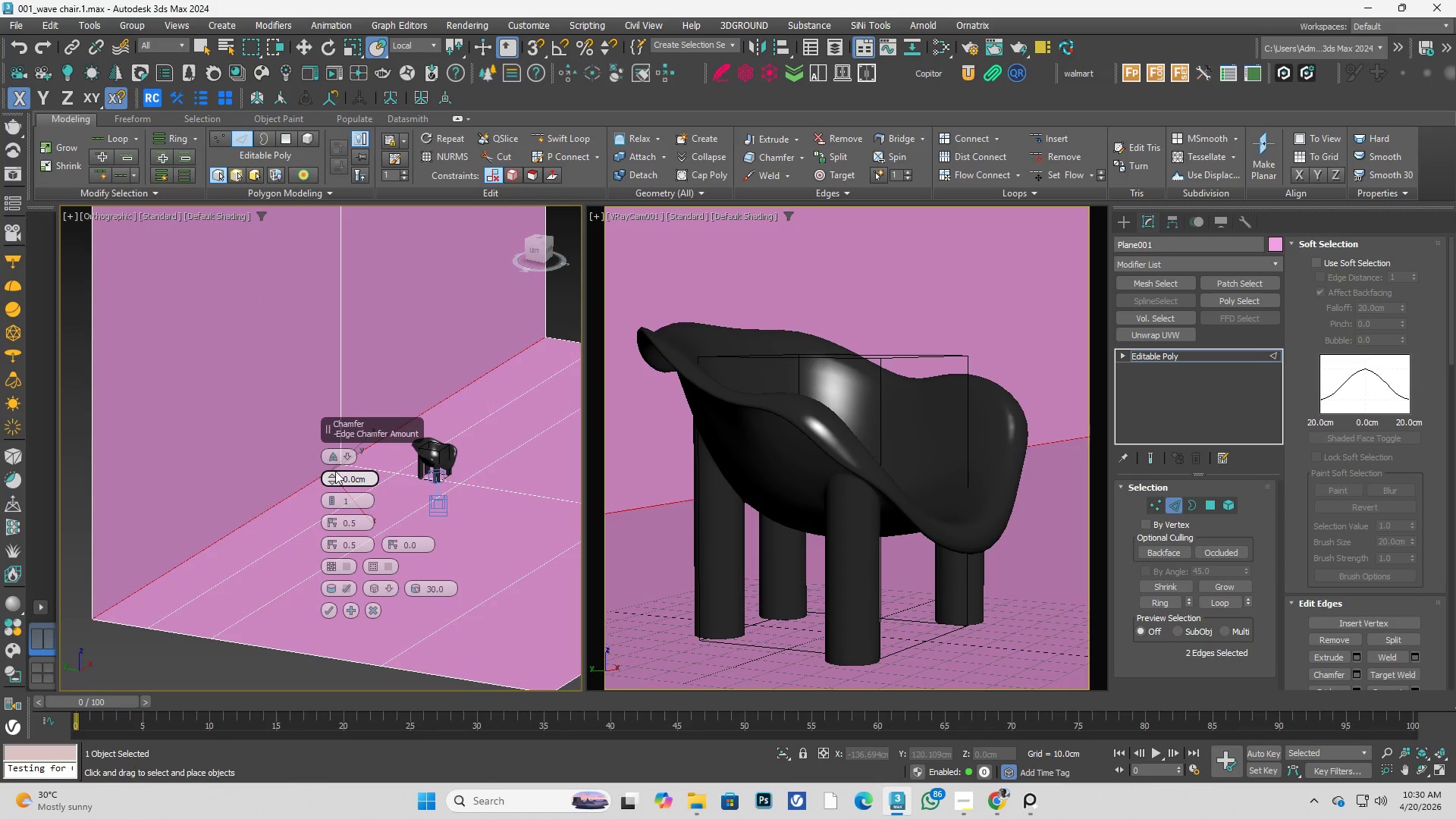 
left_click_drag(start_coordinate=[329, 477], to_coordinate=[331, 438])
 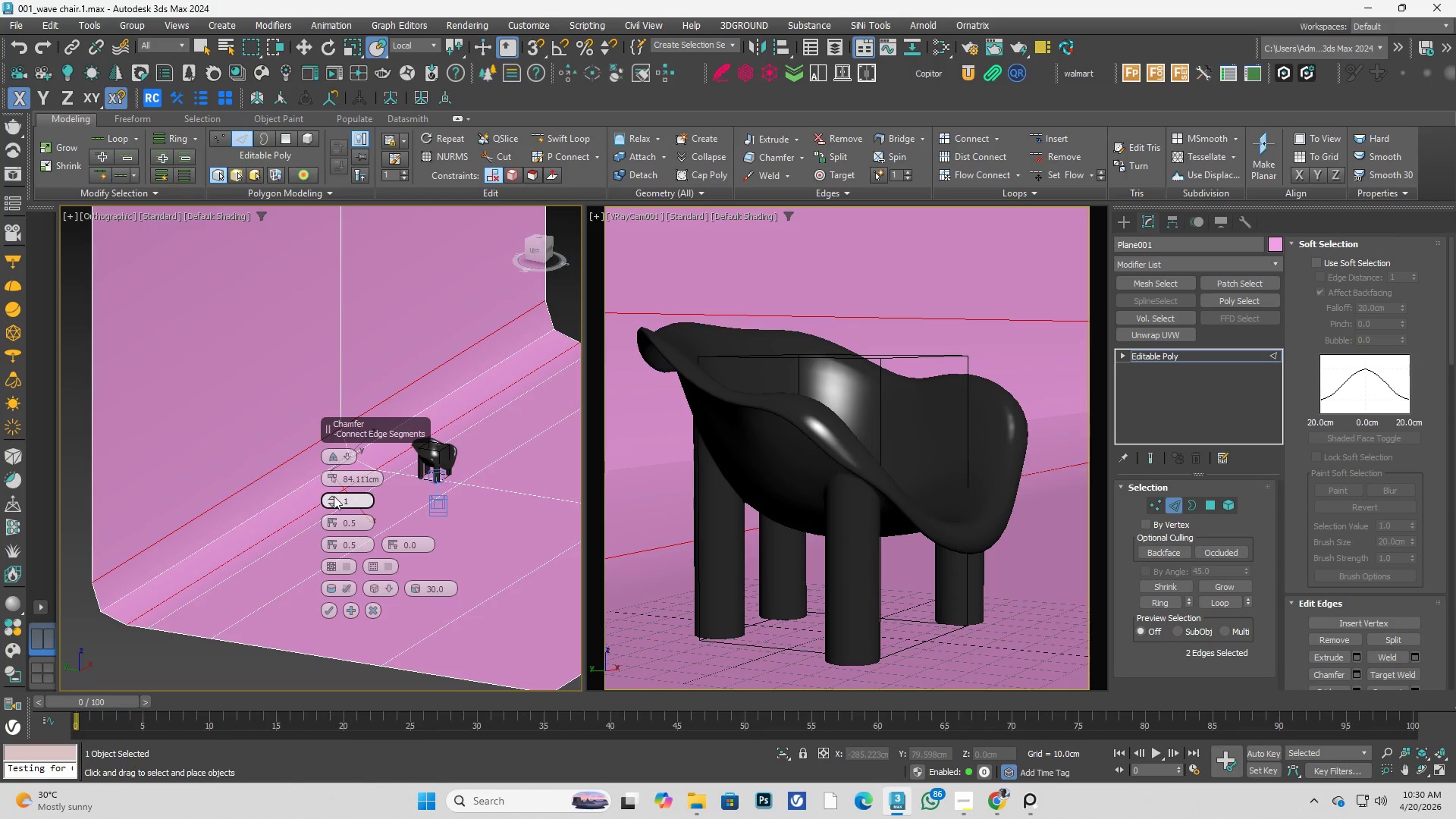 
double_click([334, 496])
 